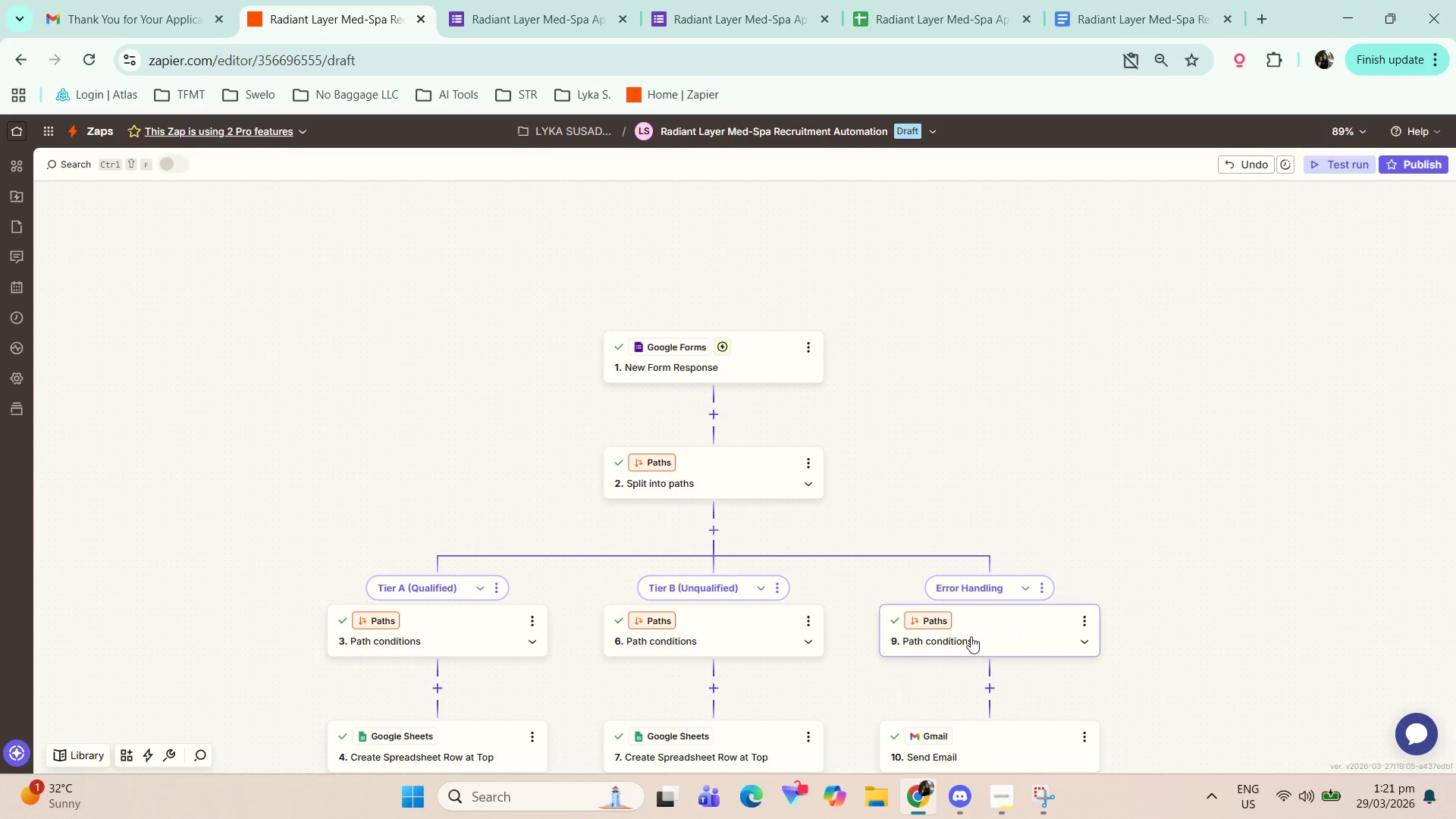 
left_click([971, 636])
 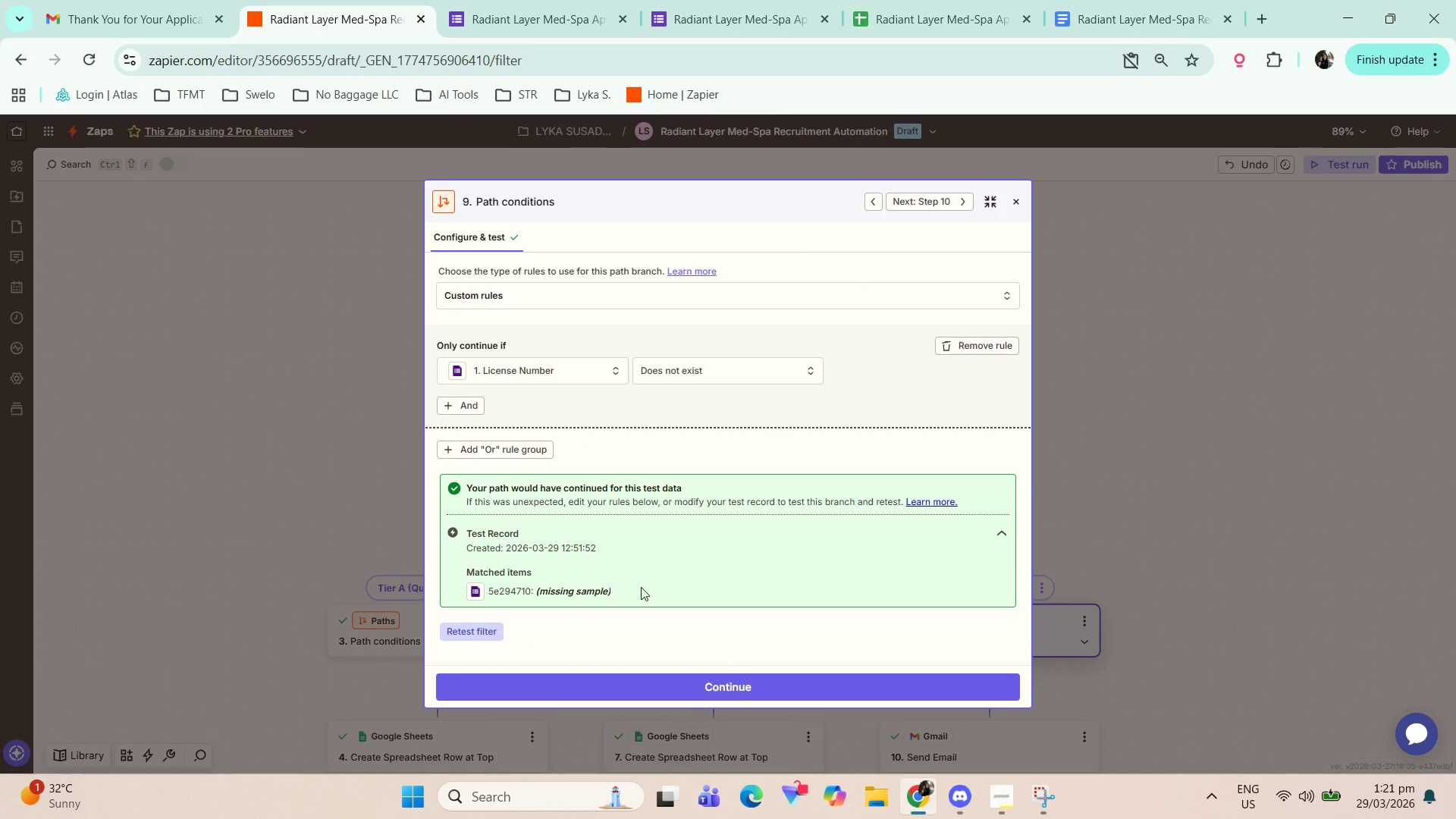 
left_click([487, 627])
 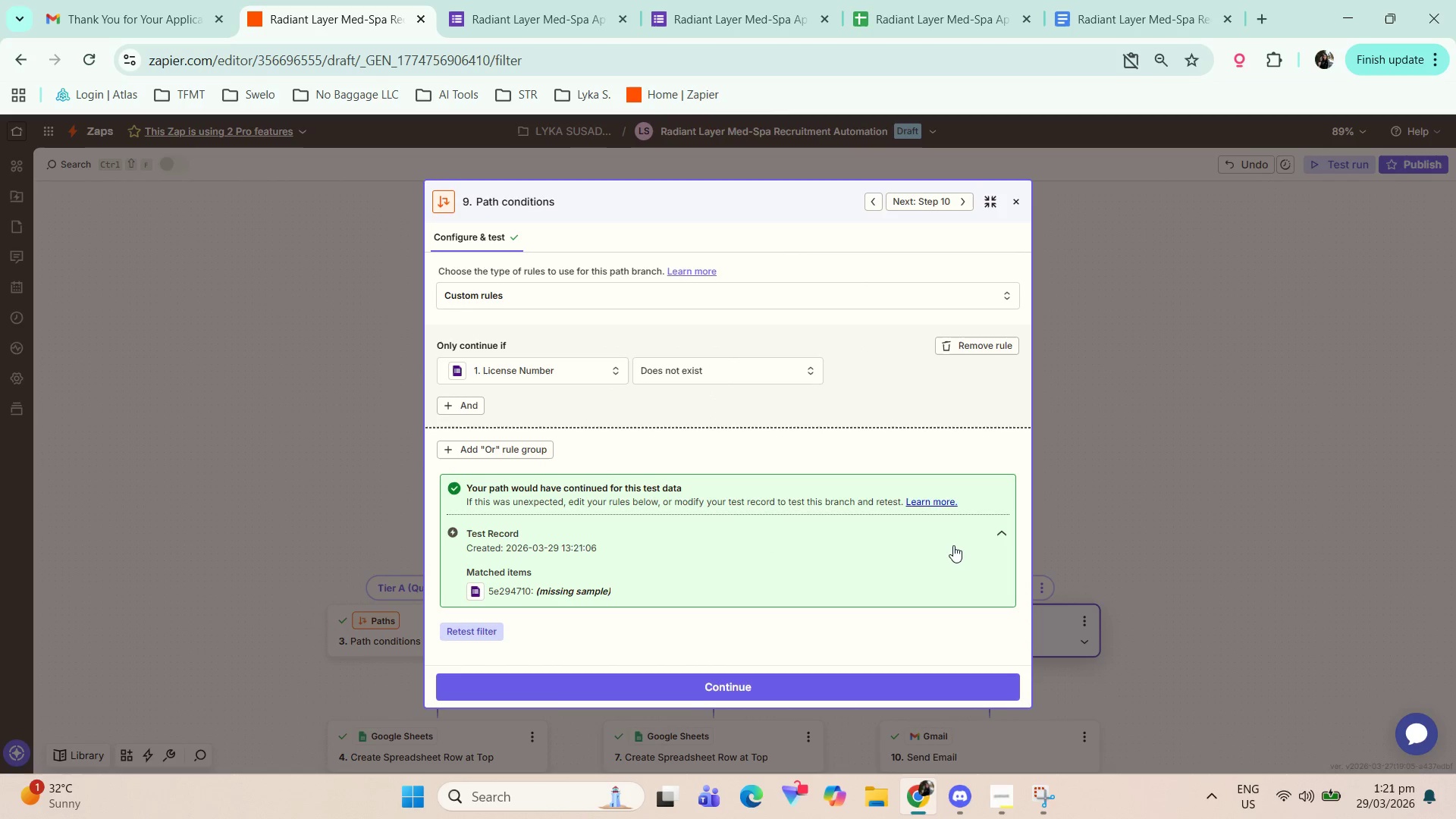 
left_click([1050, 793])
 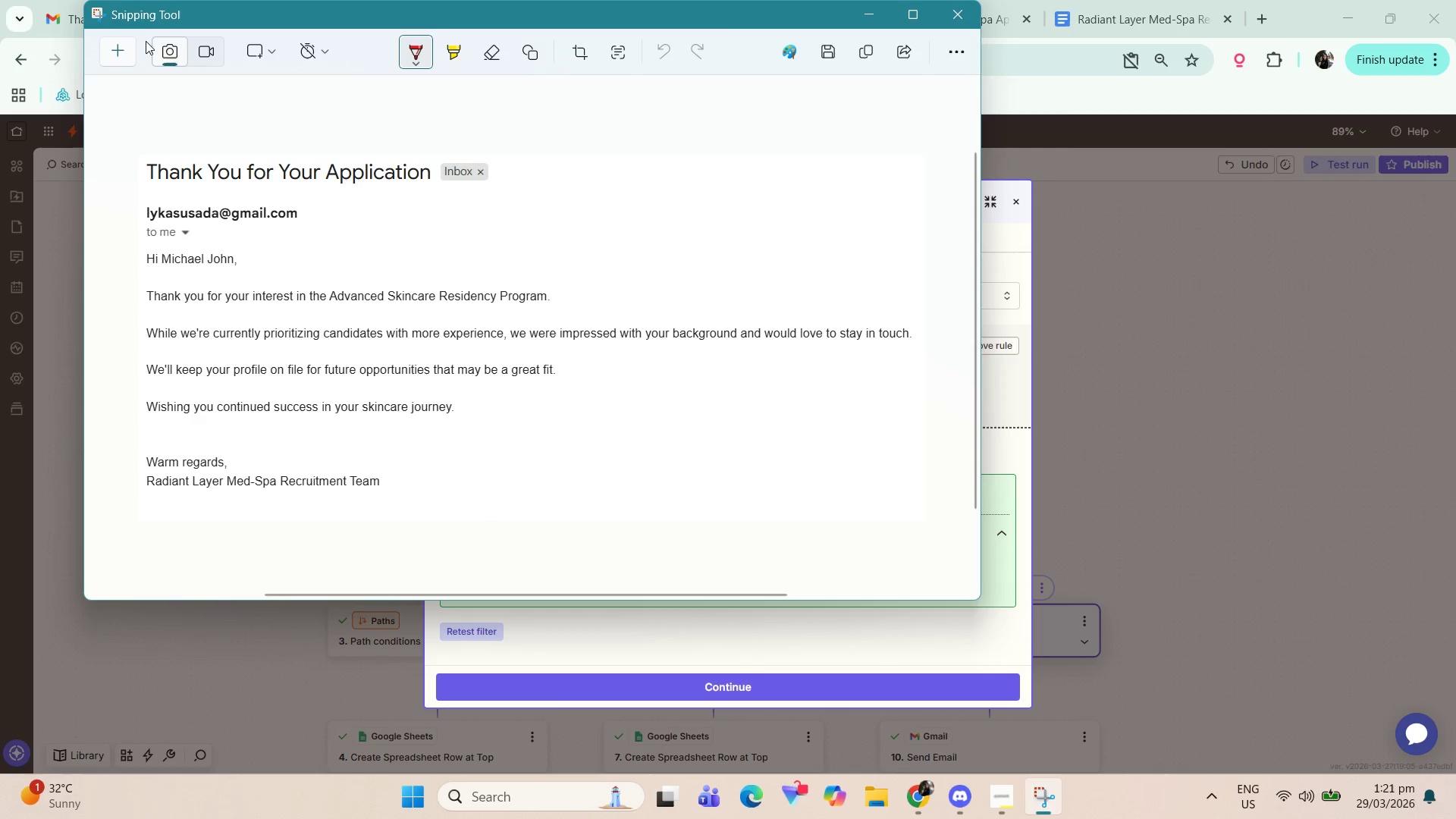 
left_click([115, 52])
 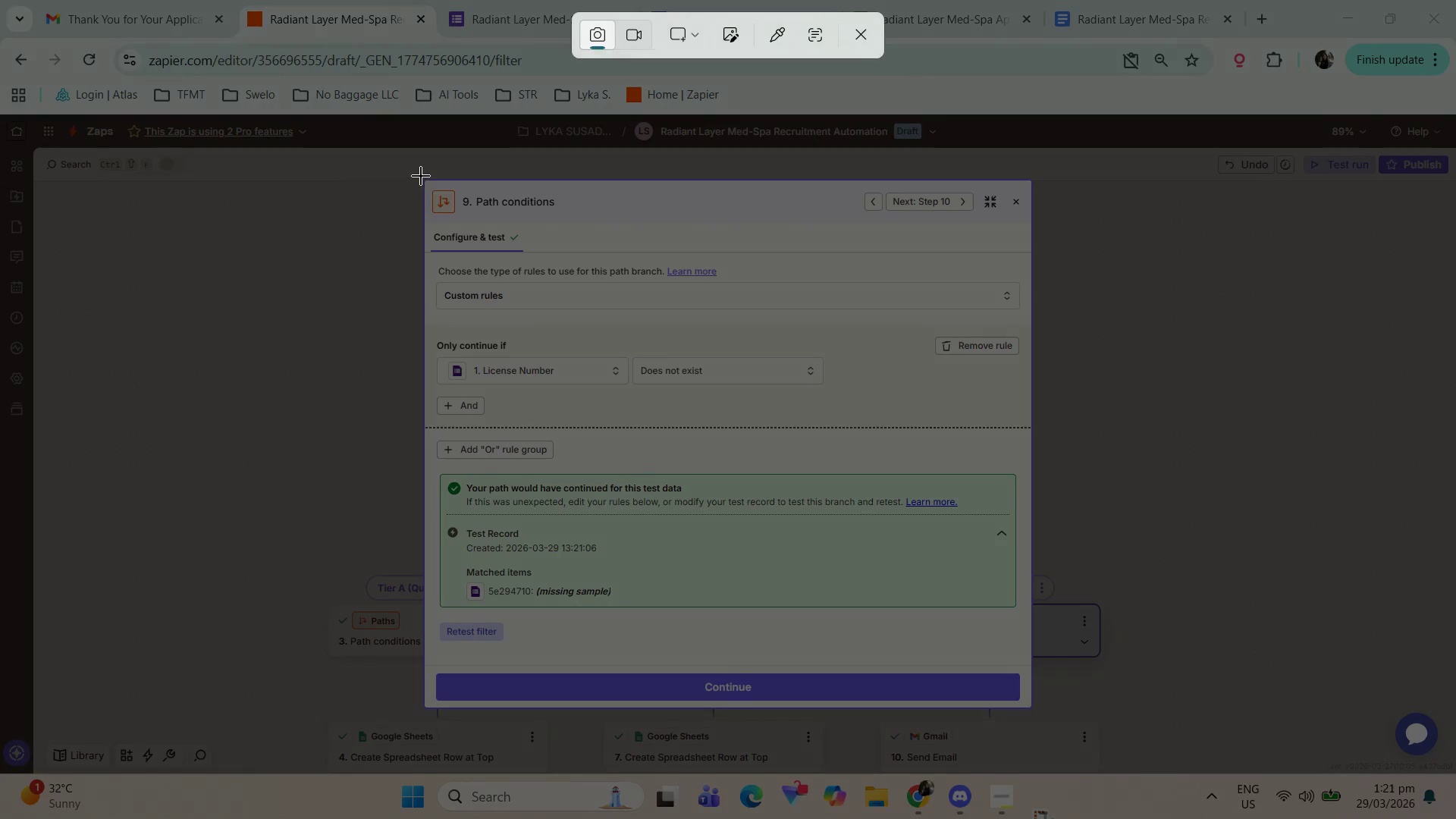 
left_click_drag(start_coordinate=[421, 176], to_coordinate=[1033, 714])
 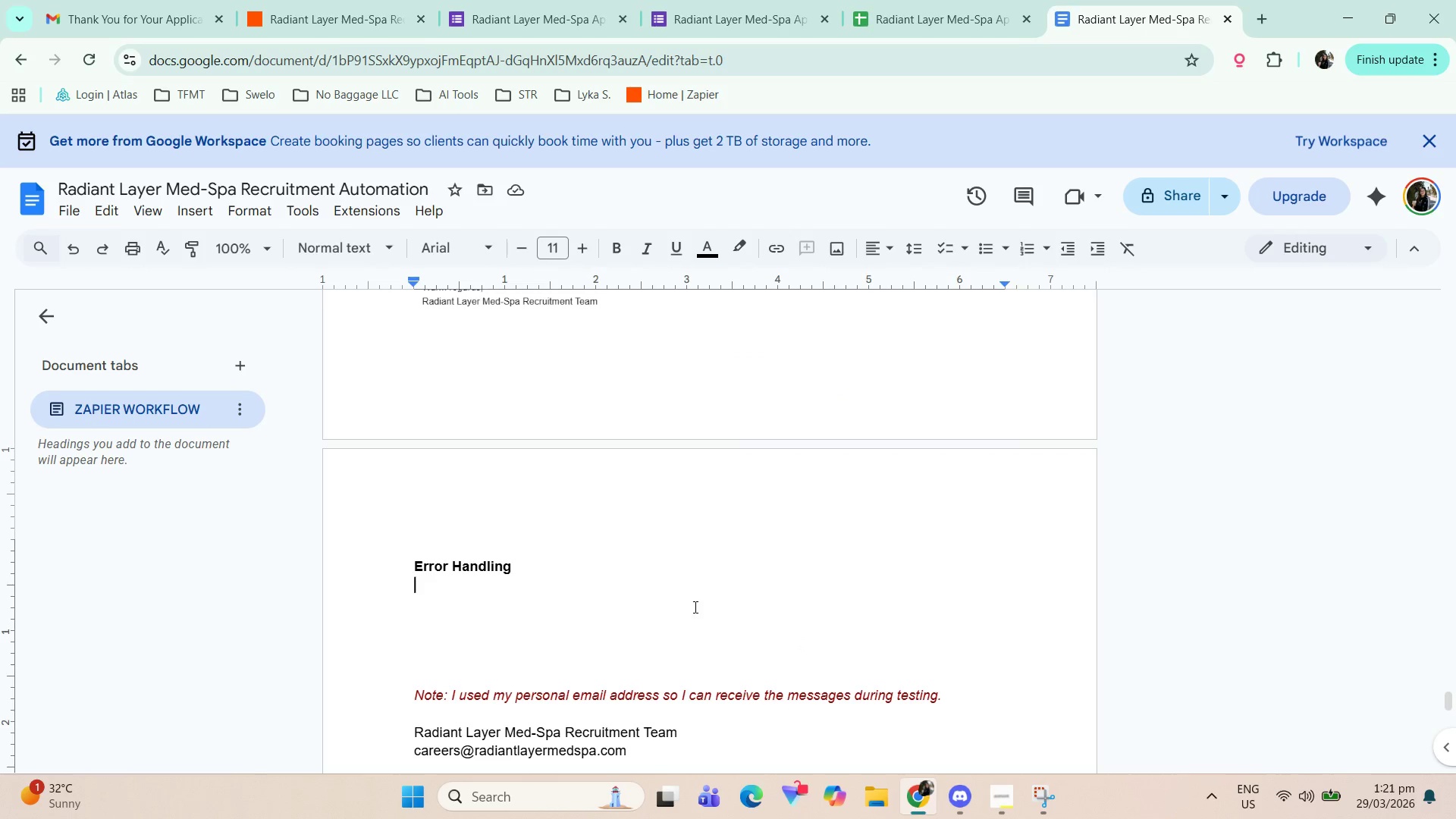 
key(Control+V)
 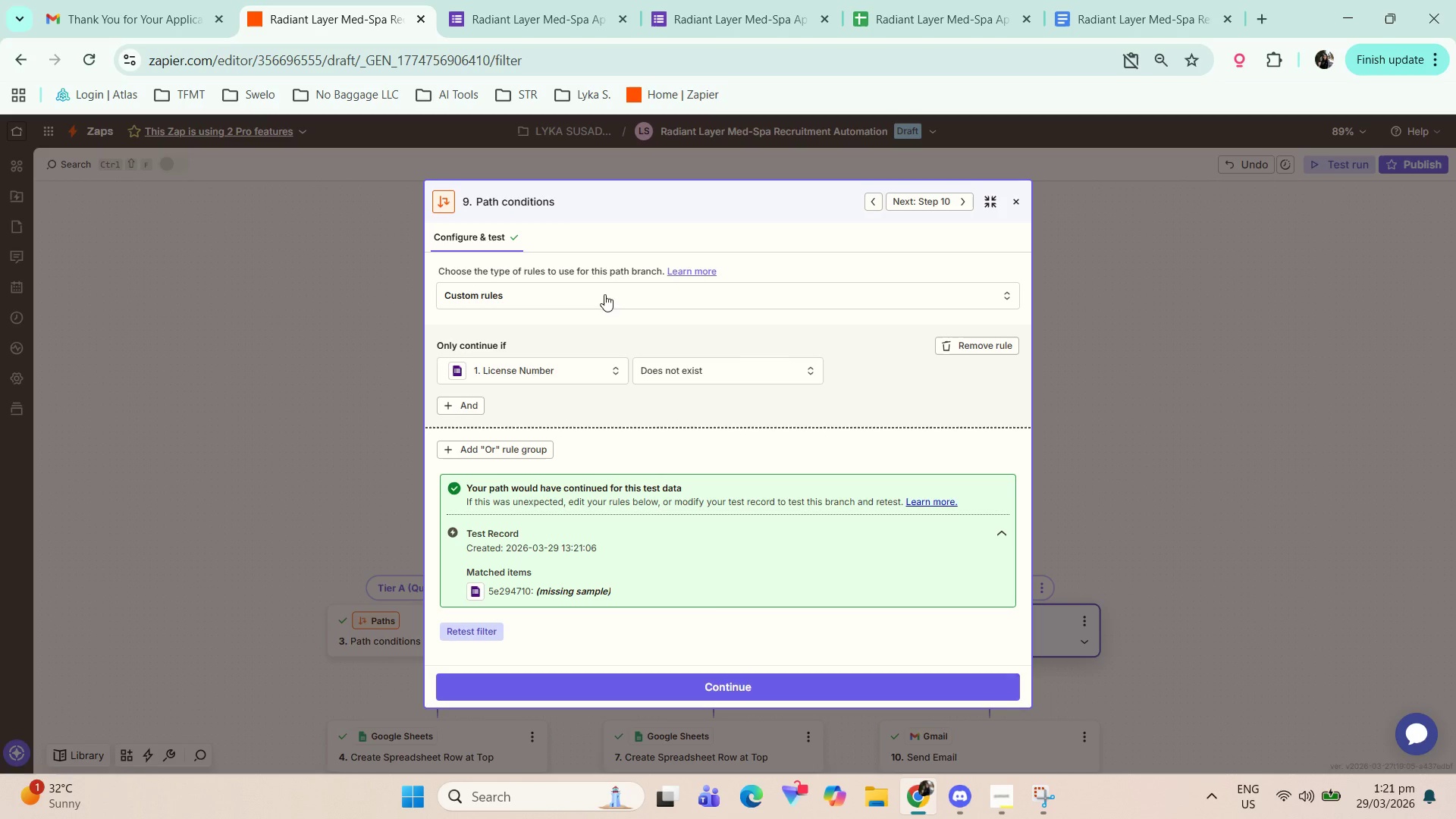 
left_click([757, 683])
 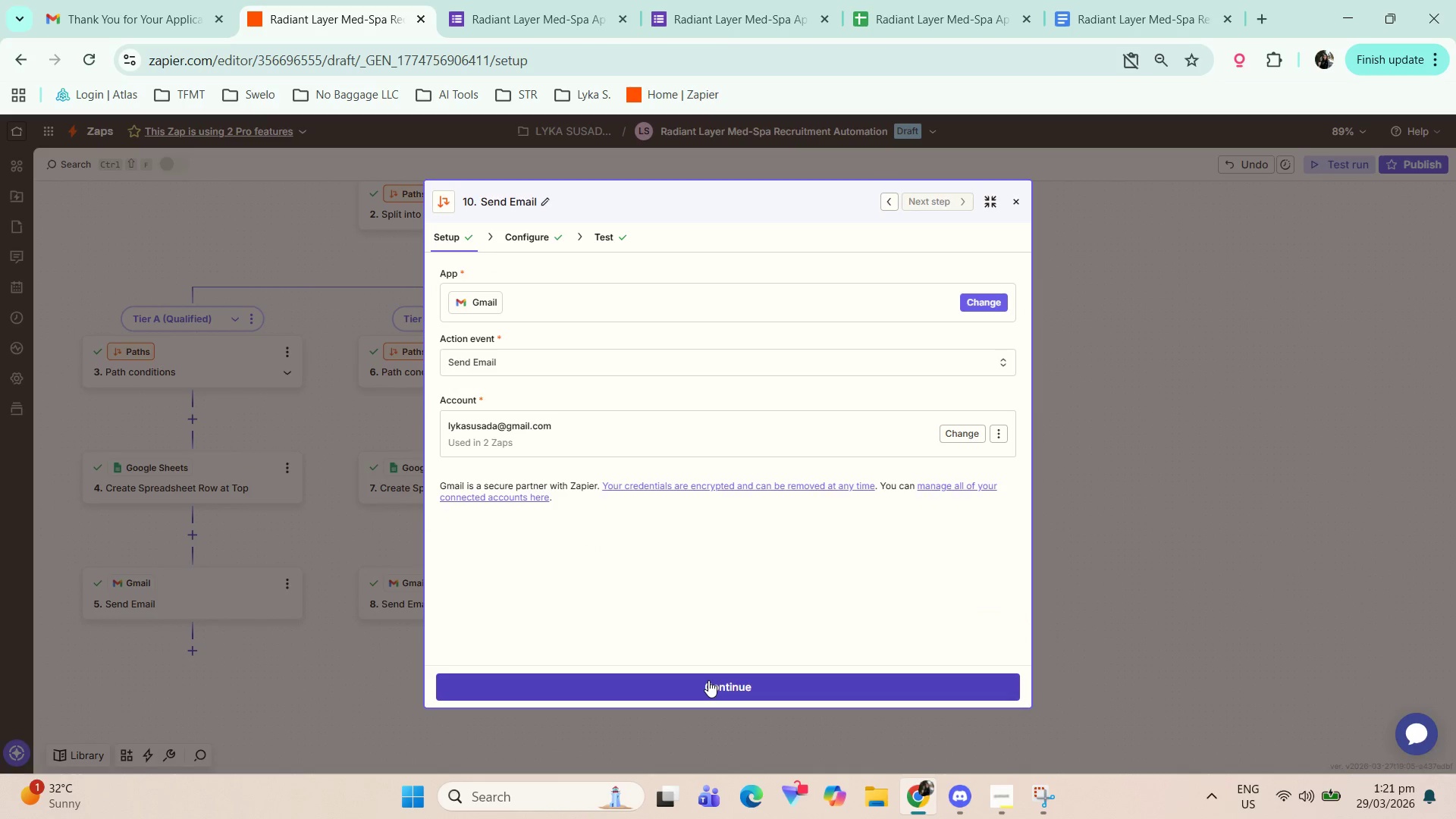 
left_click([709, 682])
 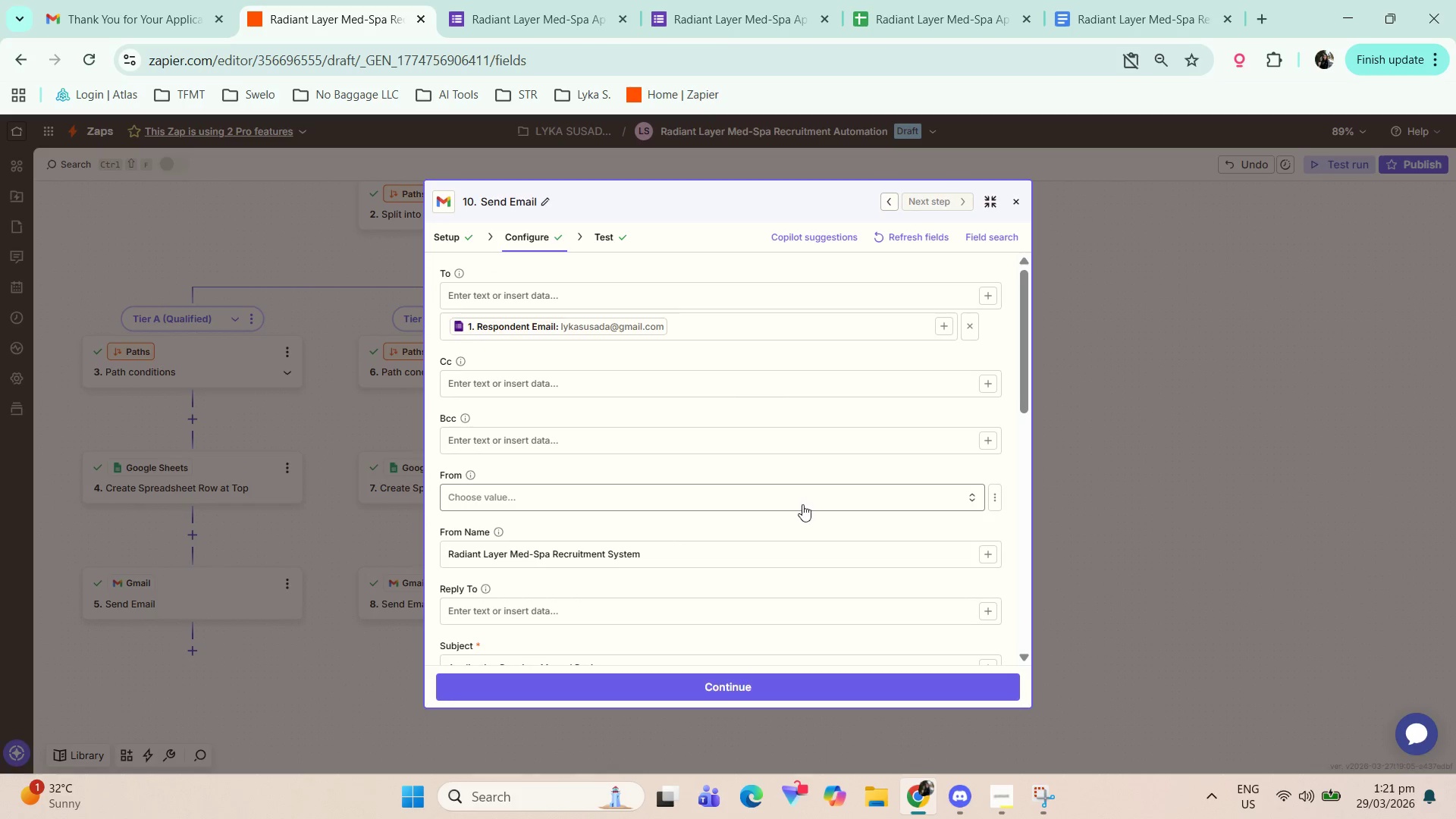 
wait(8.58)
 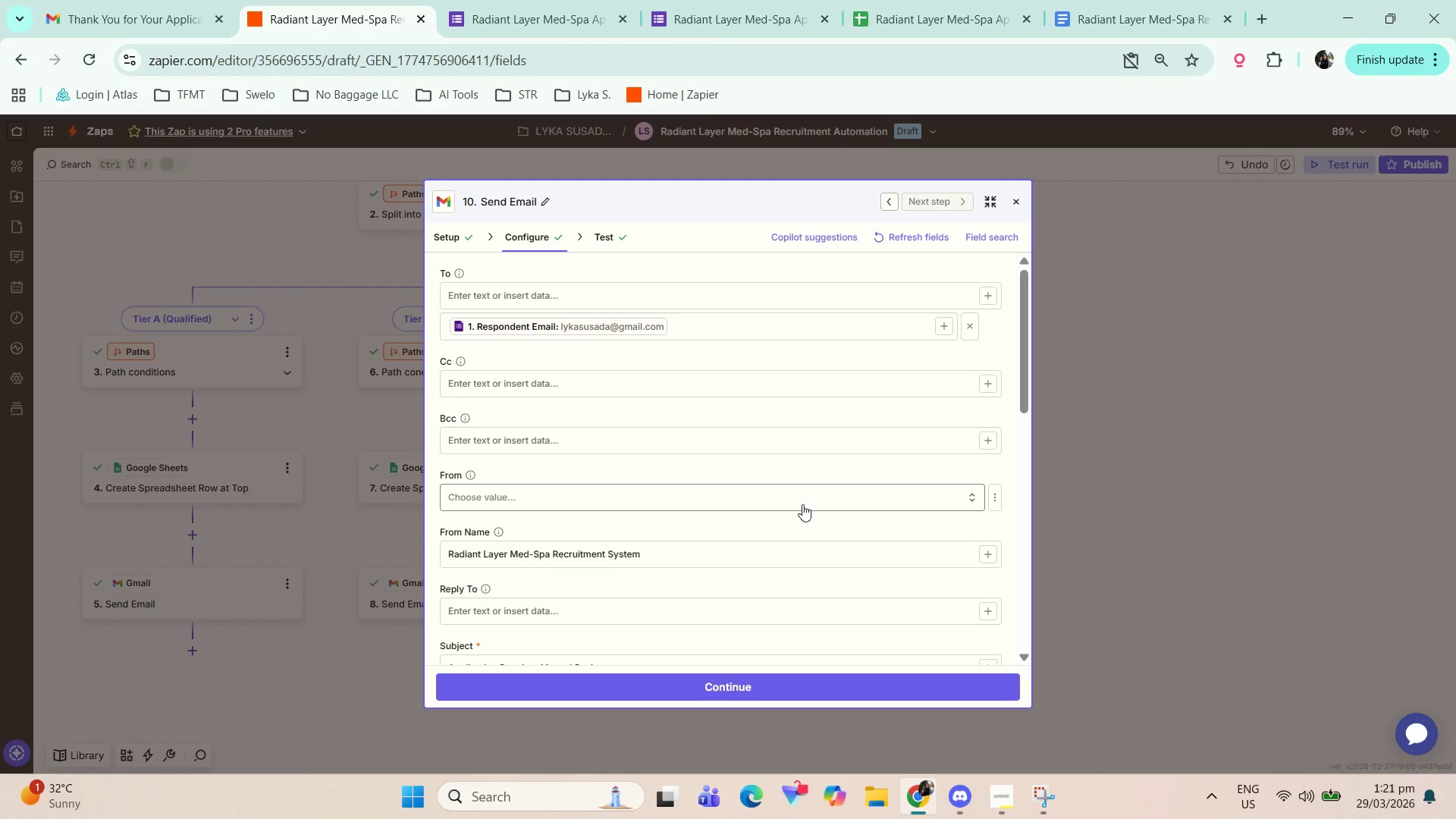 
scroll: coordinate [570, 508], scroll_direction: up, amount: 1.0
 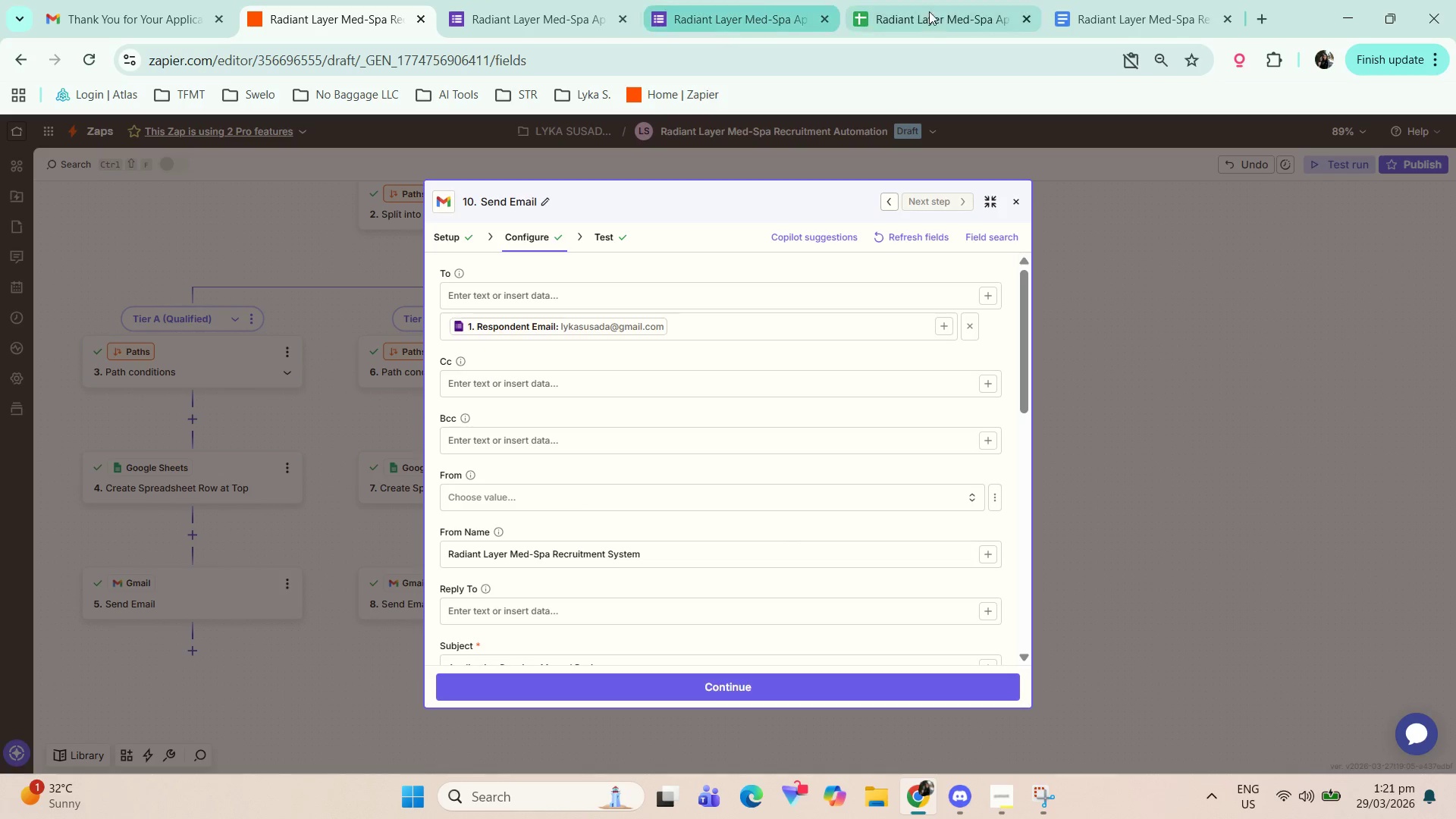 
left_click([1159, 2])
 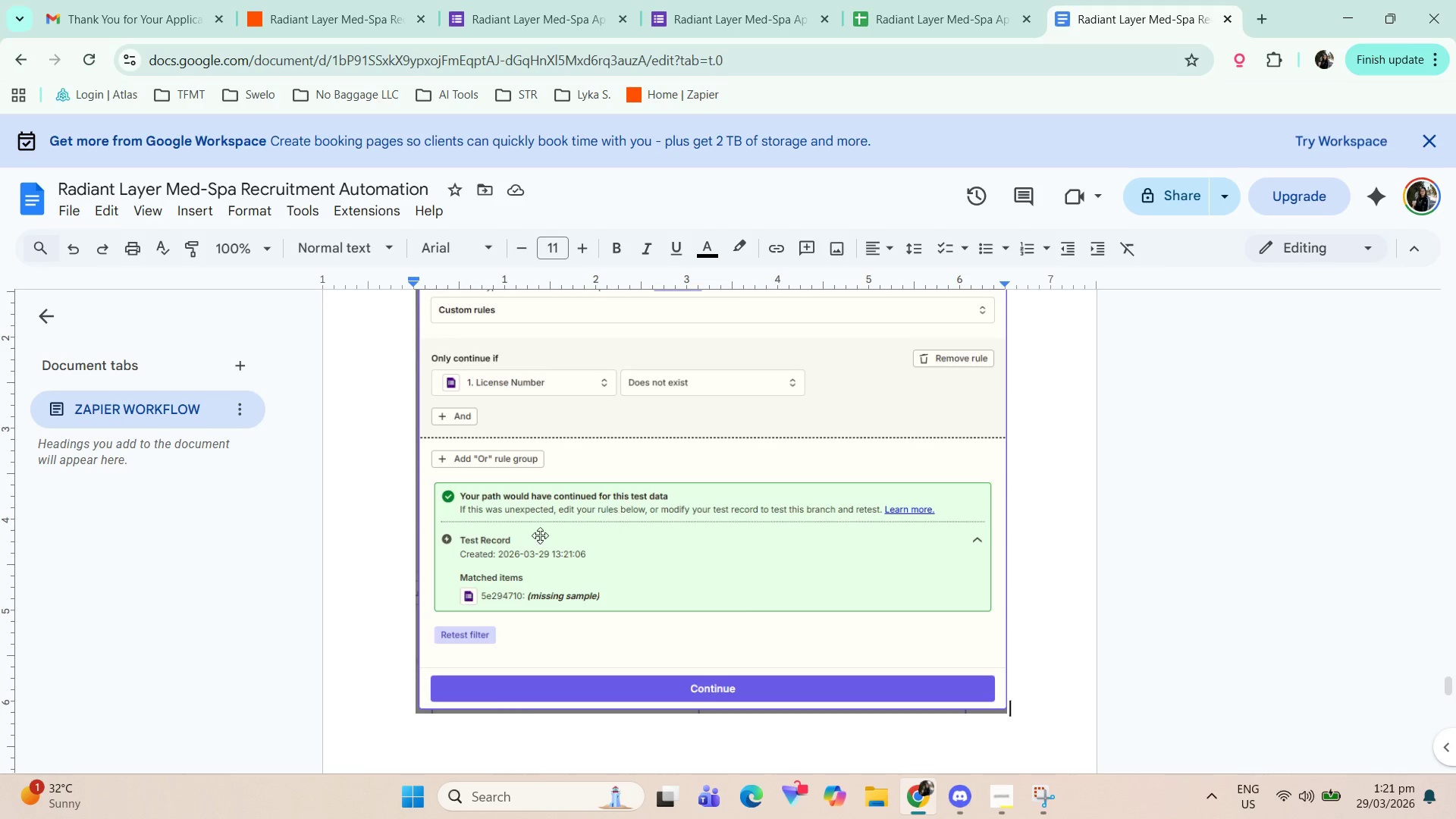 
scroll: coordinate [503, 590], scroll_direction: down, amount: 6.0
 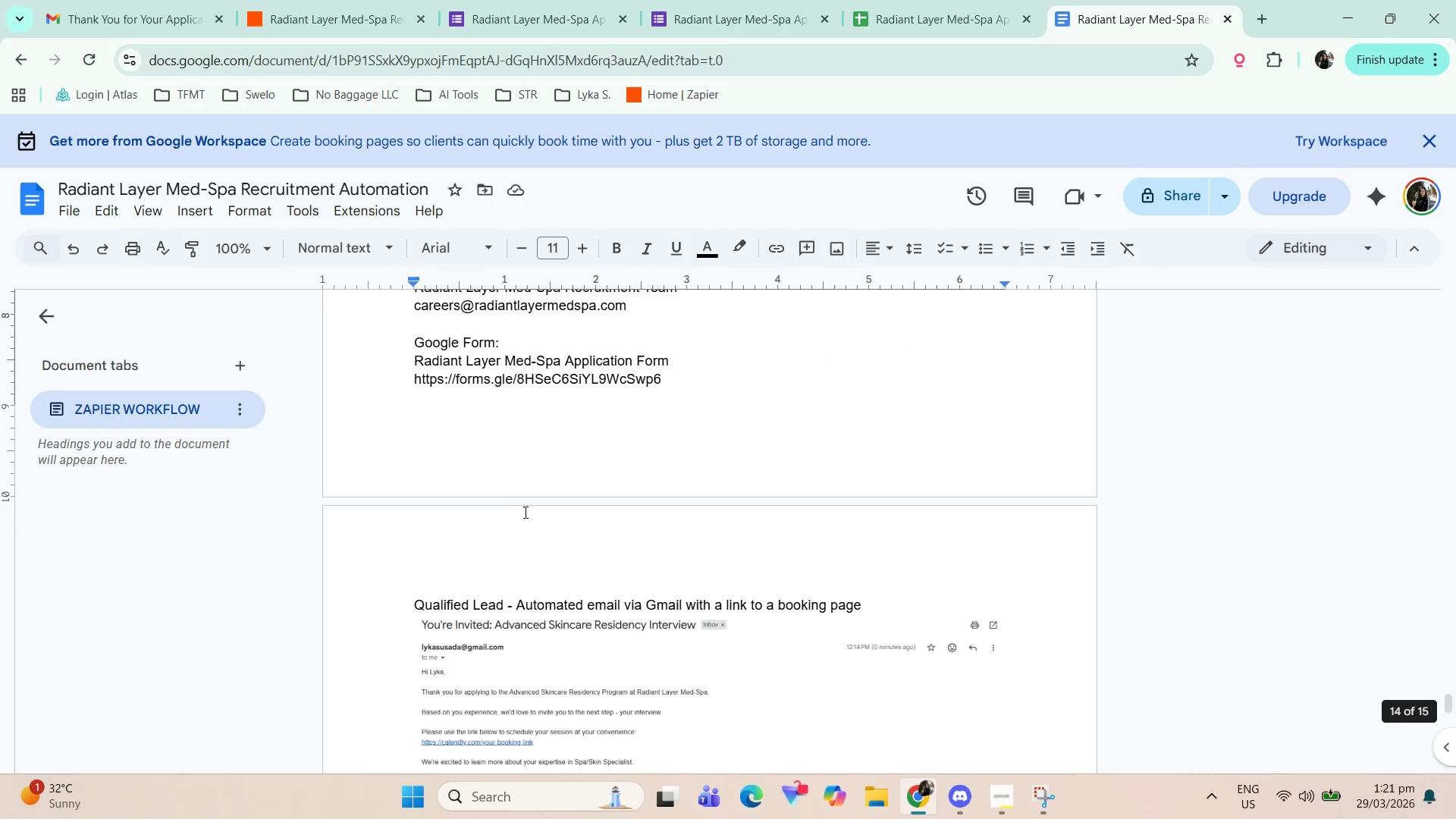 
scroll: coordinate [526, 512], scroll_direction: up, amount: 2.0
 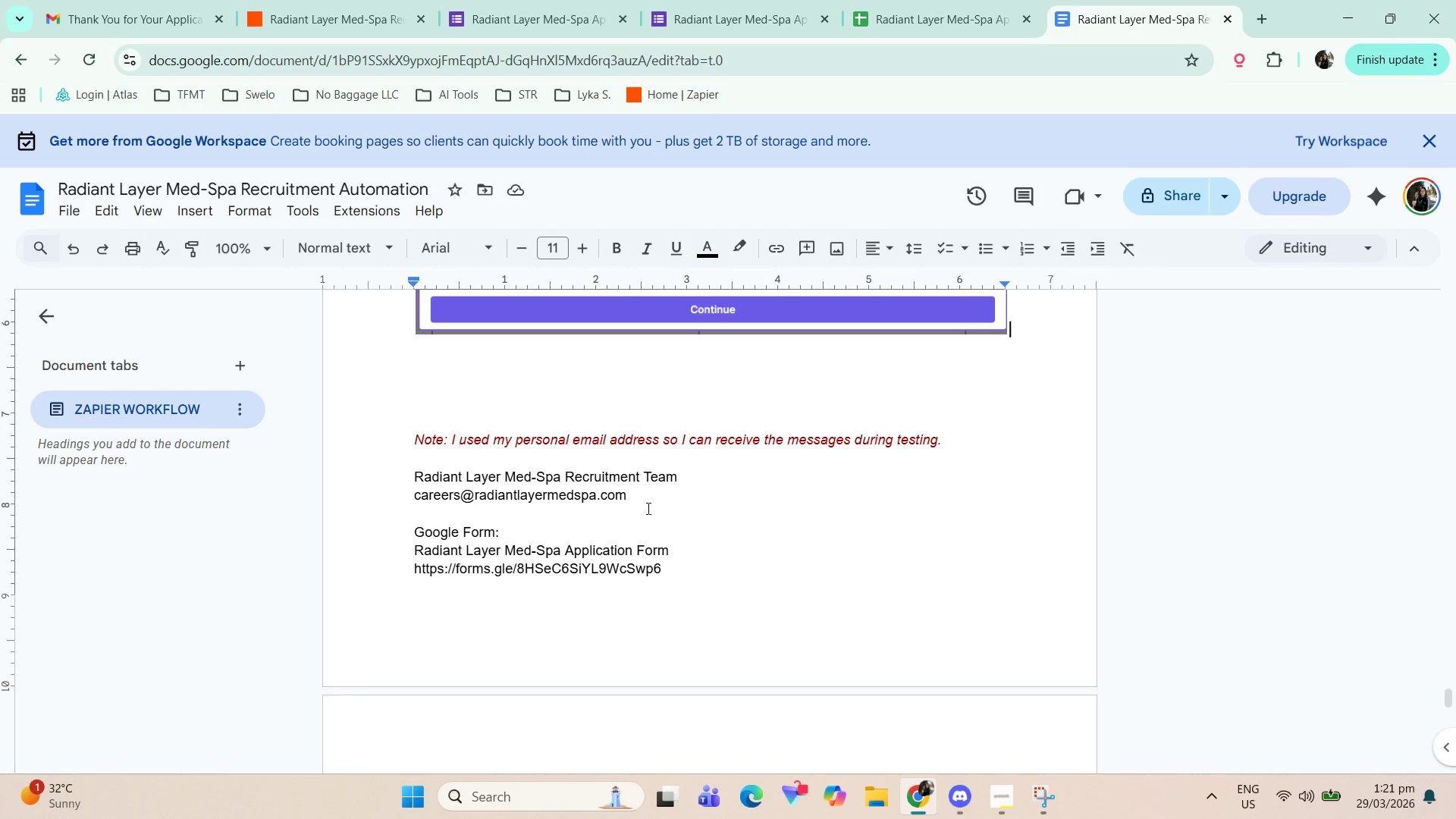 
wait(9.36)
 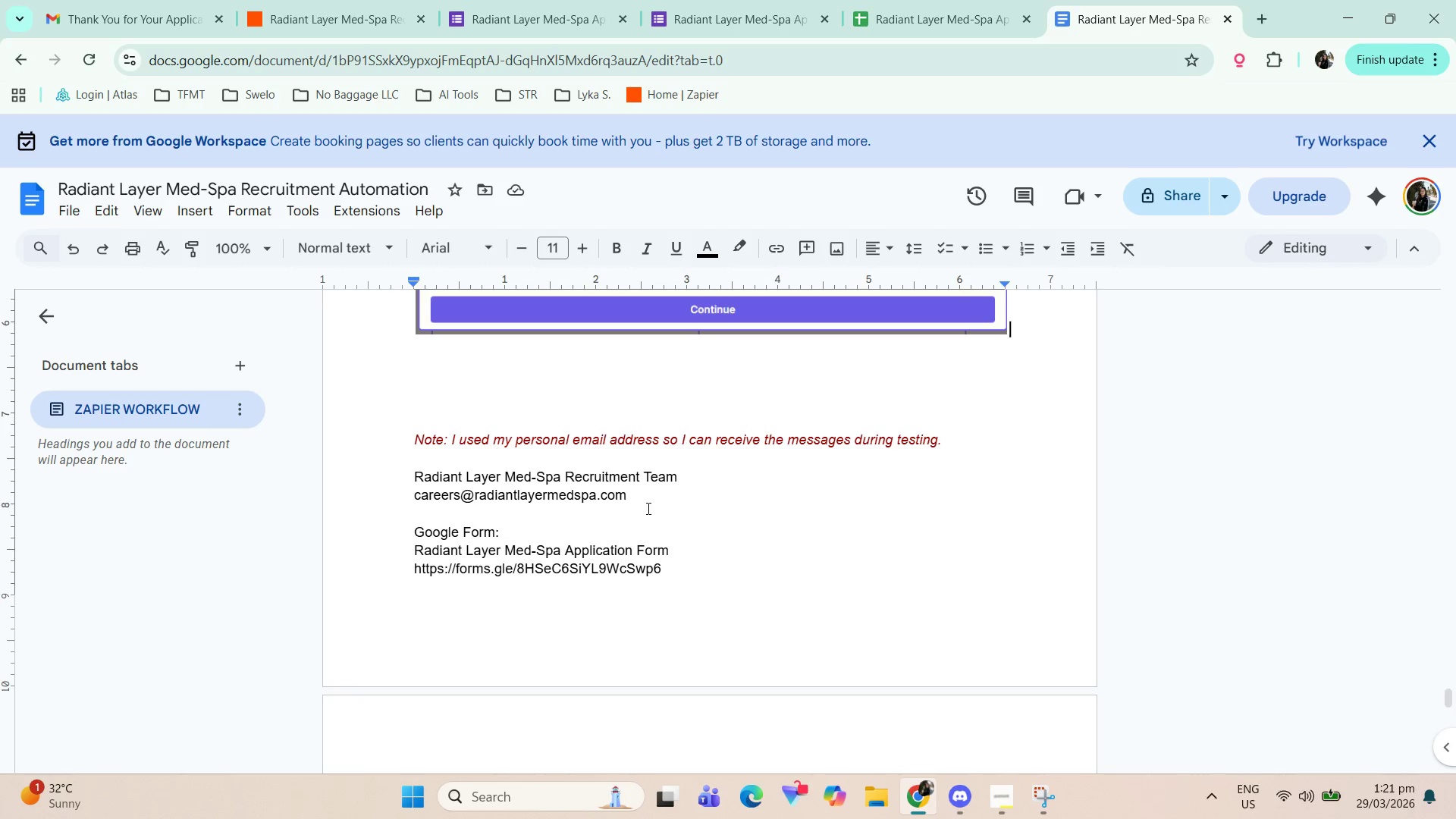 
left_click_drag(start_coordinate=[461, 497], to_coordinate=[377, 498])
 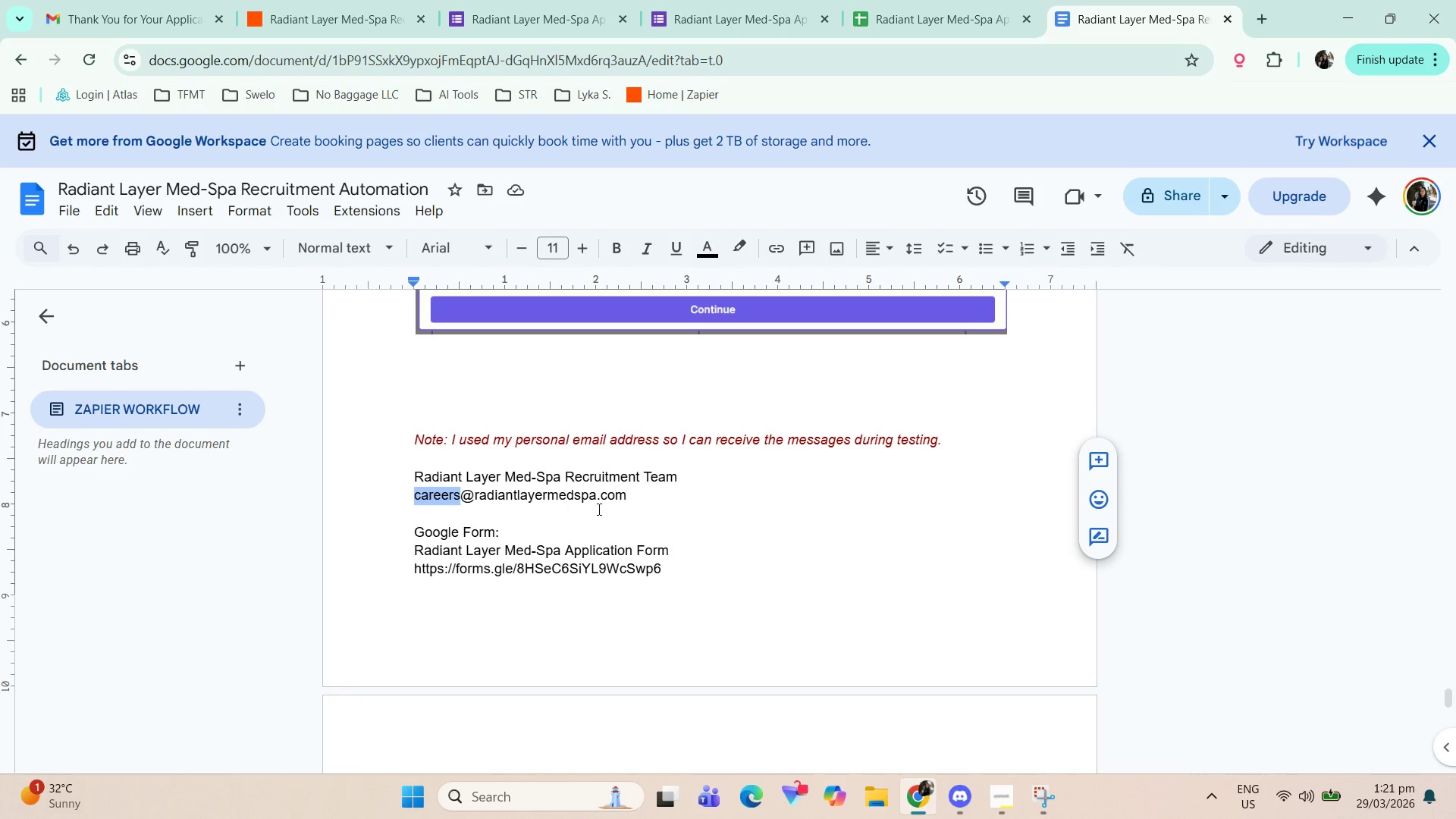 
left_click([623, 507])
 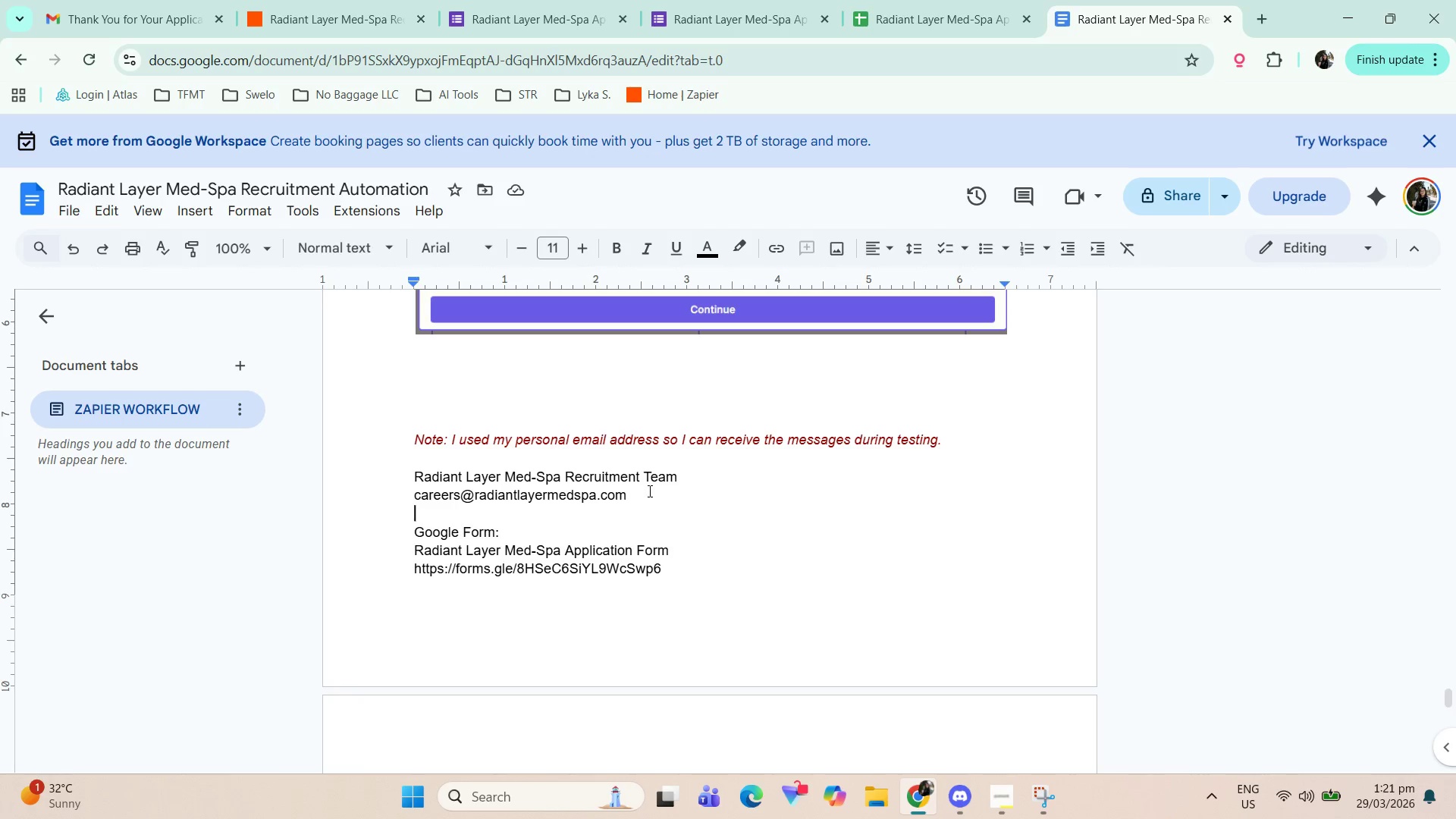 
left_click([648, 491])
 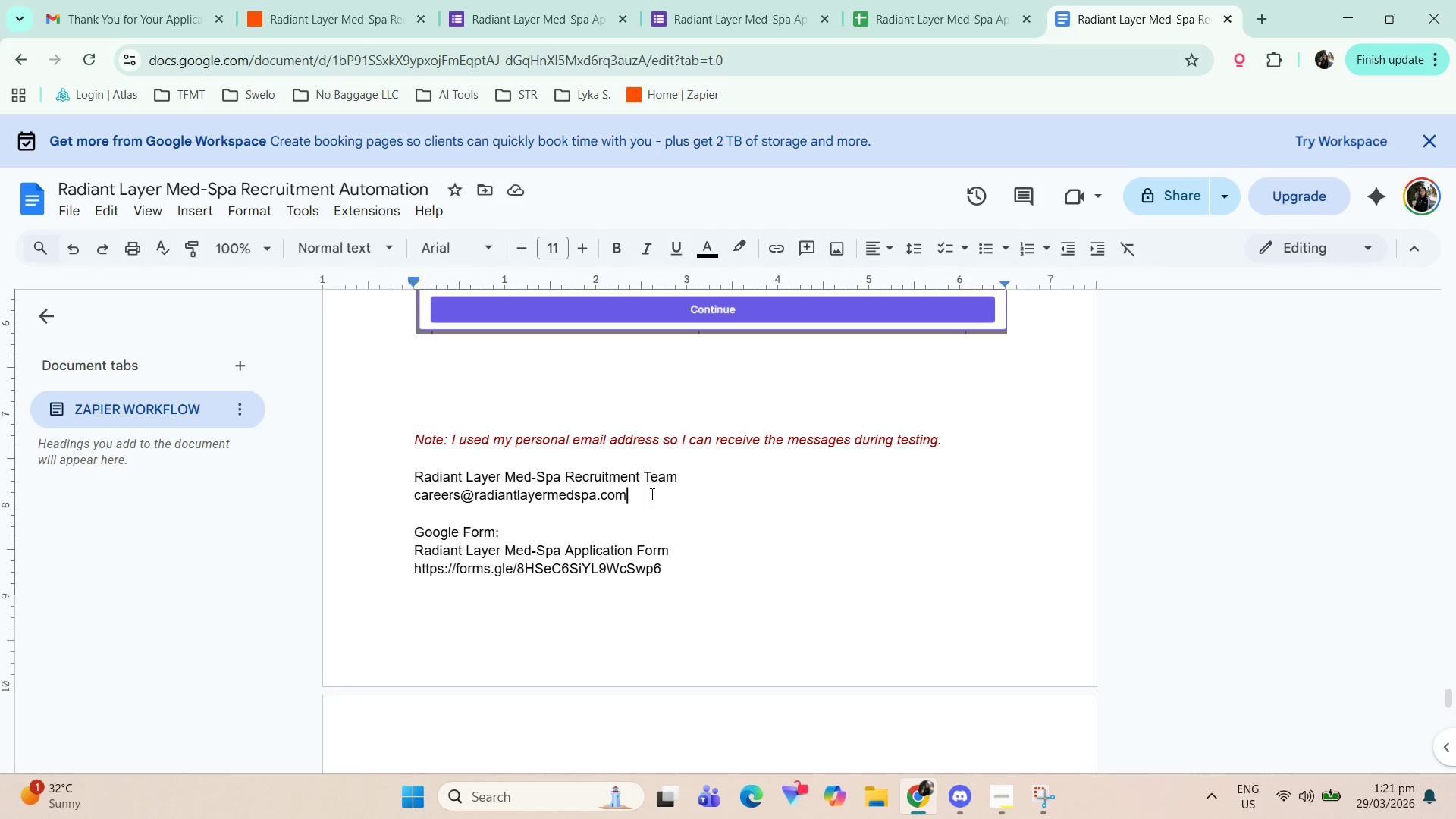 
scroll: coordinate [634, 526], scroll_direction: down, amount: 5.0
 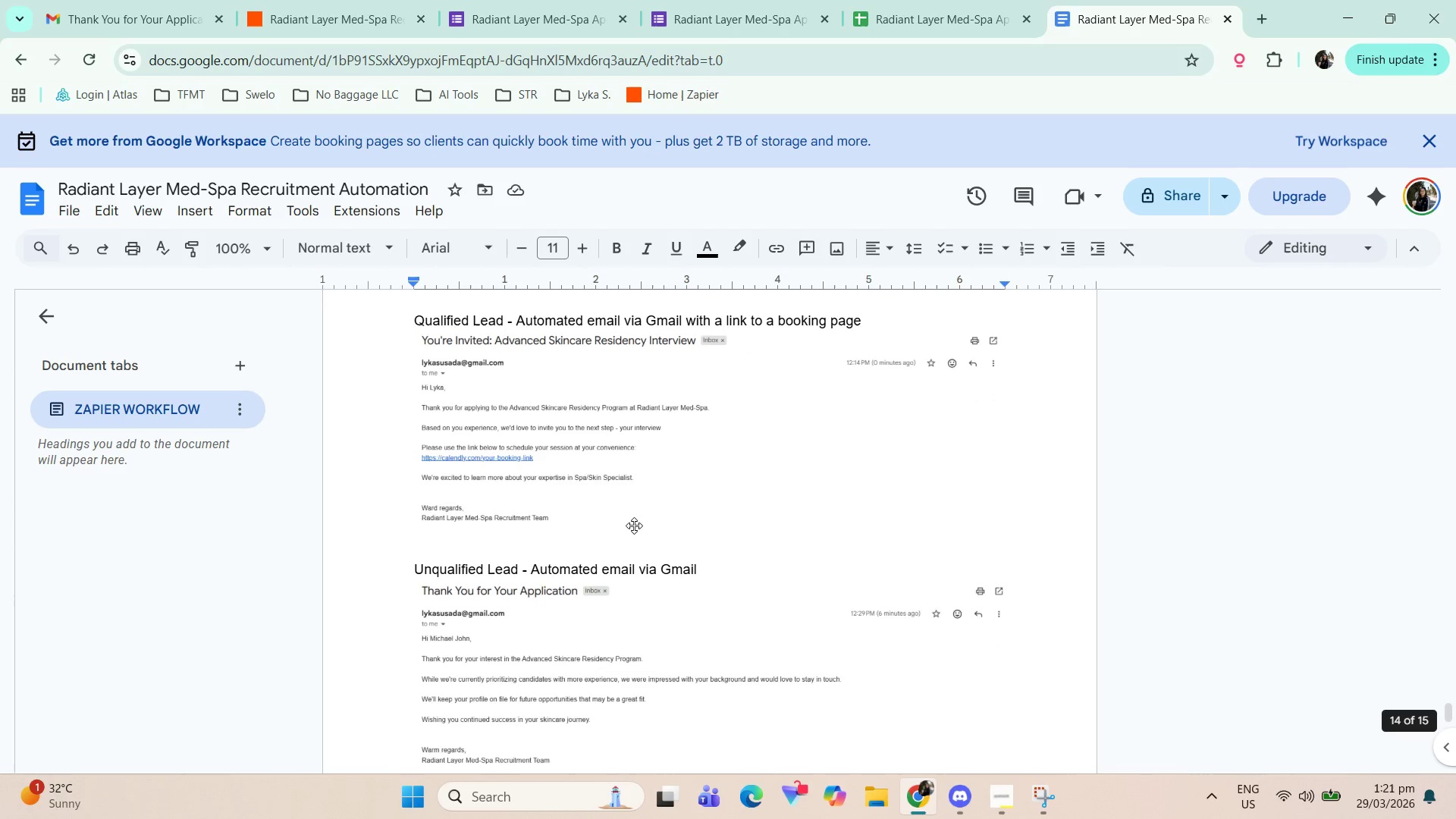 
scroll: coordinate [628, 533], scroll_direction: up, amount: 5.0
 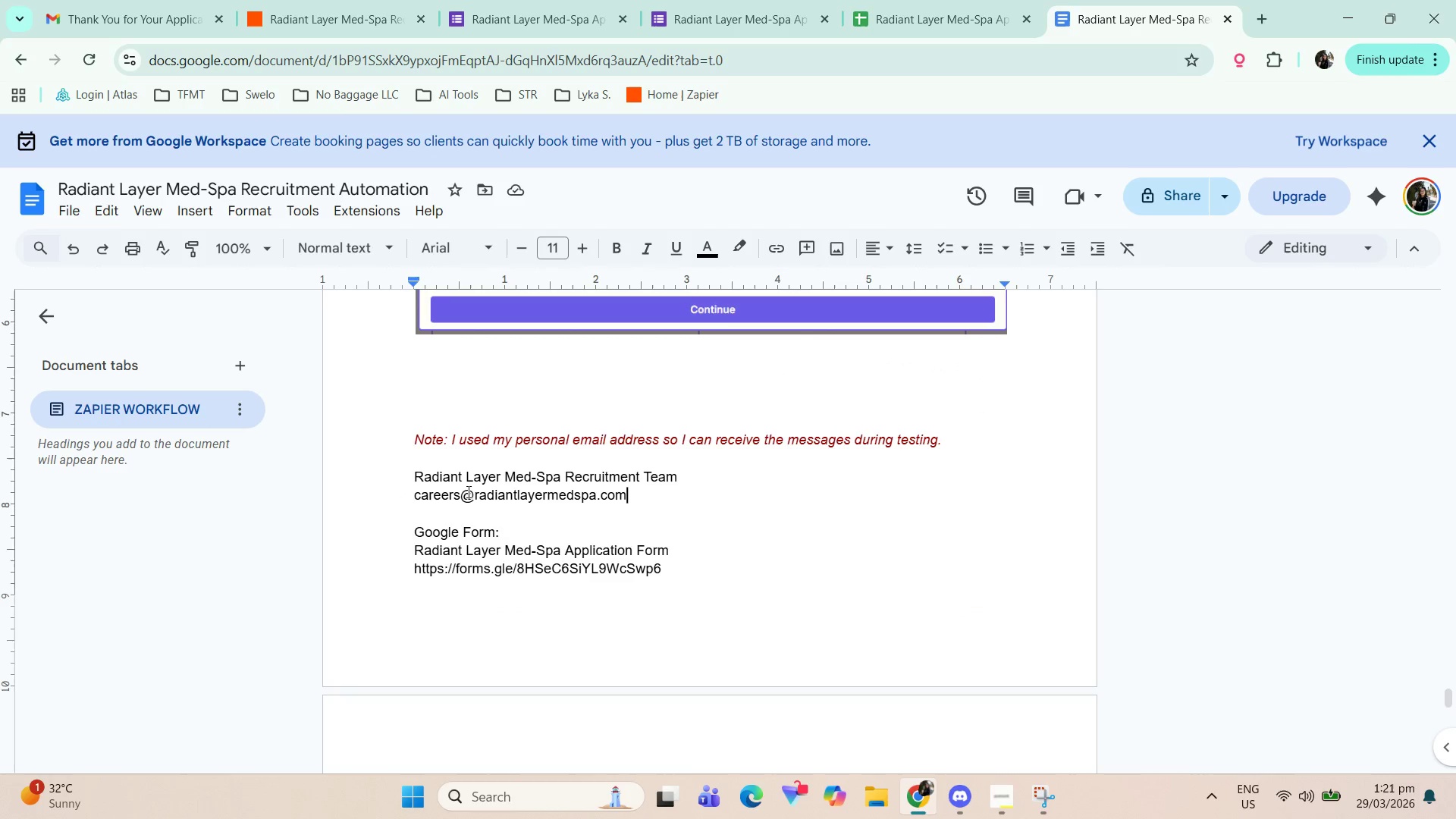 
left_click_drag(start_coordinate=[458, 495], to_coordinate=[401, 497])
 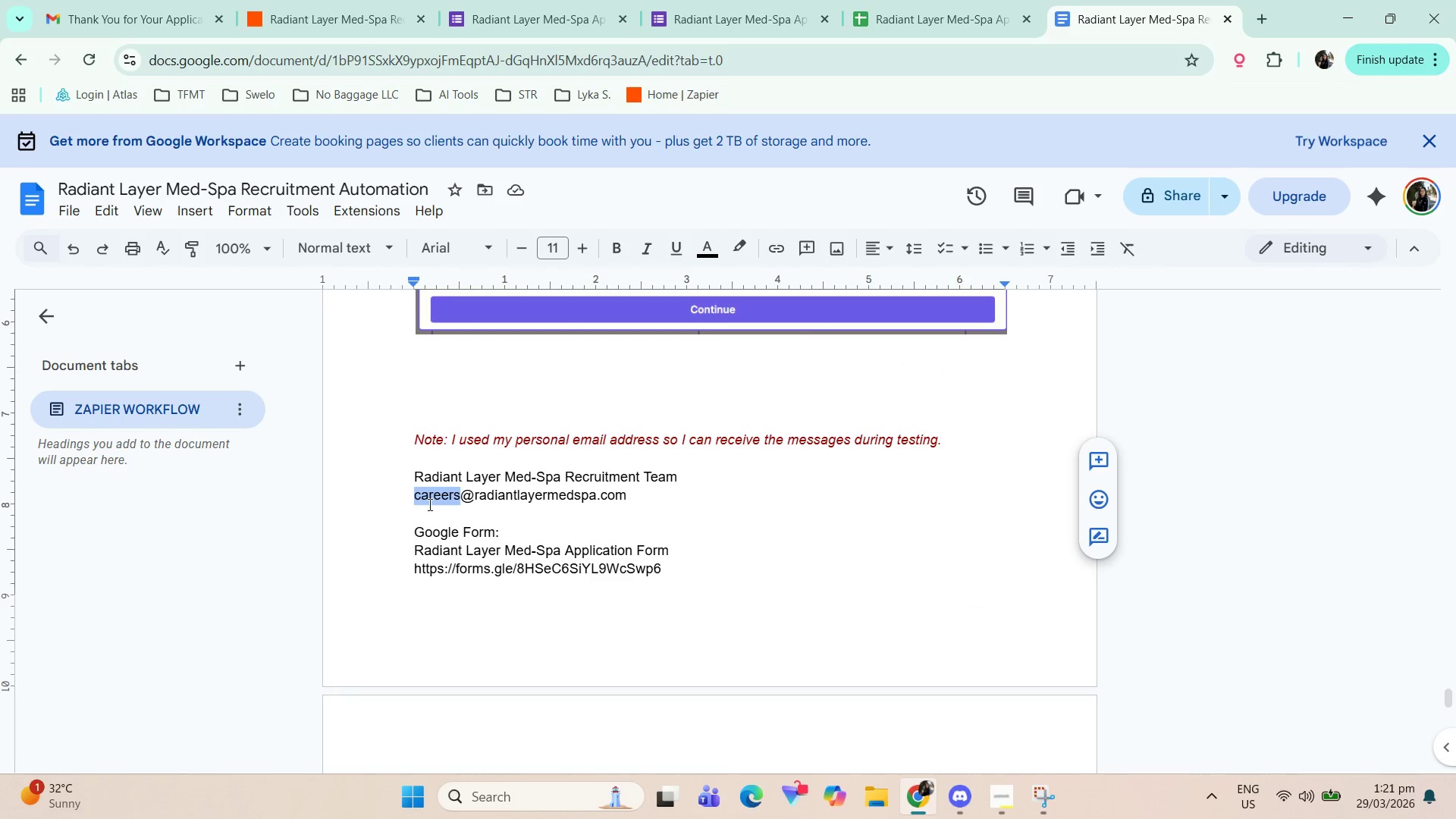 
key(S)
 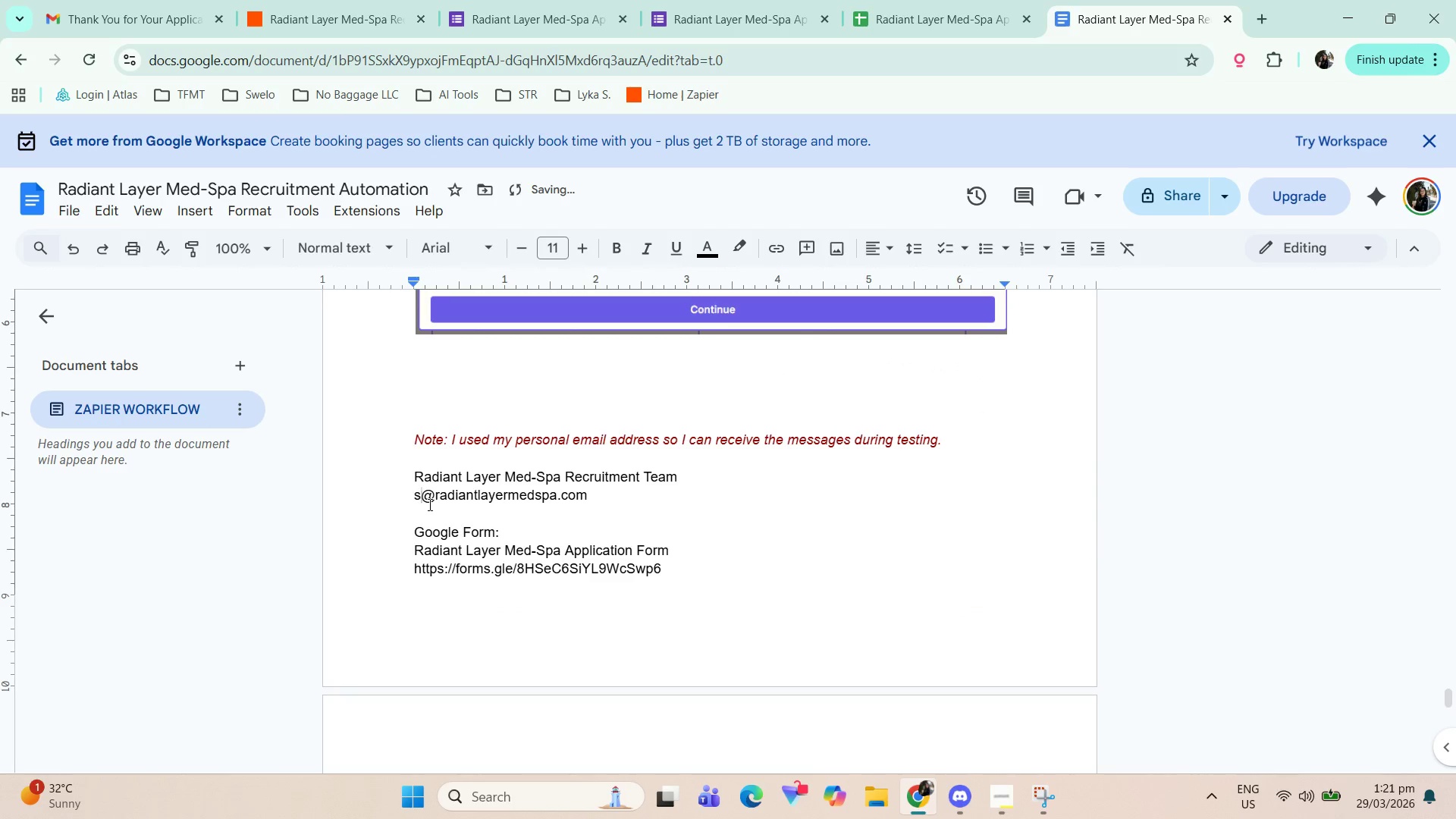 
key(Control+Z)
 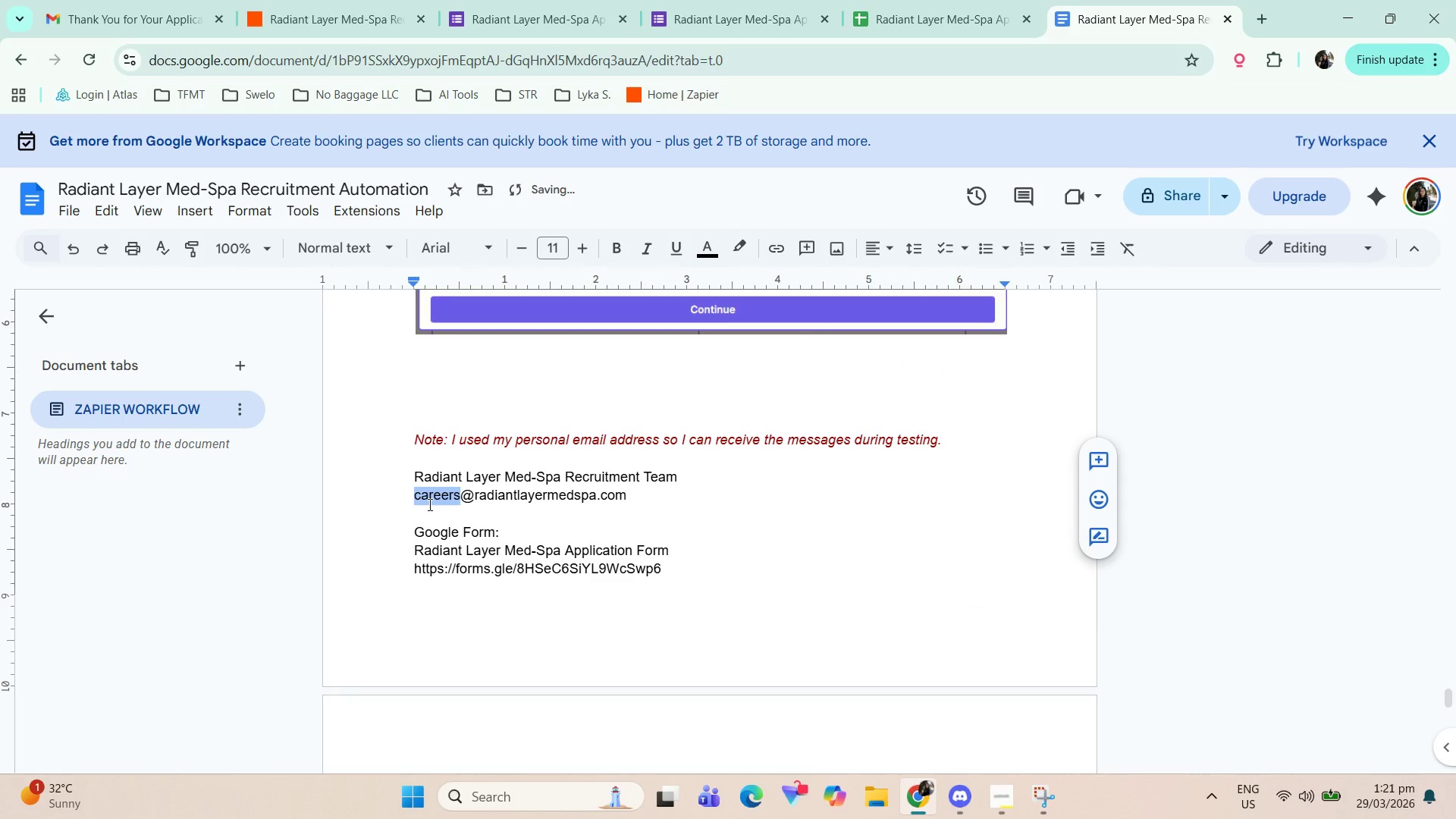 
key(End)
 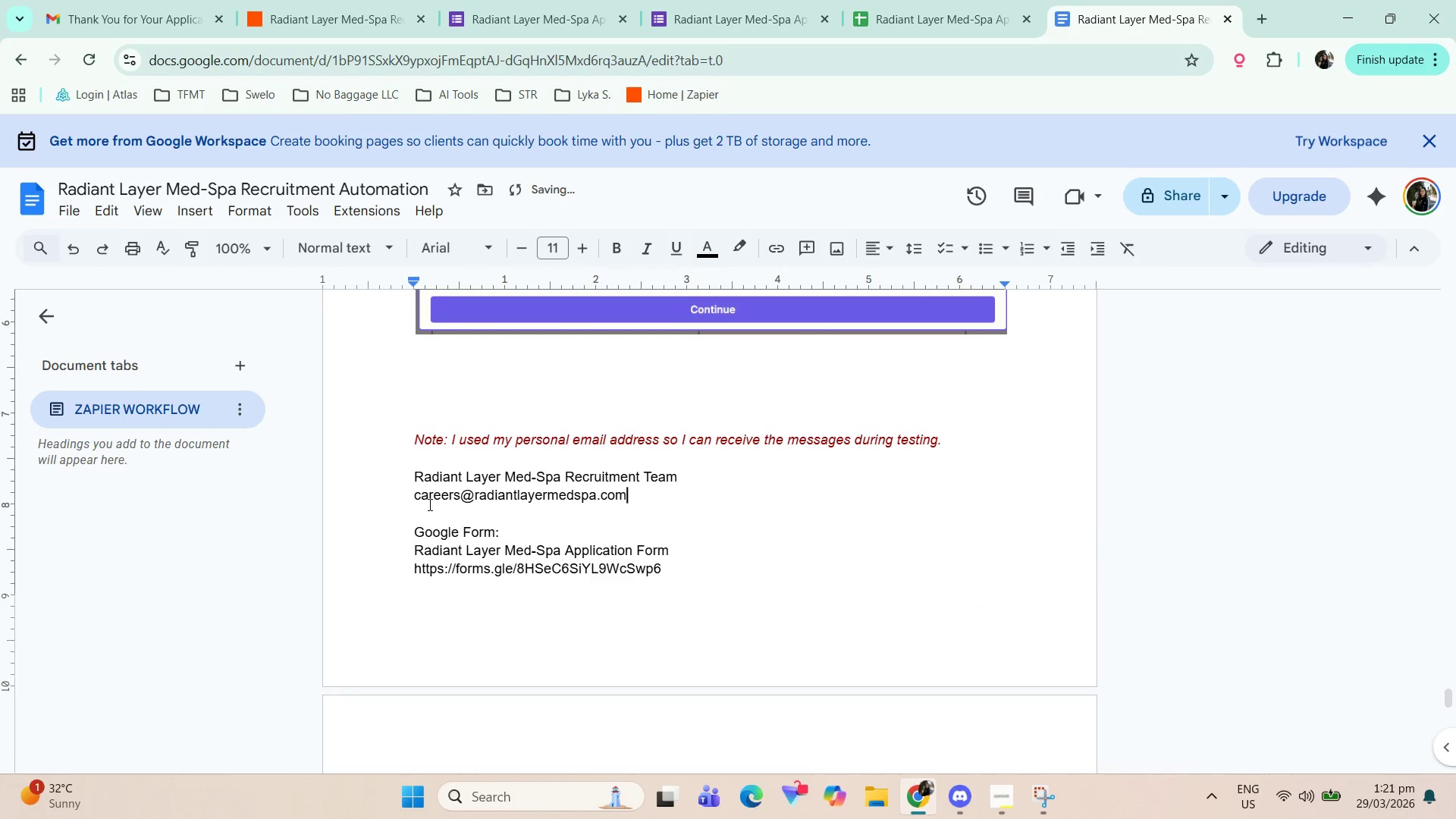 
hold_key(key=ShiftLeft, duration=0.41)
left_click([407, 500])
 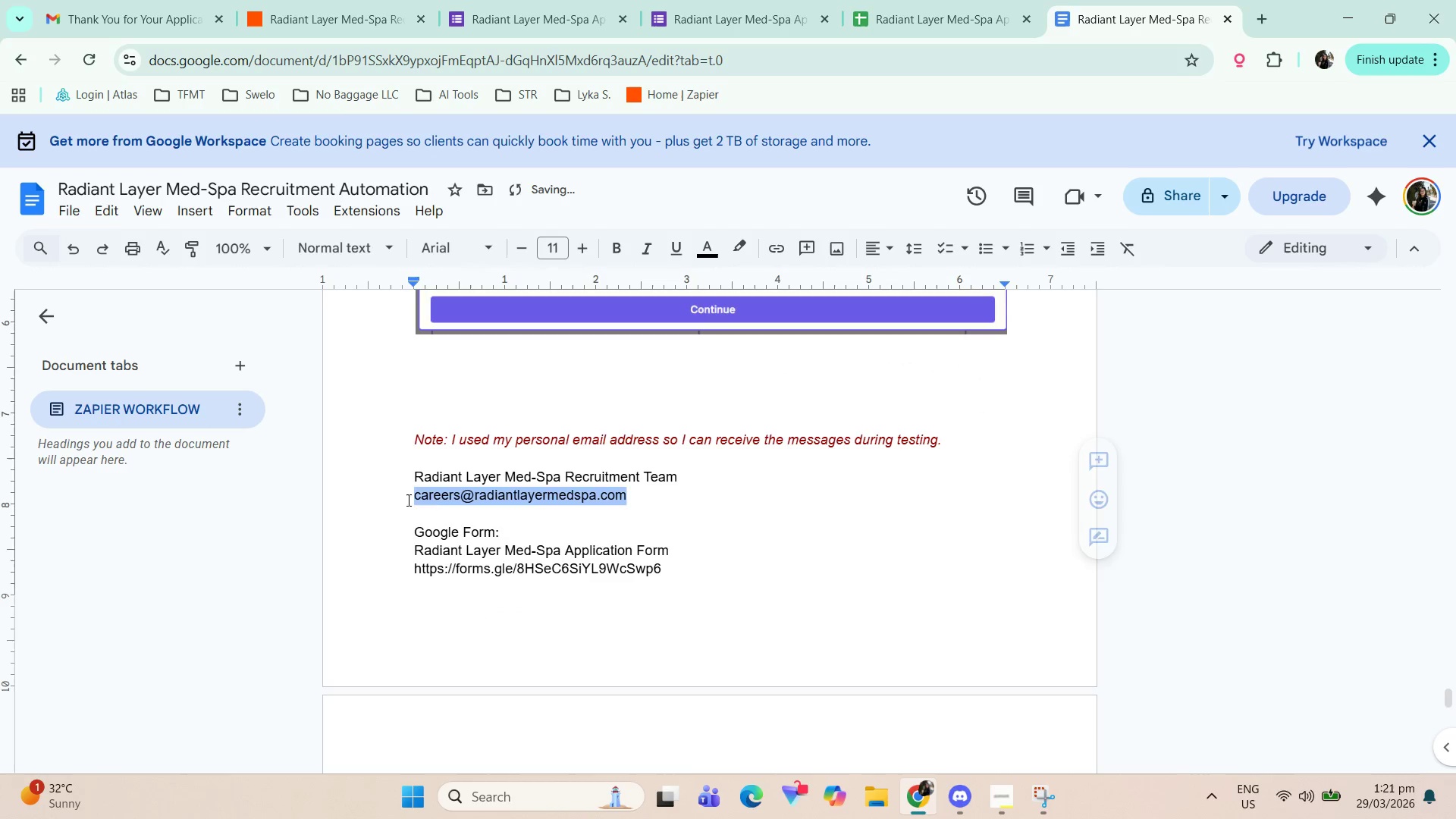 
key(Control+ControlLeft)
 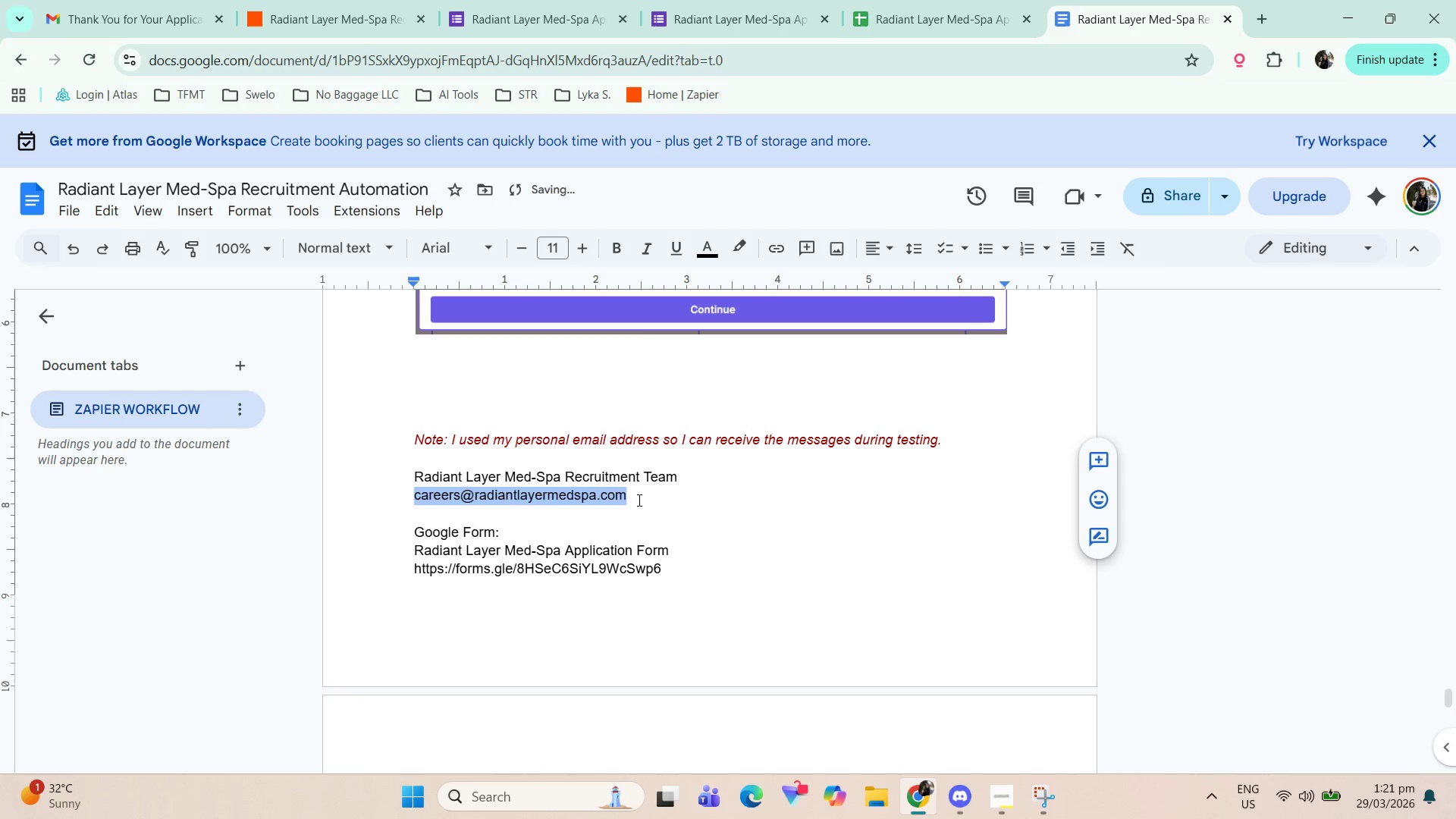 
key(Control+C)
 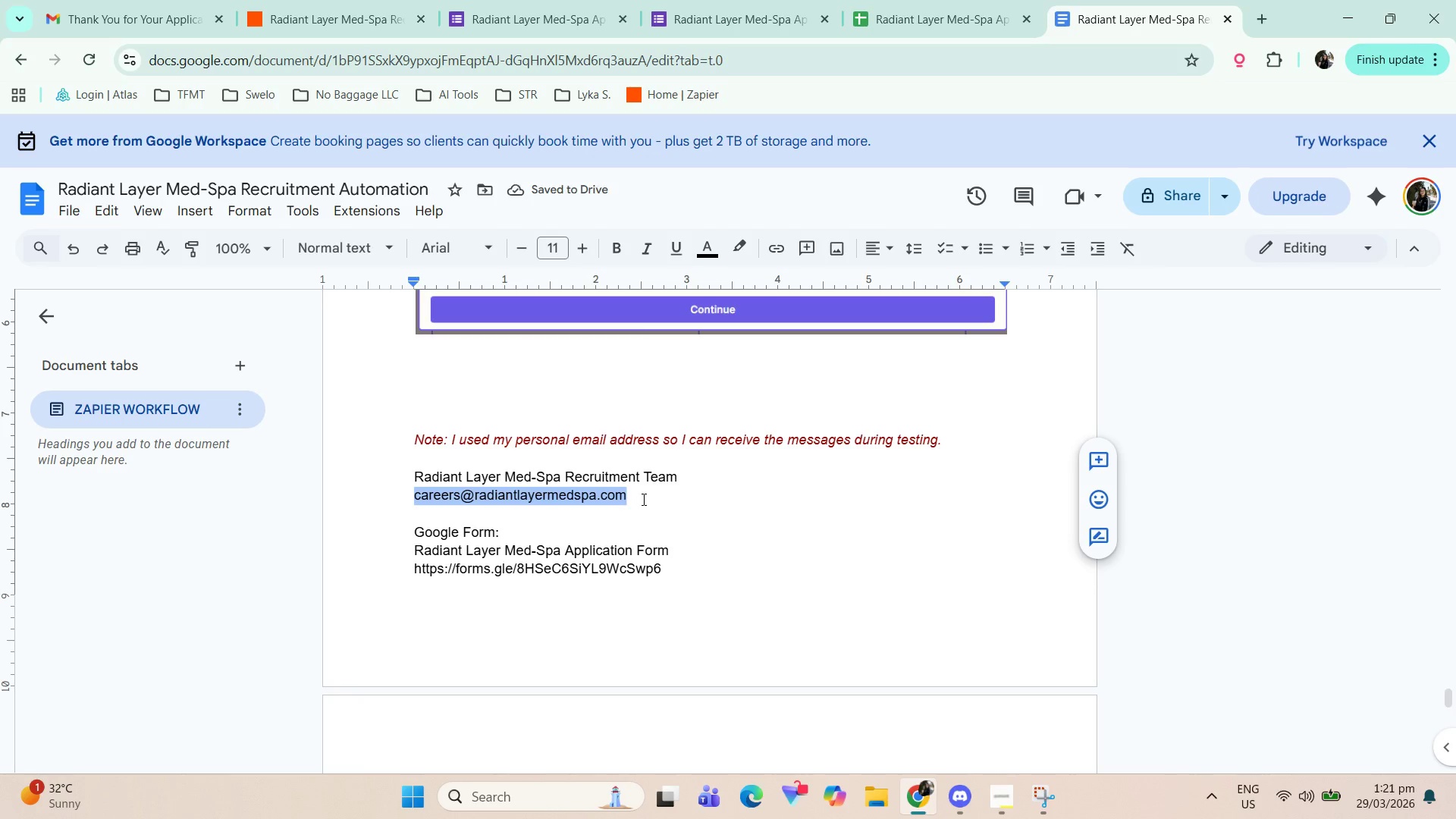 
left_click([642, 499])
 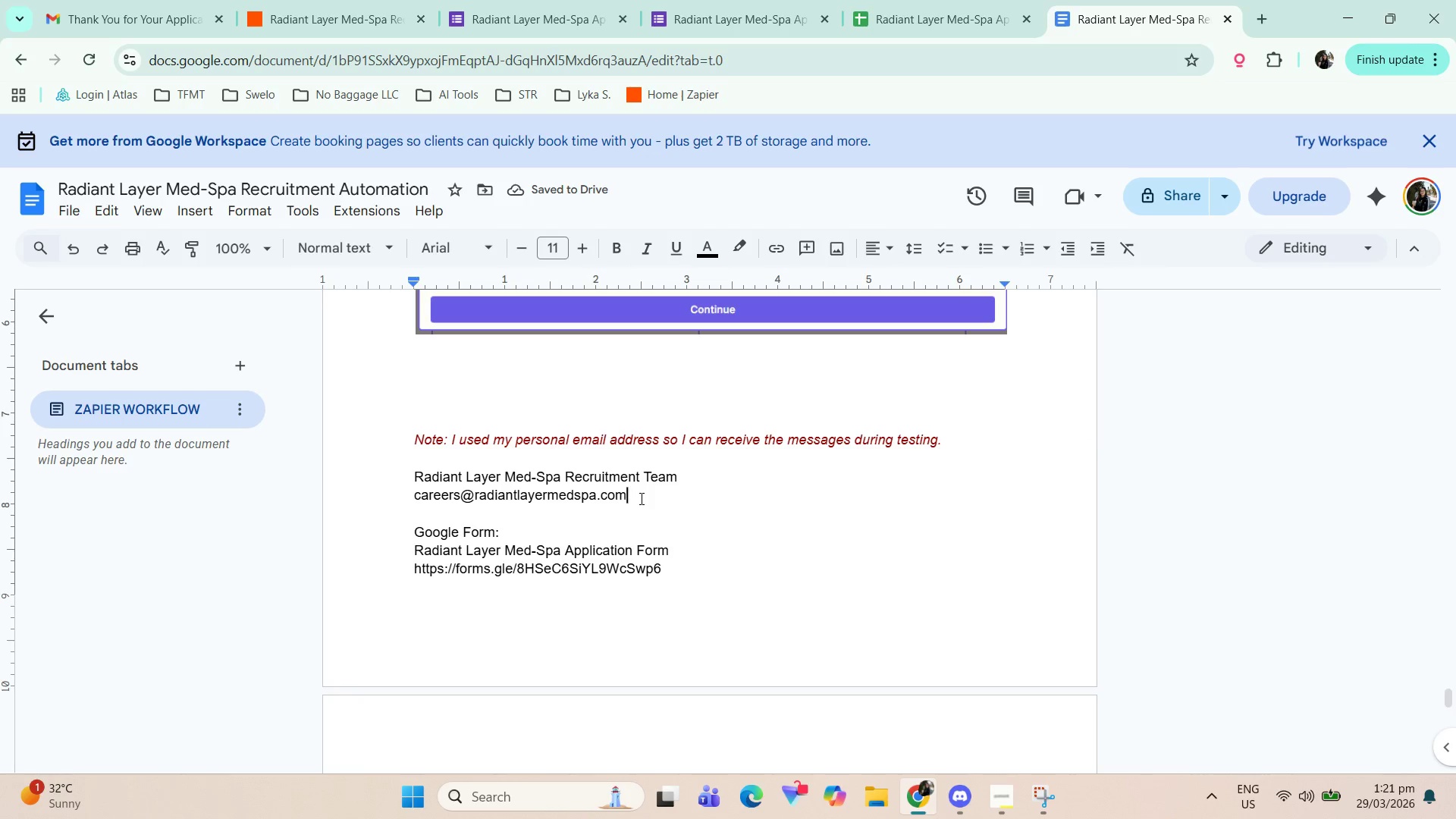 
key(Enter)
 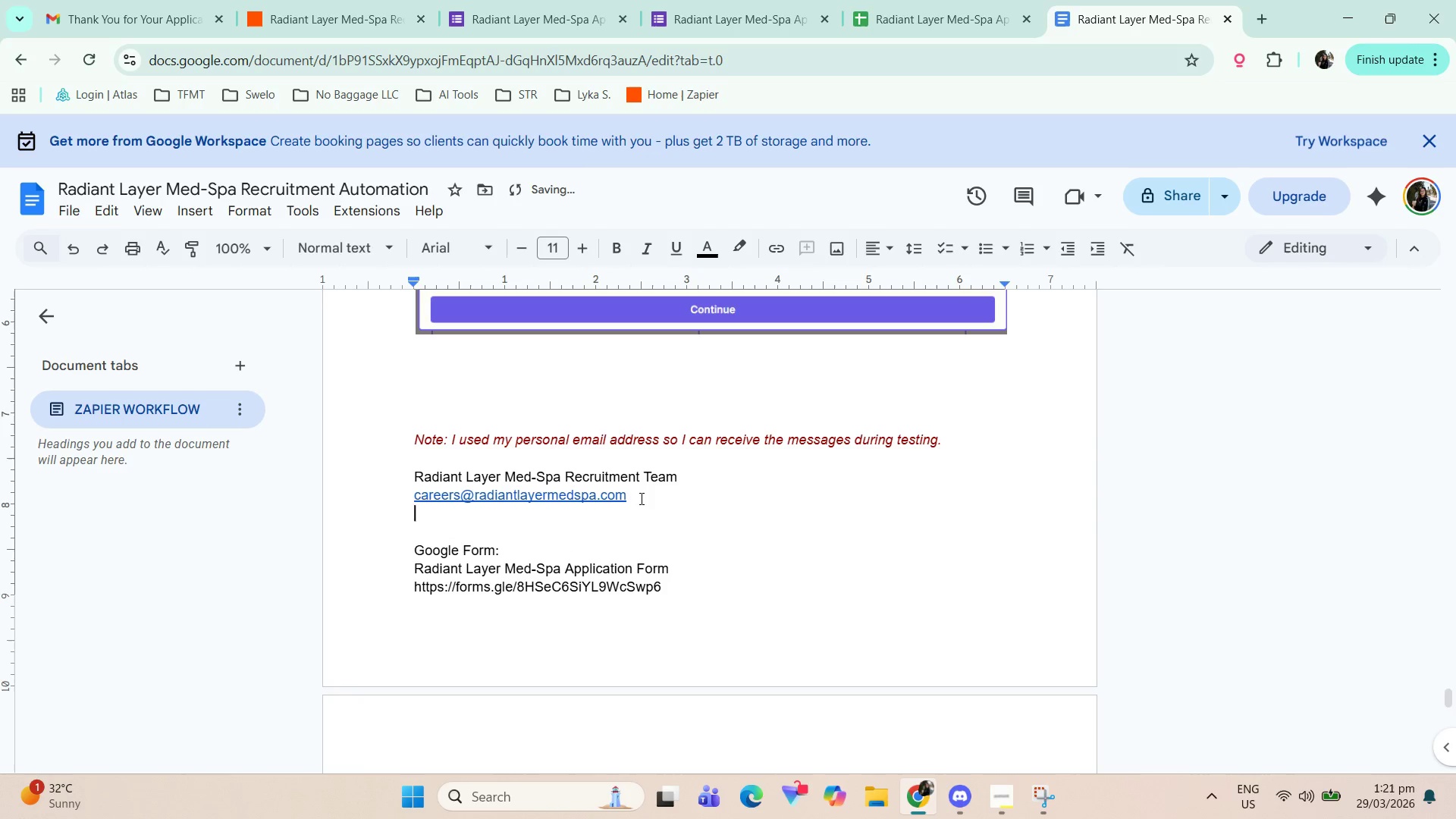 
key(Control+ControlLeft)
 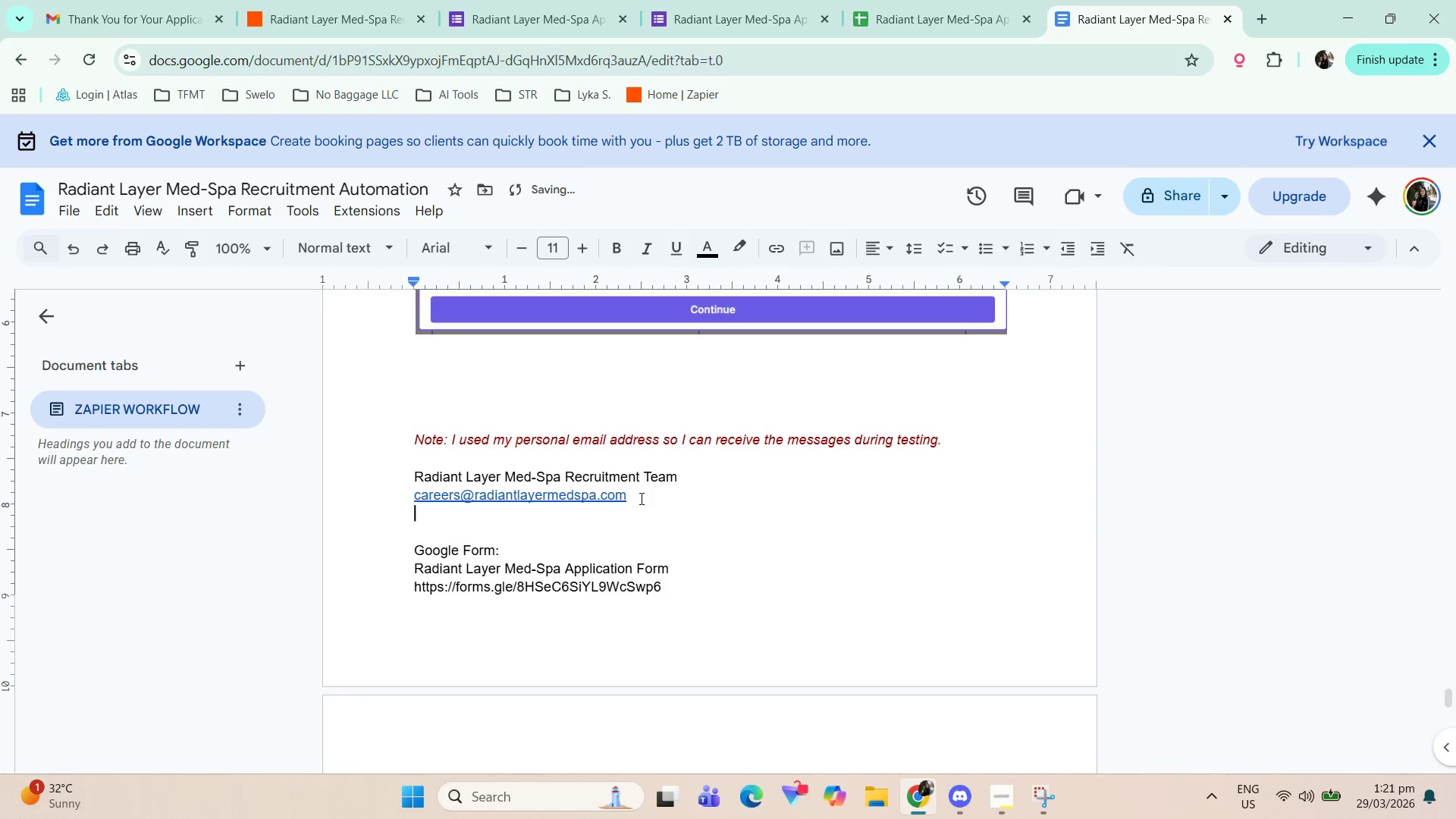 
key(Control+V)
 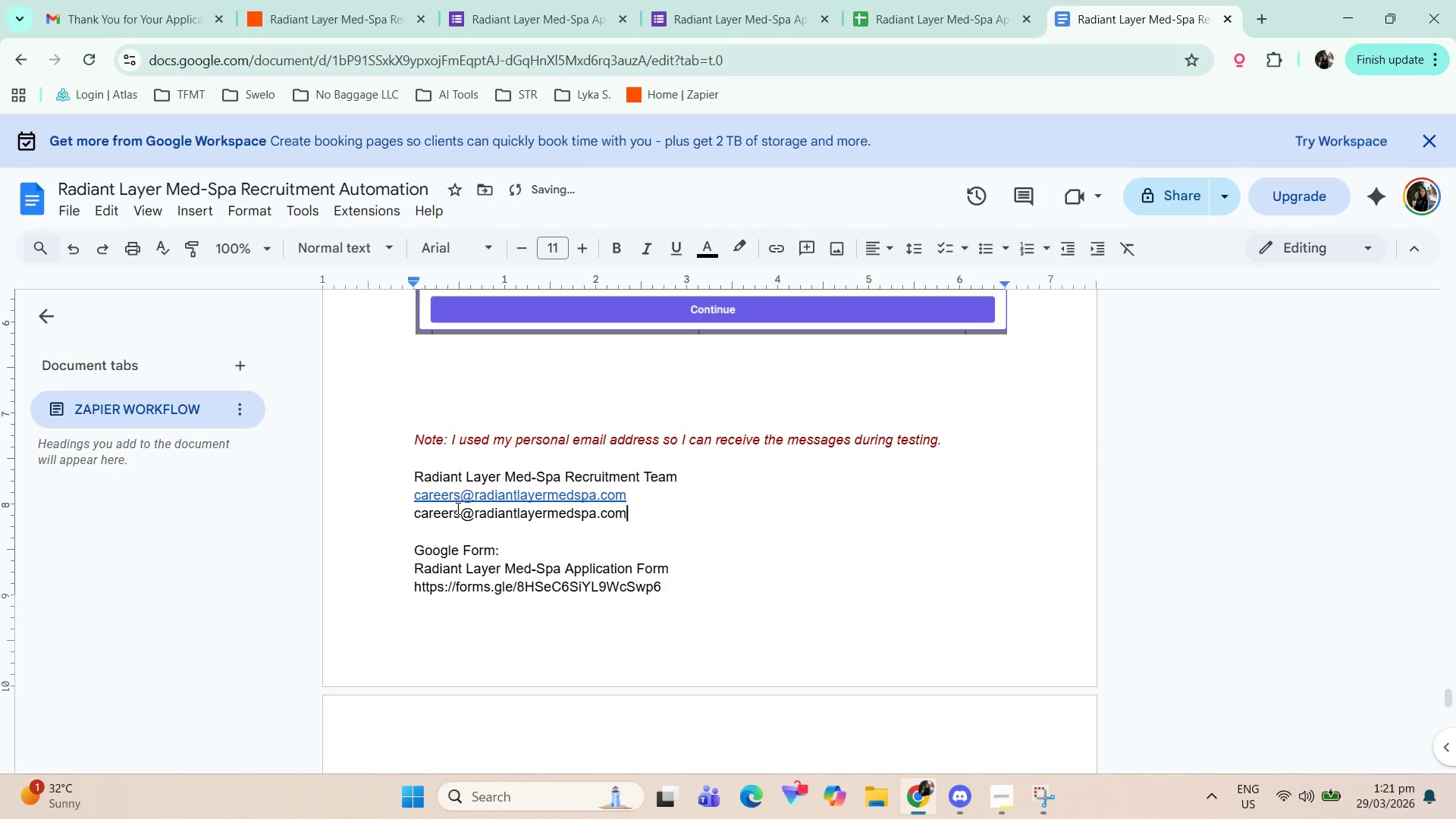 
left_click_drag(start_coordinate=[460, 513], to_coordinate=[416, 516])
 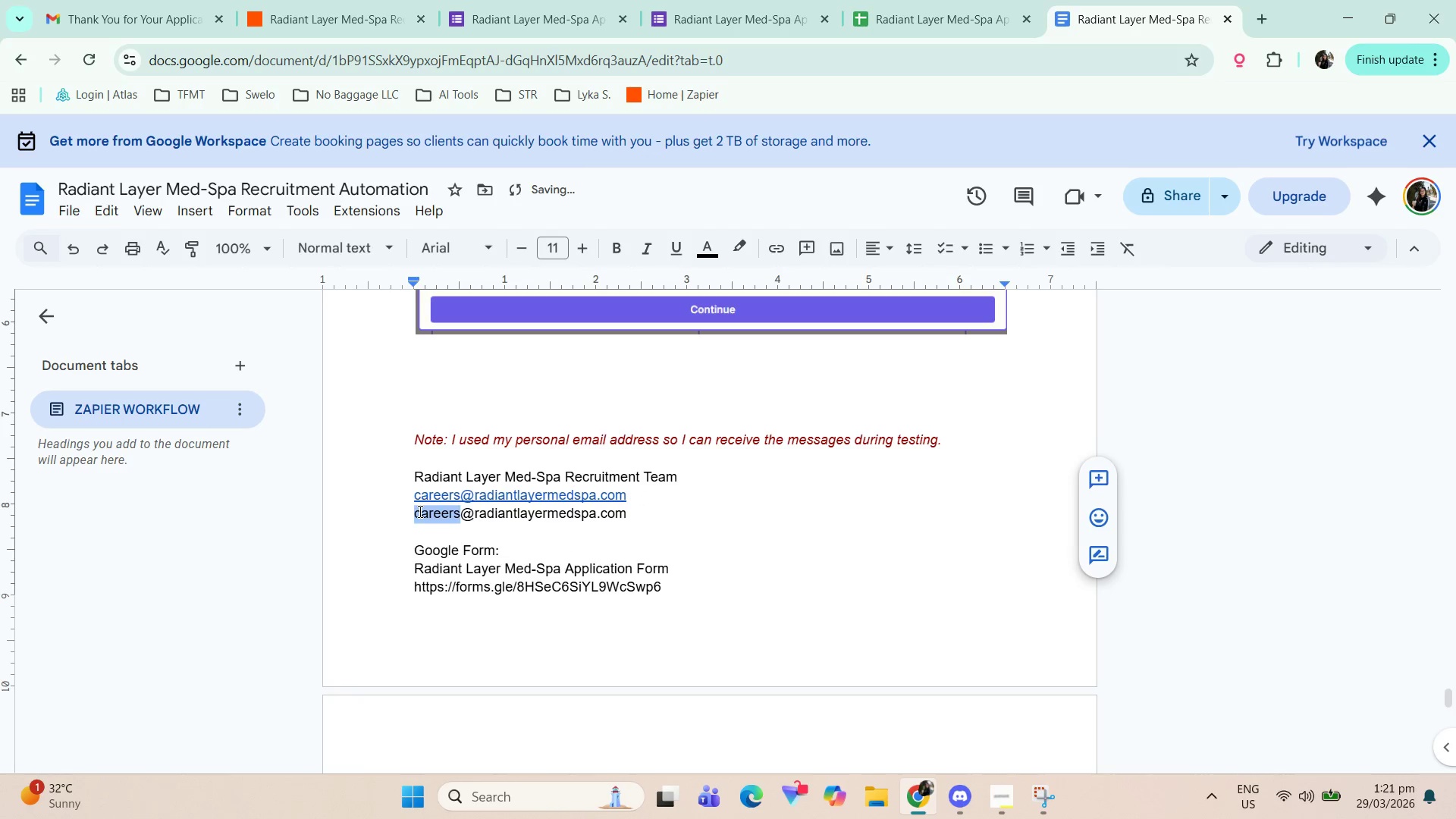 
type(system)
 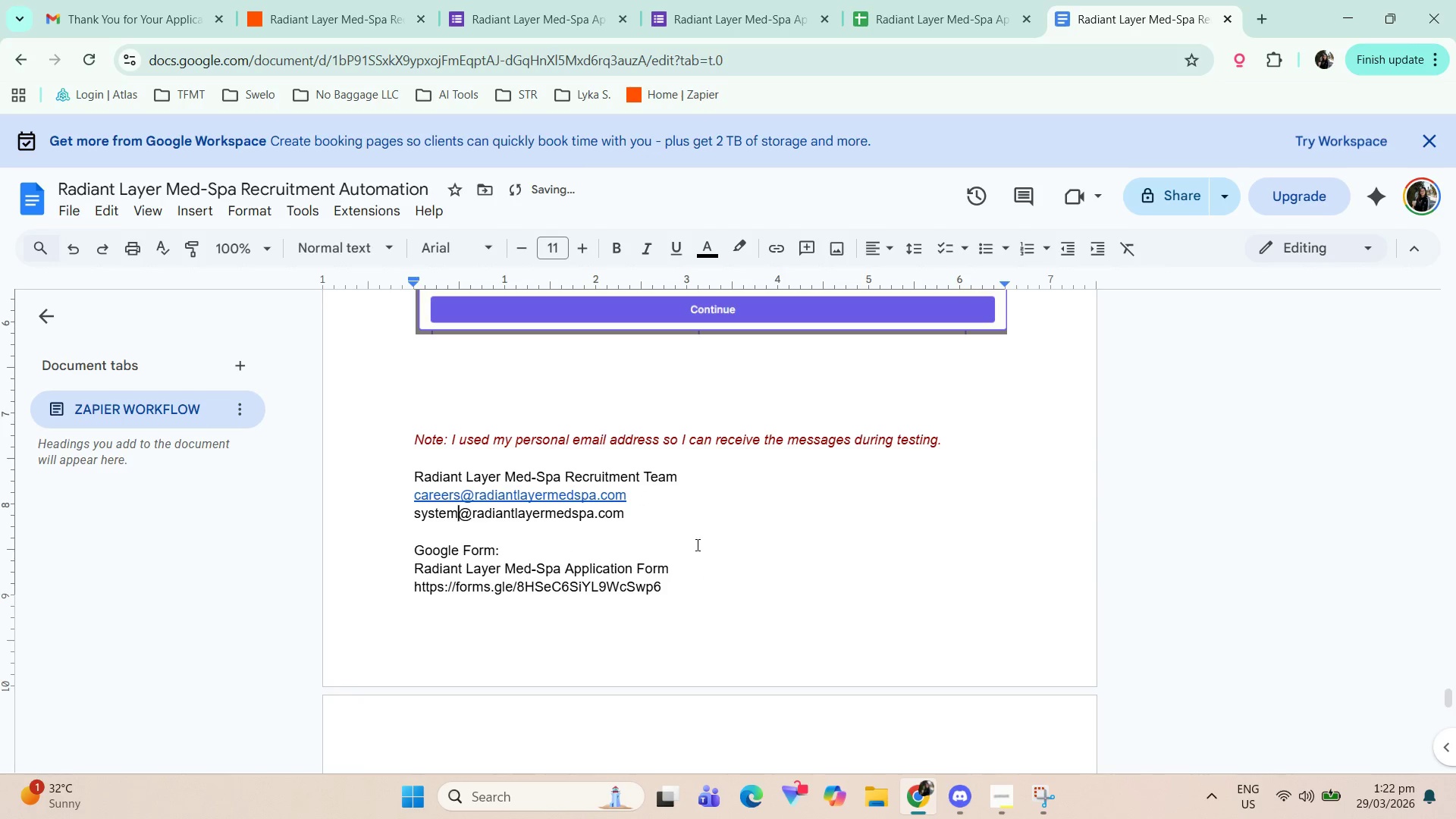 
left_click_drag(start_coordinate=[661, 518], to_coordinate=[416, 521])
 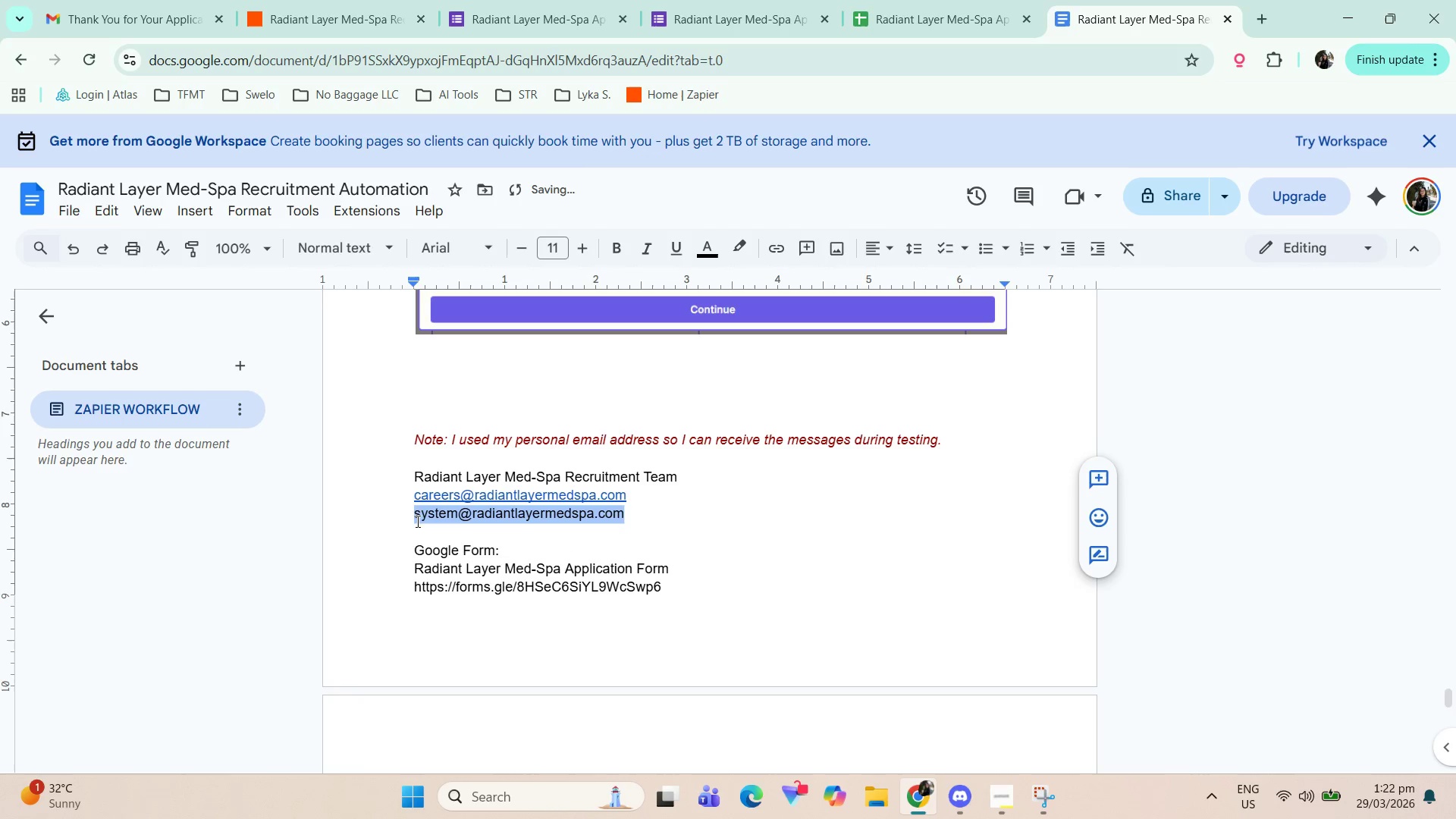 
key(Control+ControlLeft)
 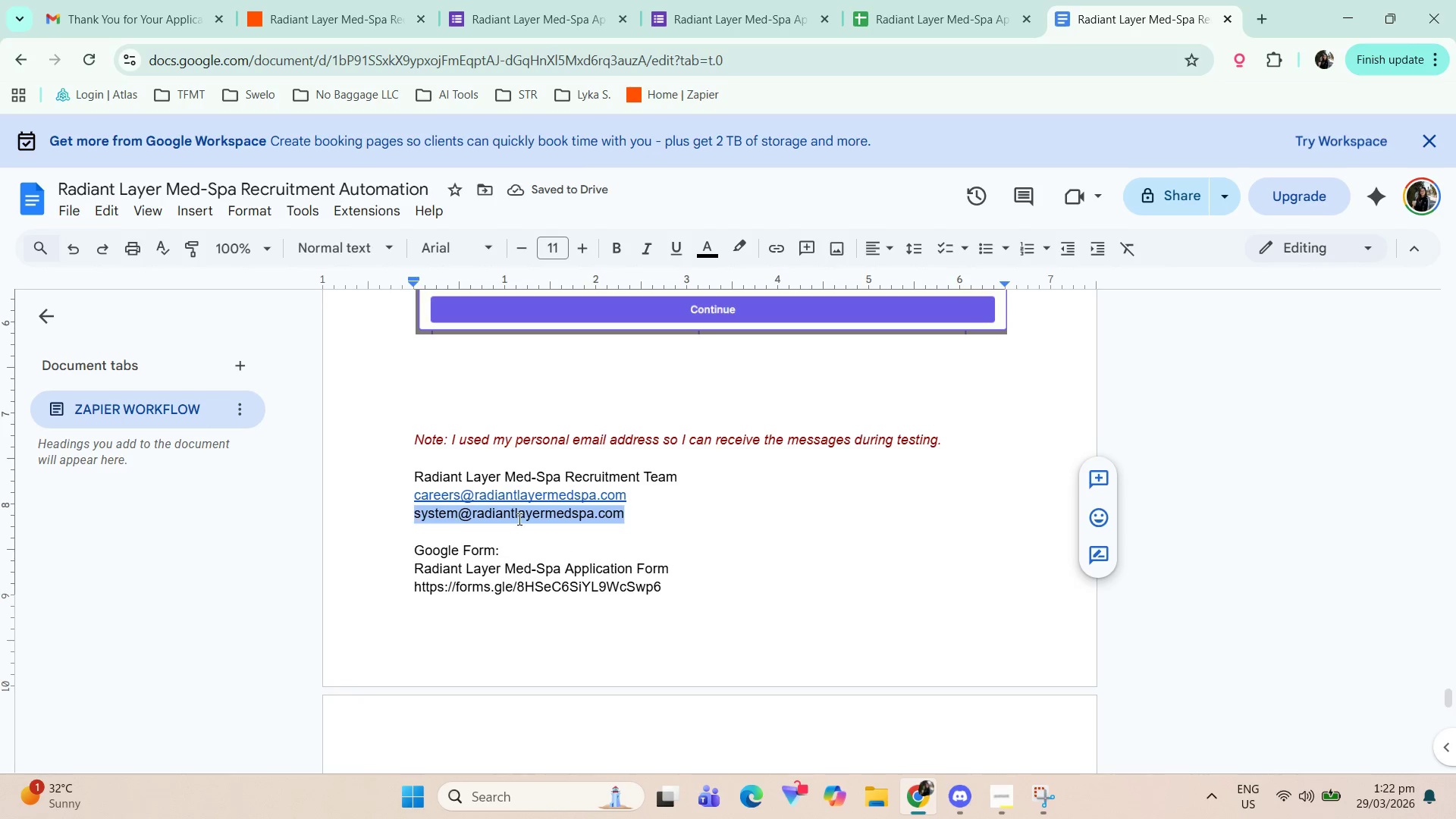 
key(Control+C)
 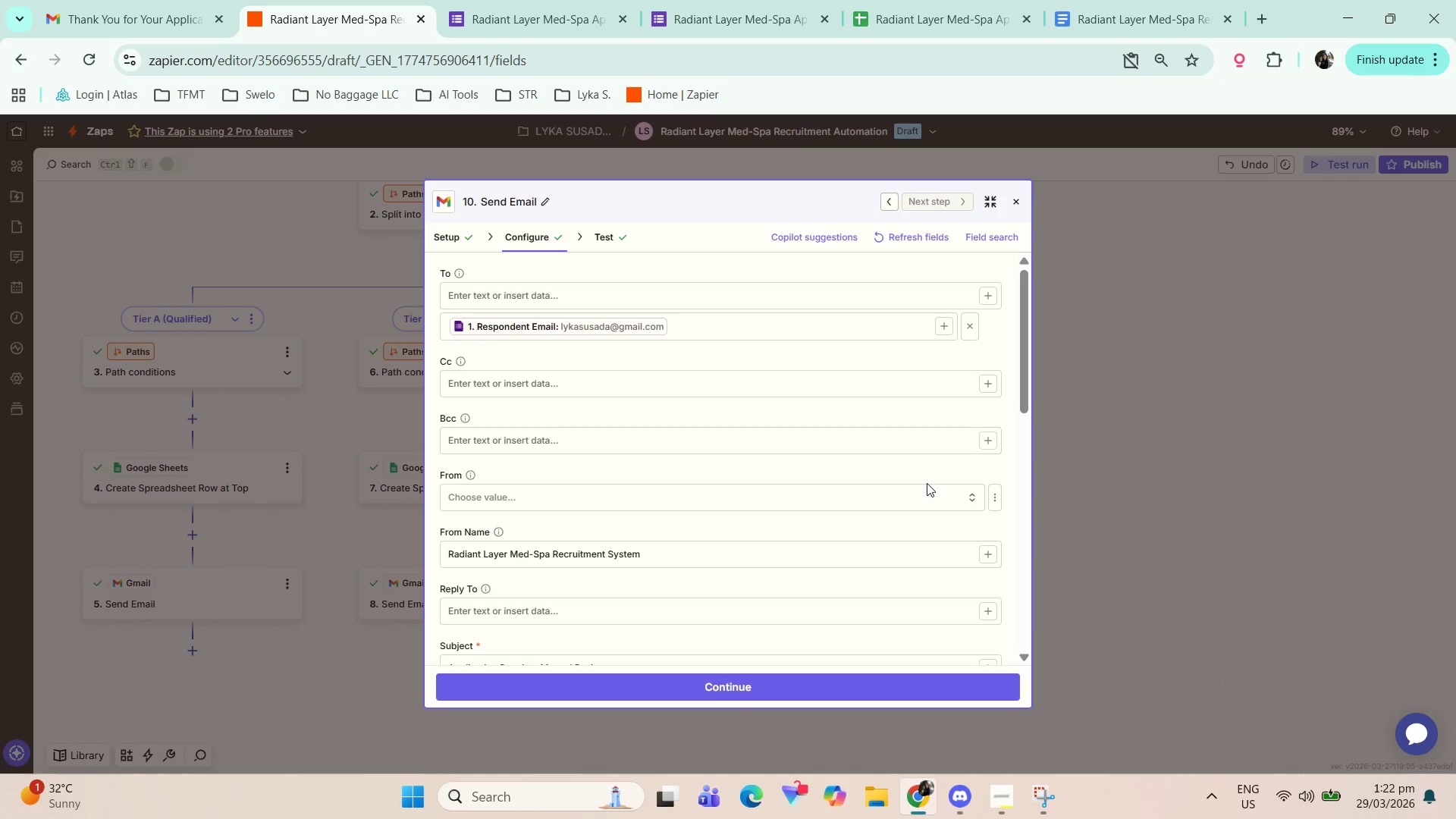 
left_click([996, 502])
 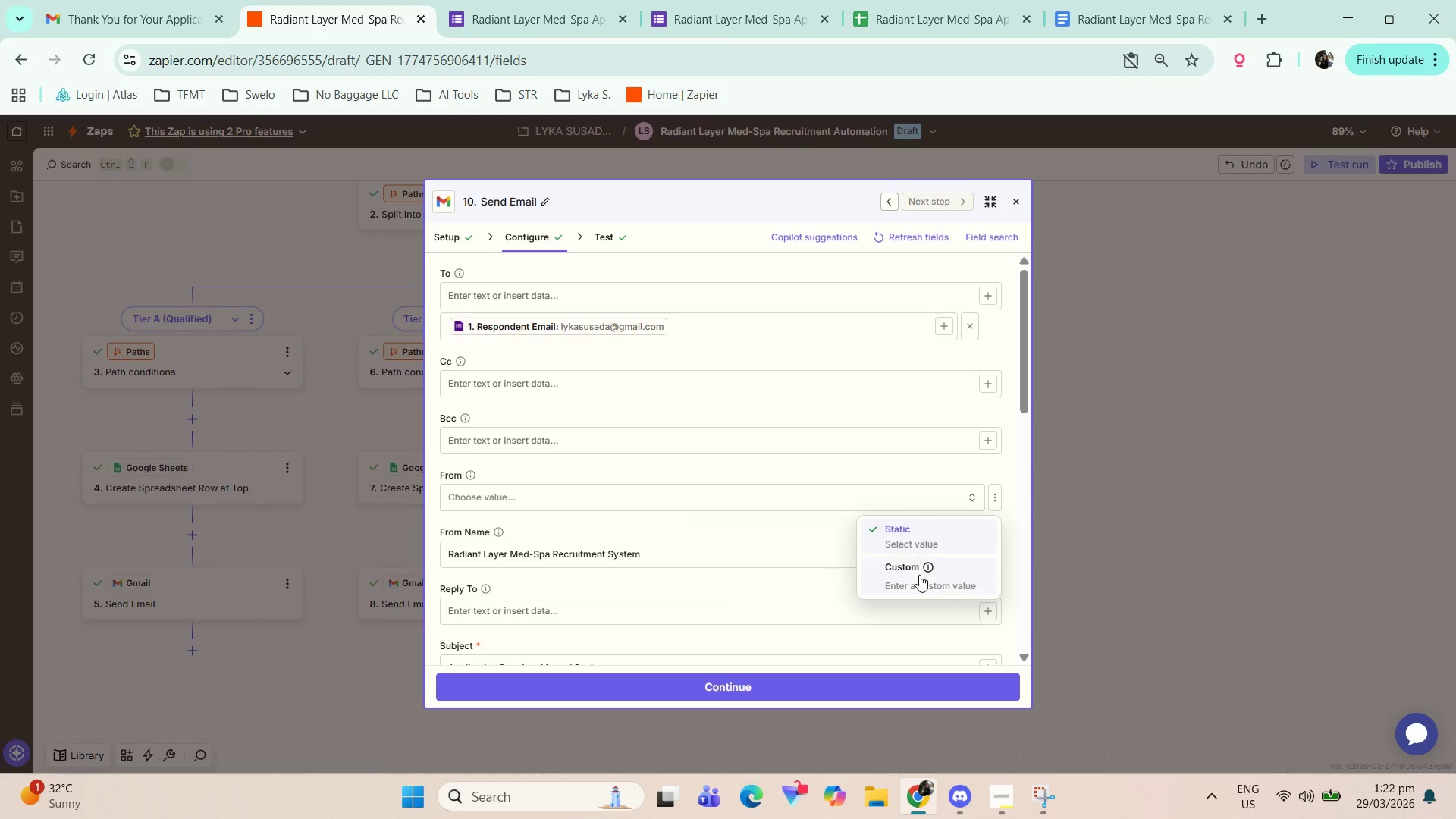 
left_click([932, 573])
 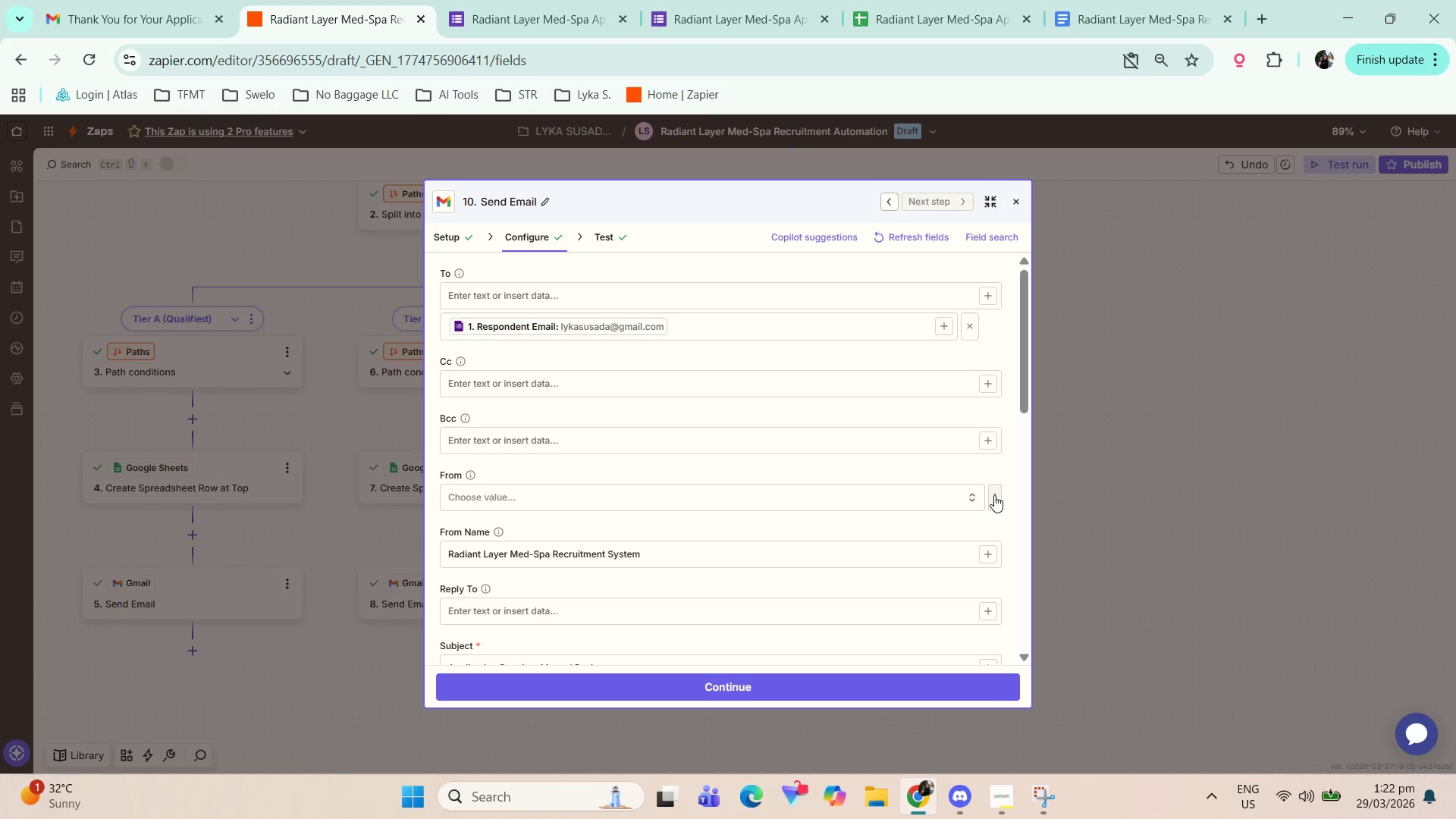 
left_click([996, 495])
 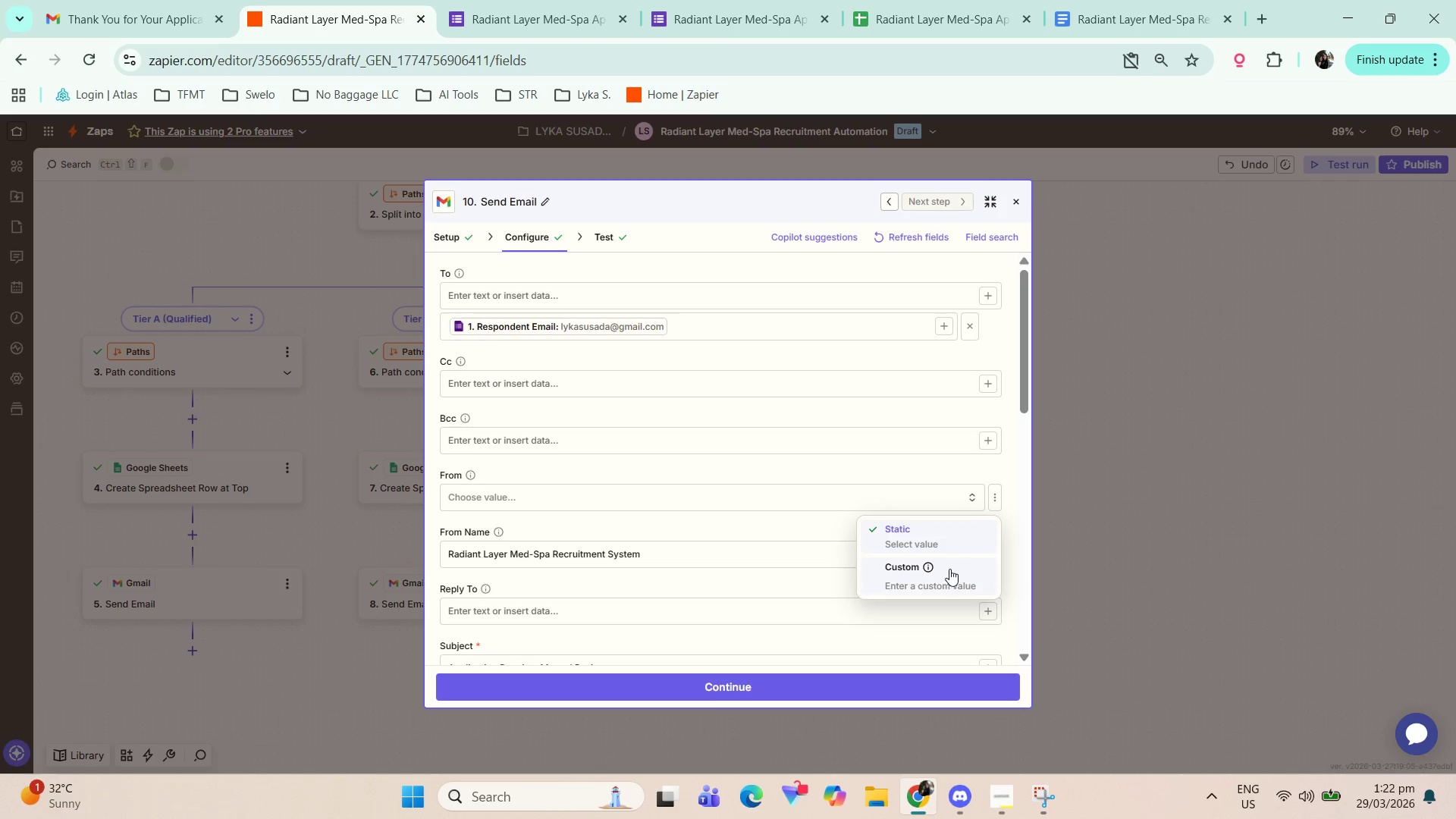 
left_click([959, 568])
 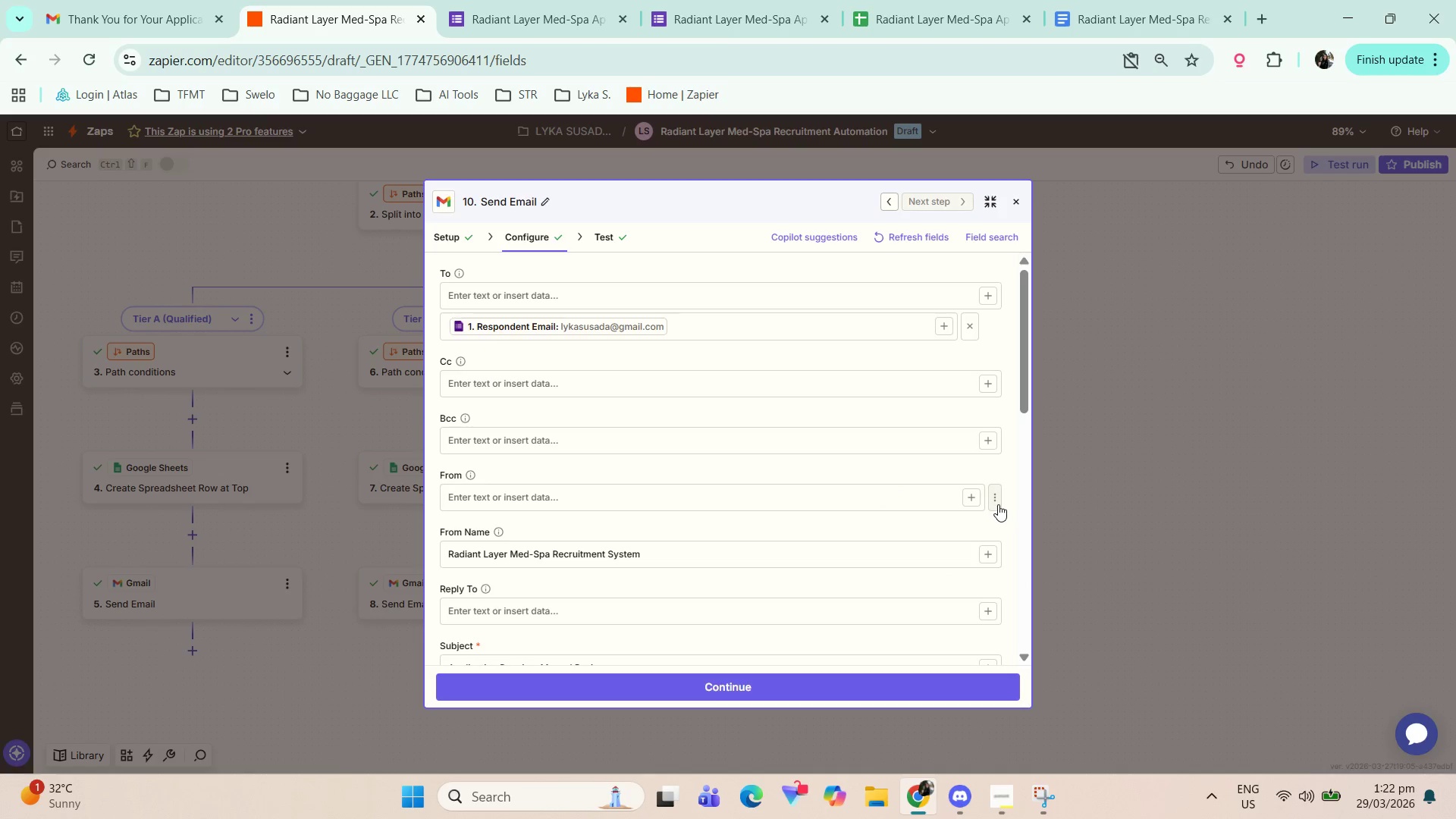 
left_click([996, 498])
 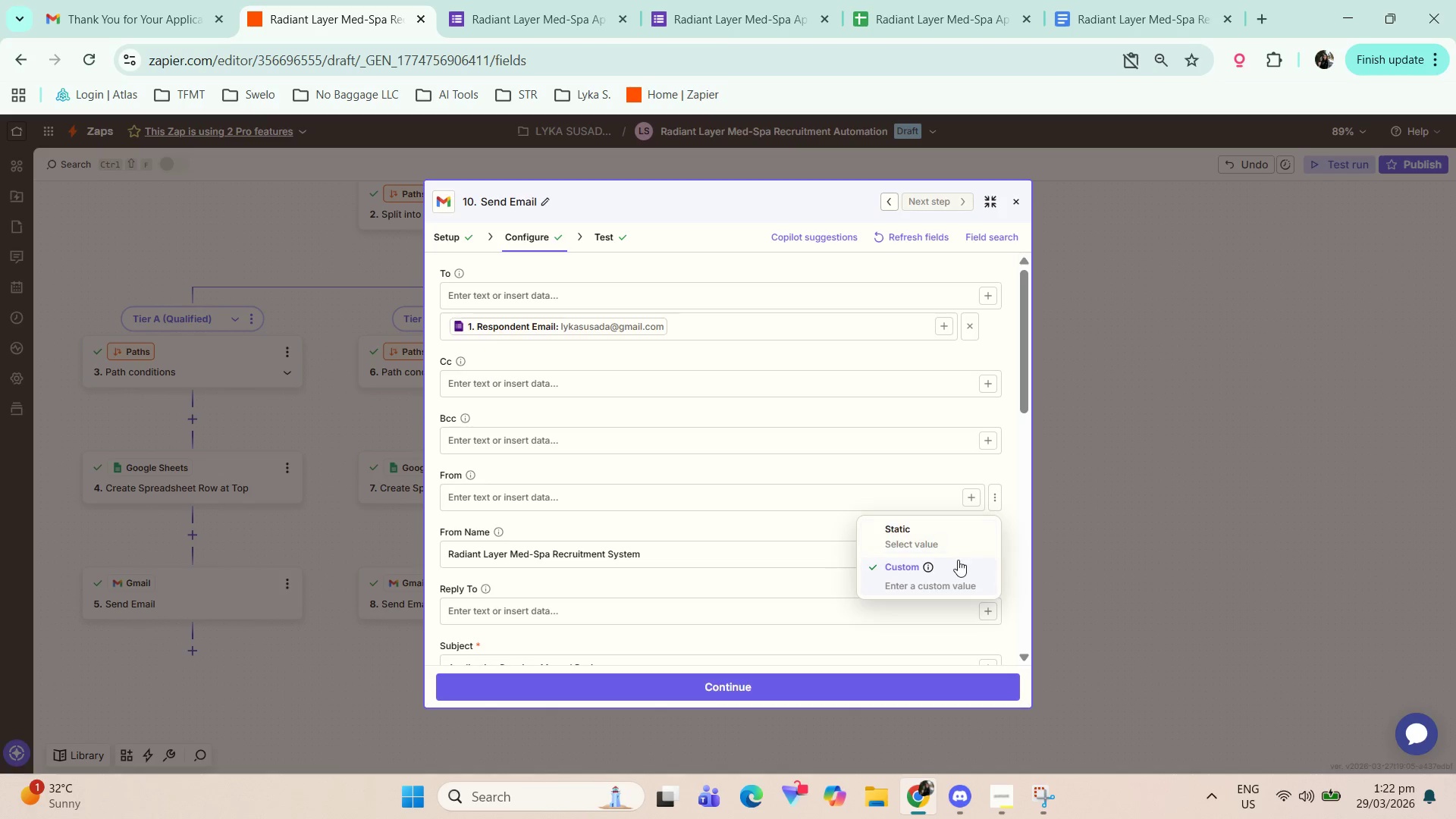 
left_click([958, 569])
 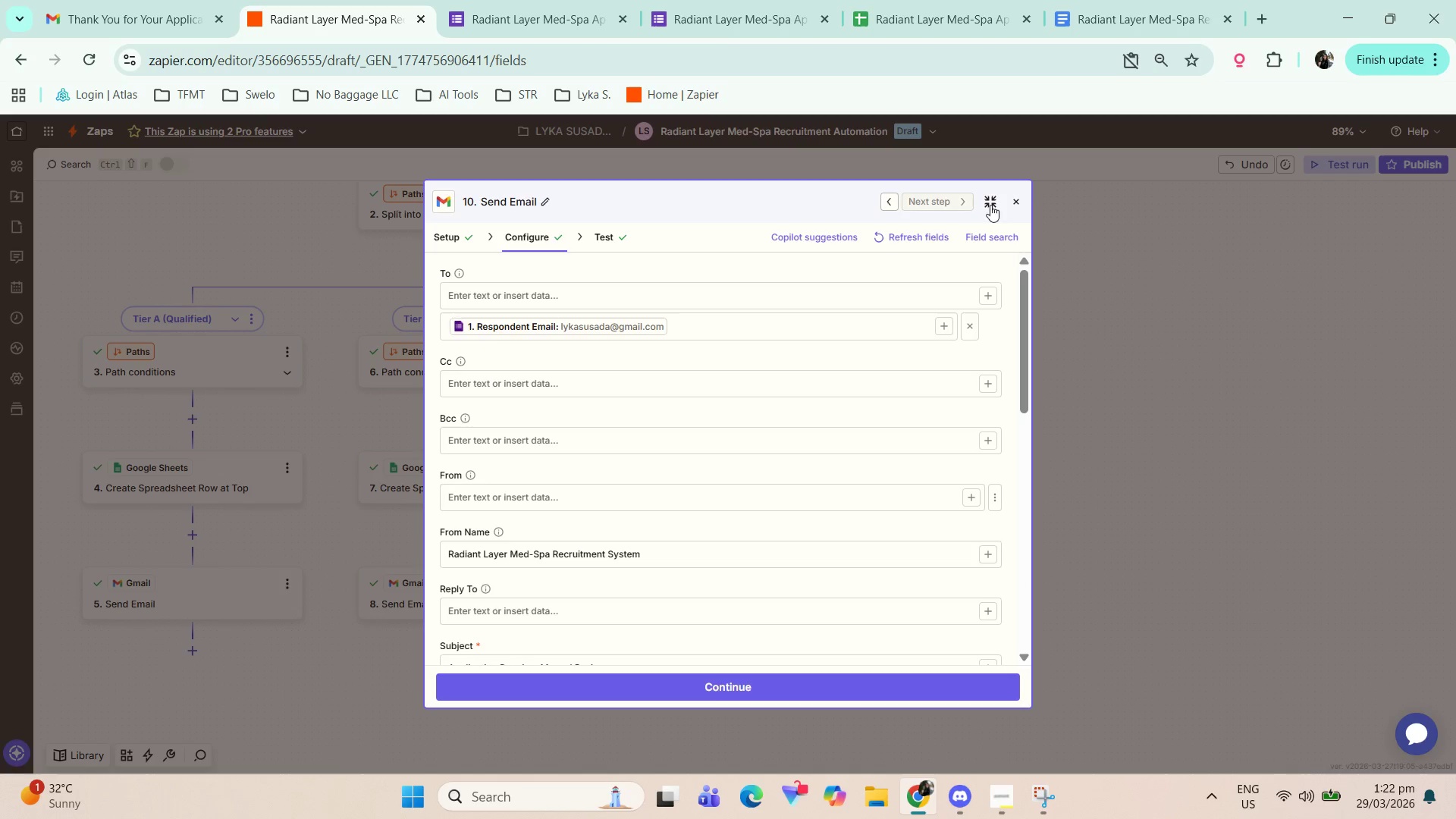 
left_click([985, 207])
 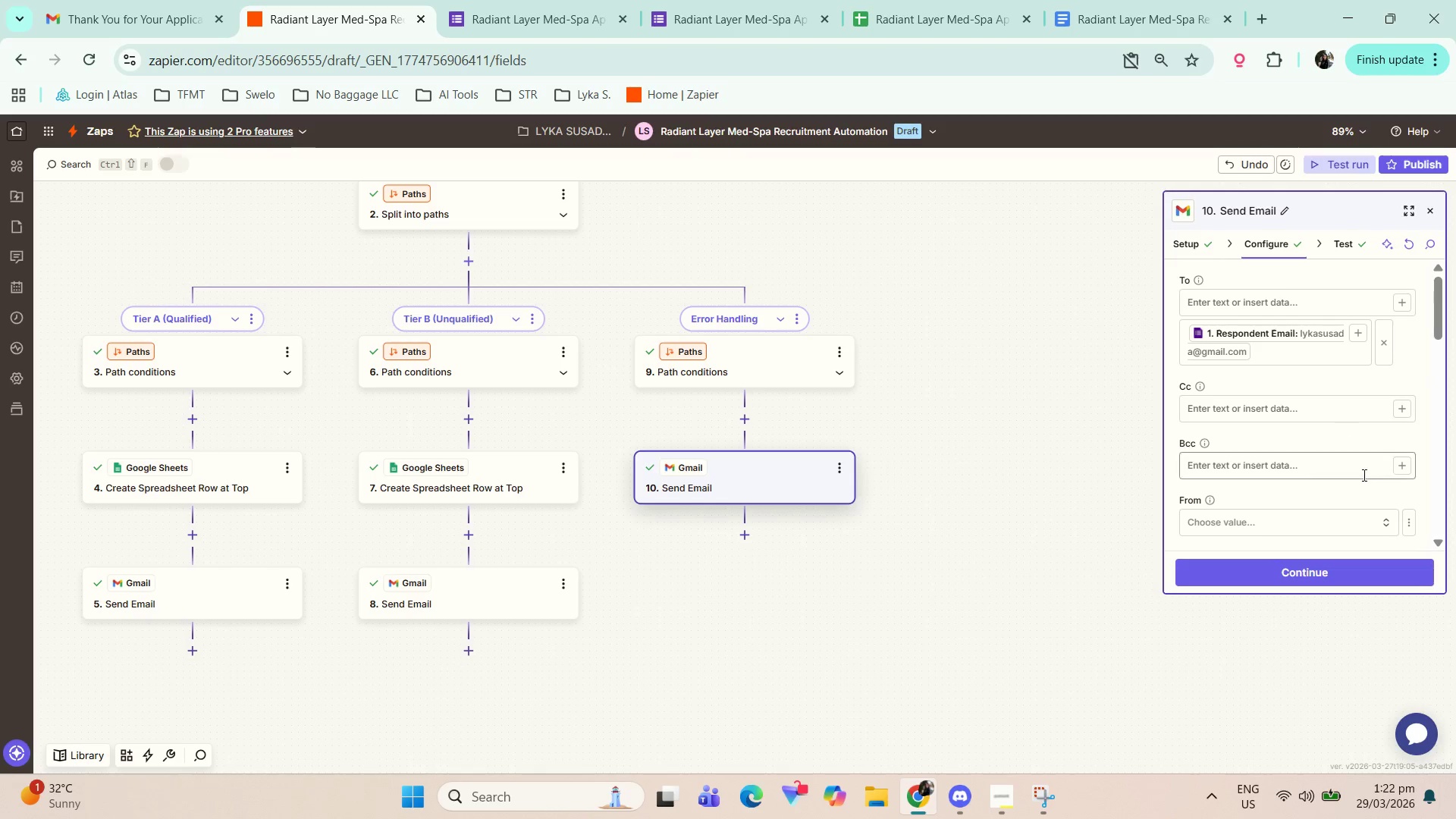 
left_click([1407, 526])
 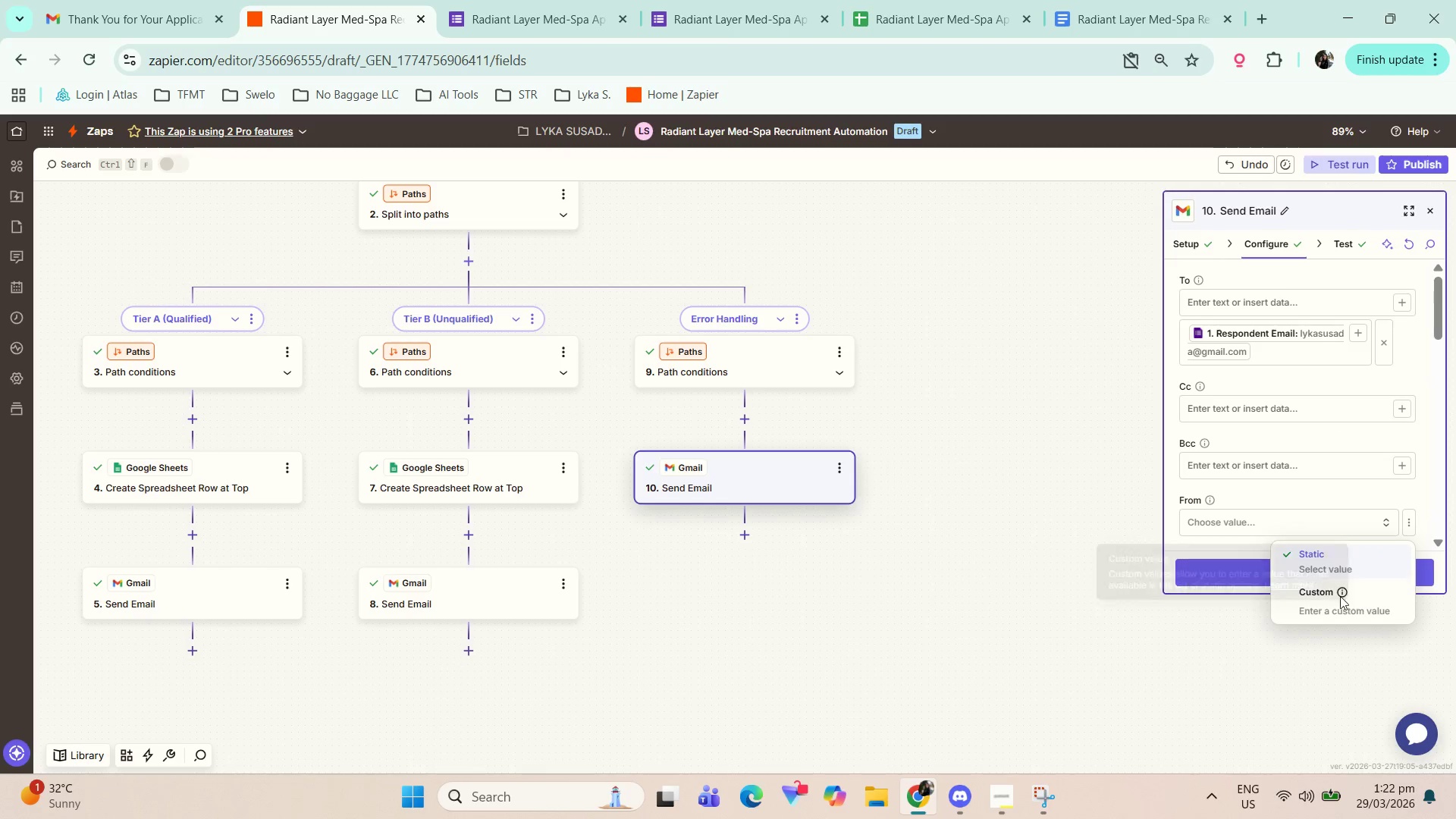 
left_click([1351, 601])
 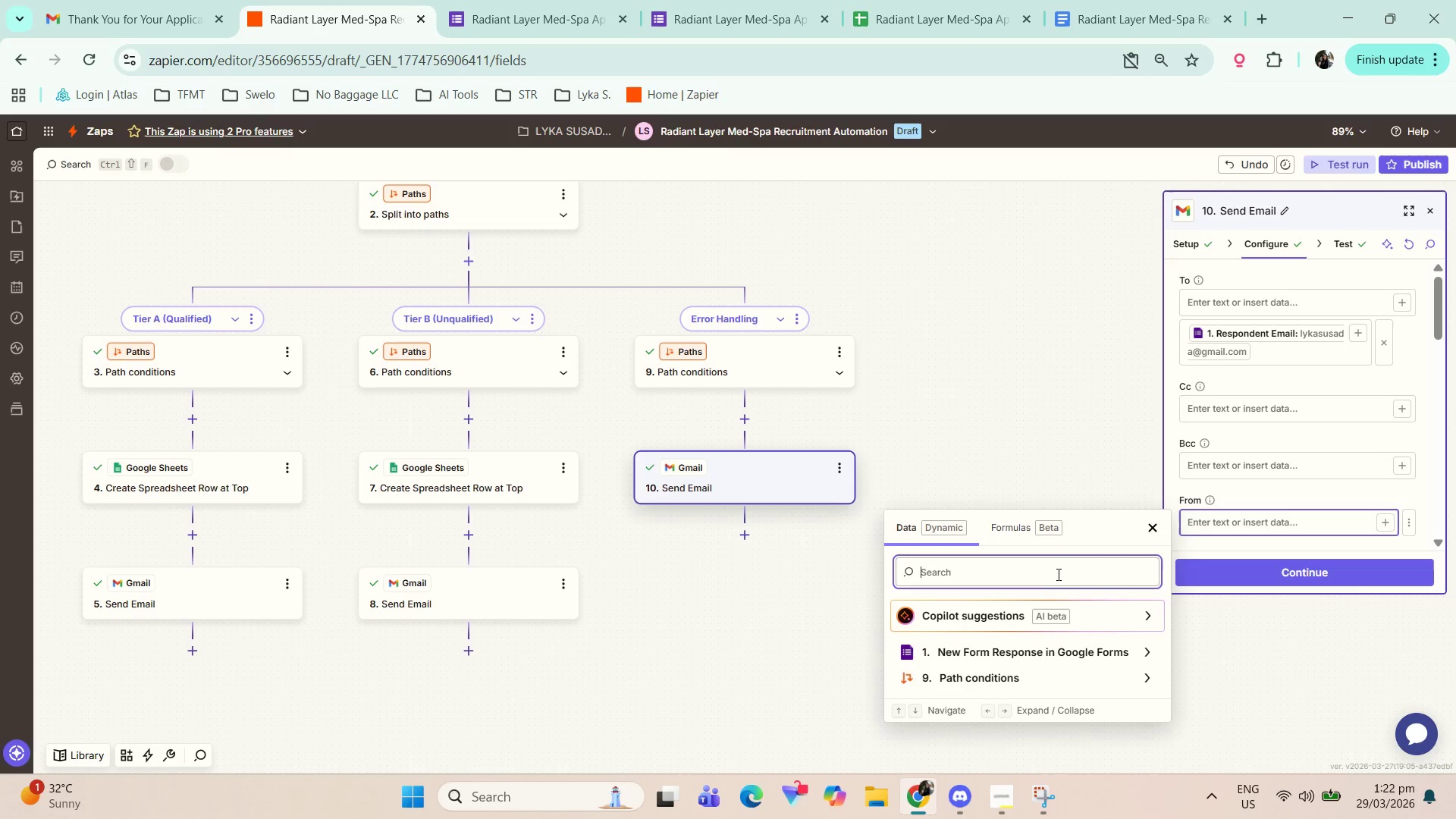 
key(Control+ControlLeft)
 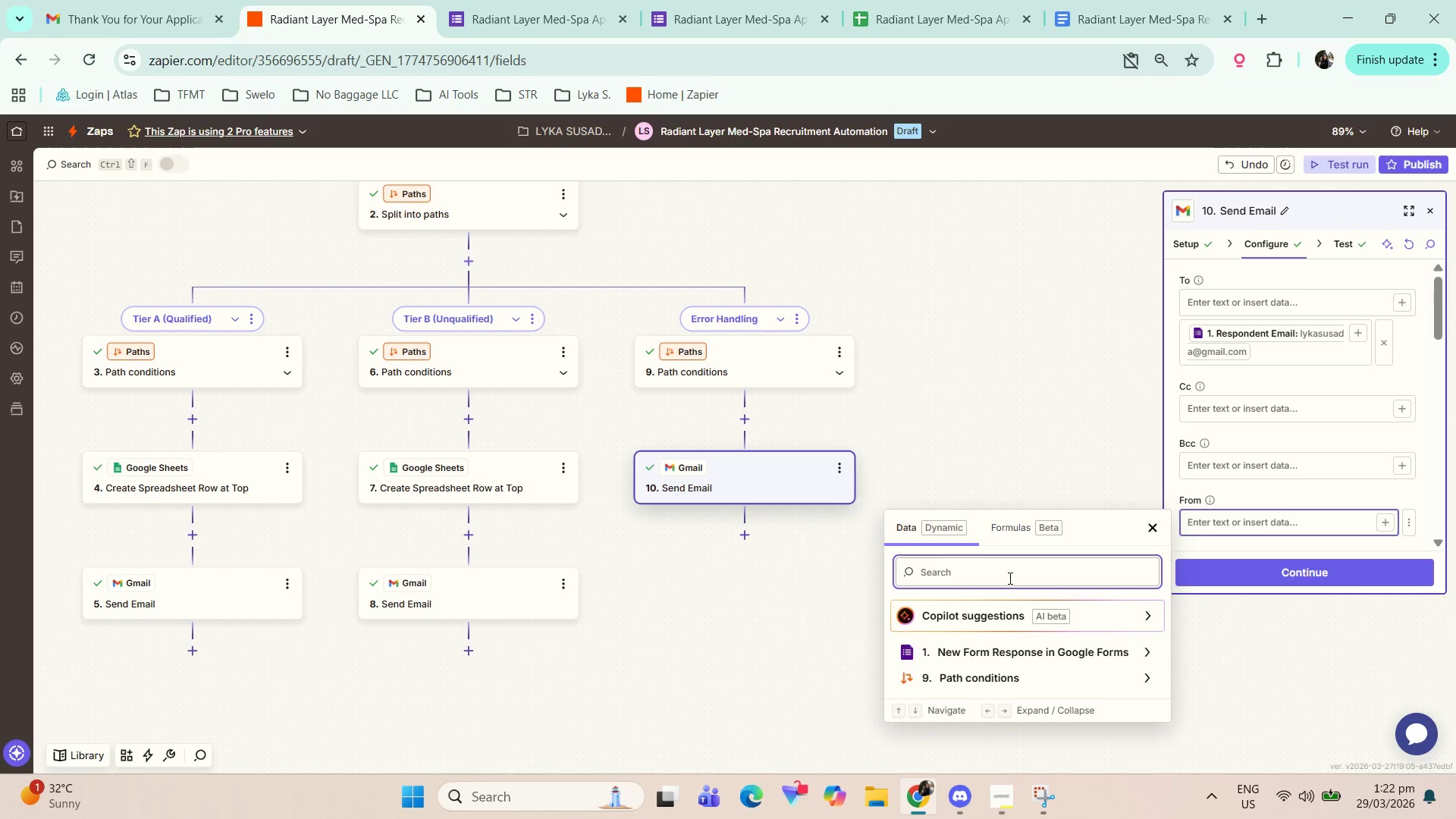 
key(Control+V)
 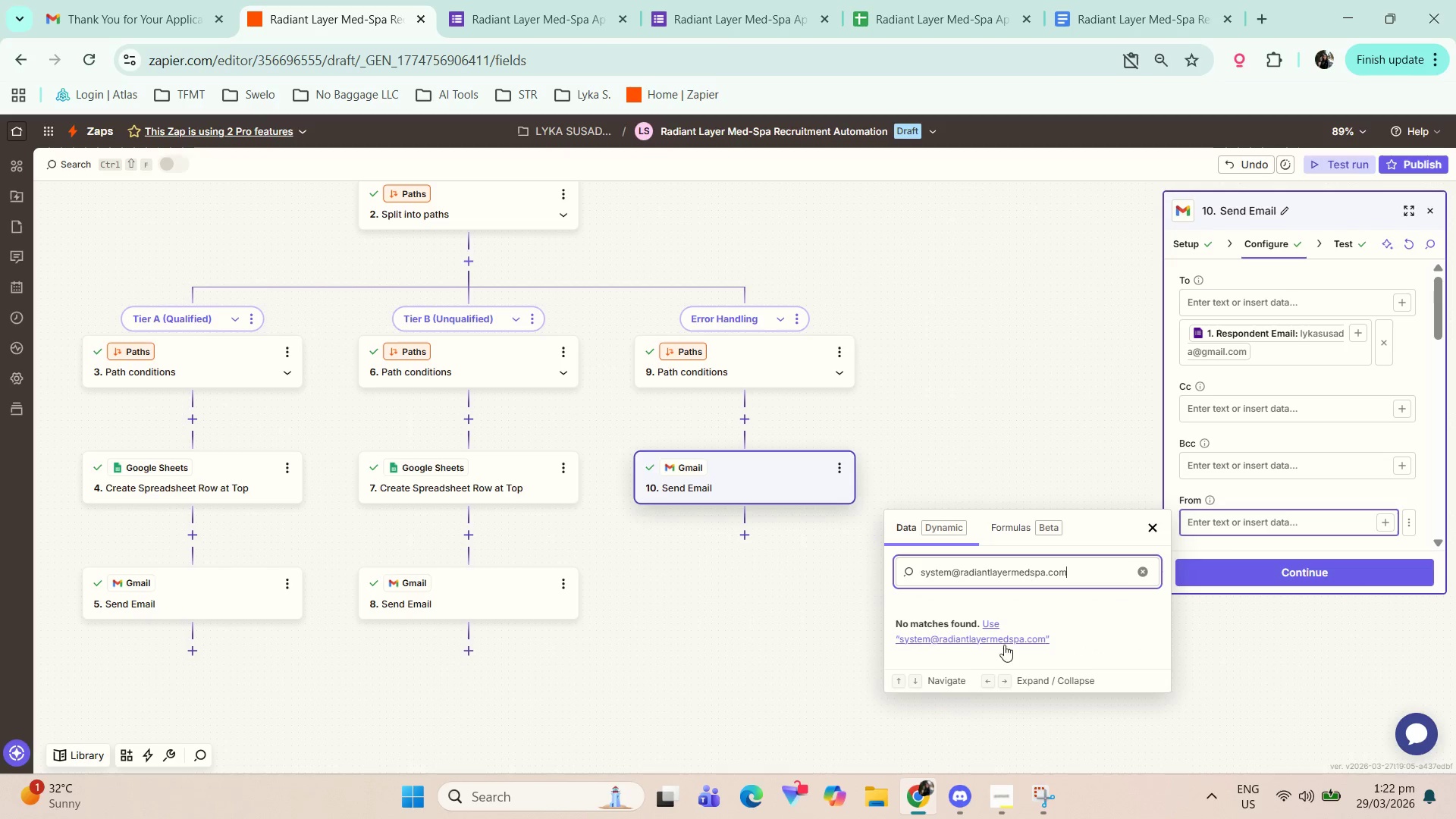 
left_click([1008, 644])
 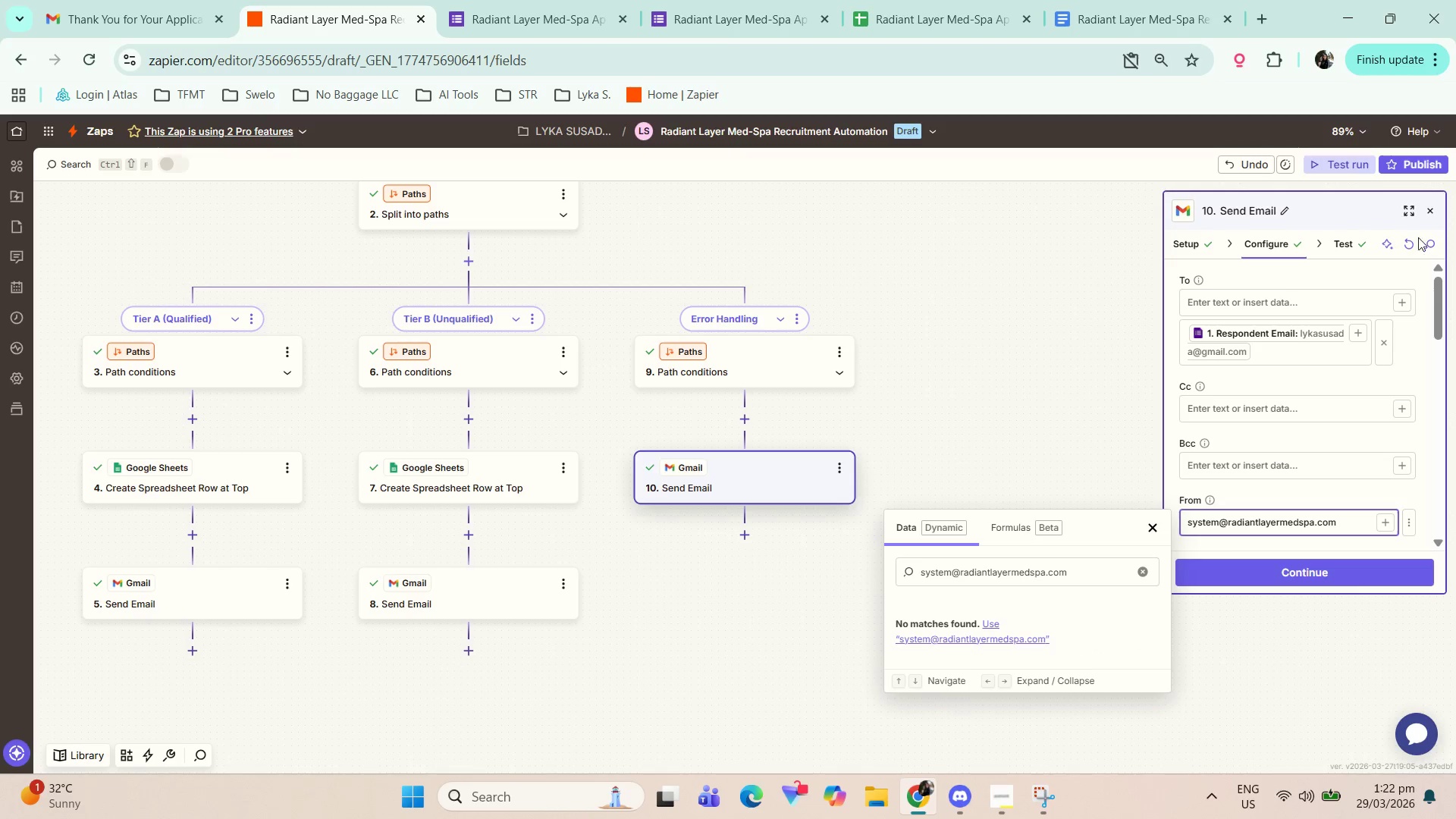 
left_click([1409, 217])
 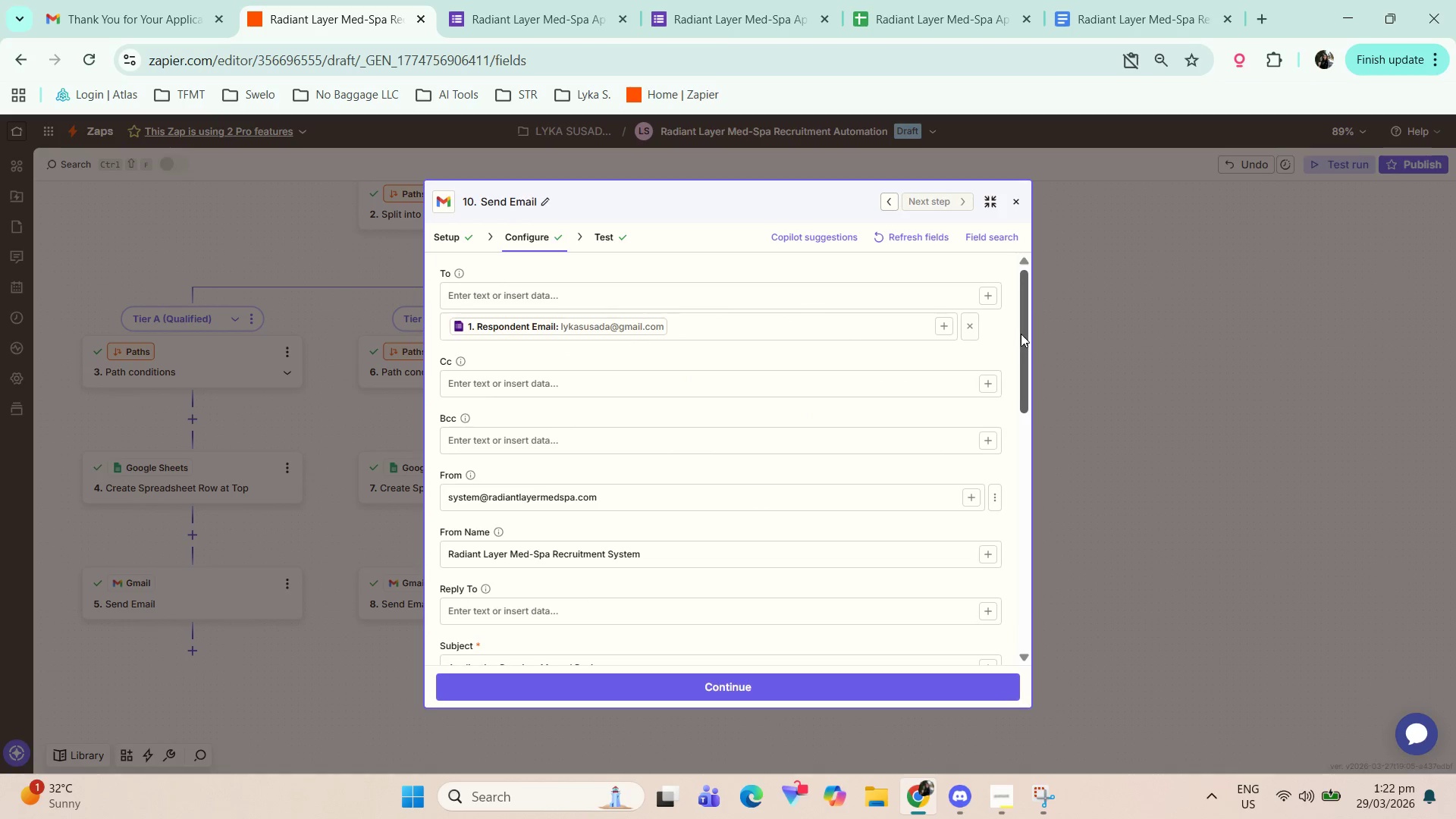 
left_click_drag(start_coordinate=[1021, 338], to_coordinate=[1024, 344])
 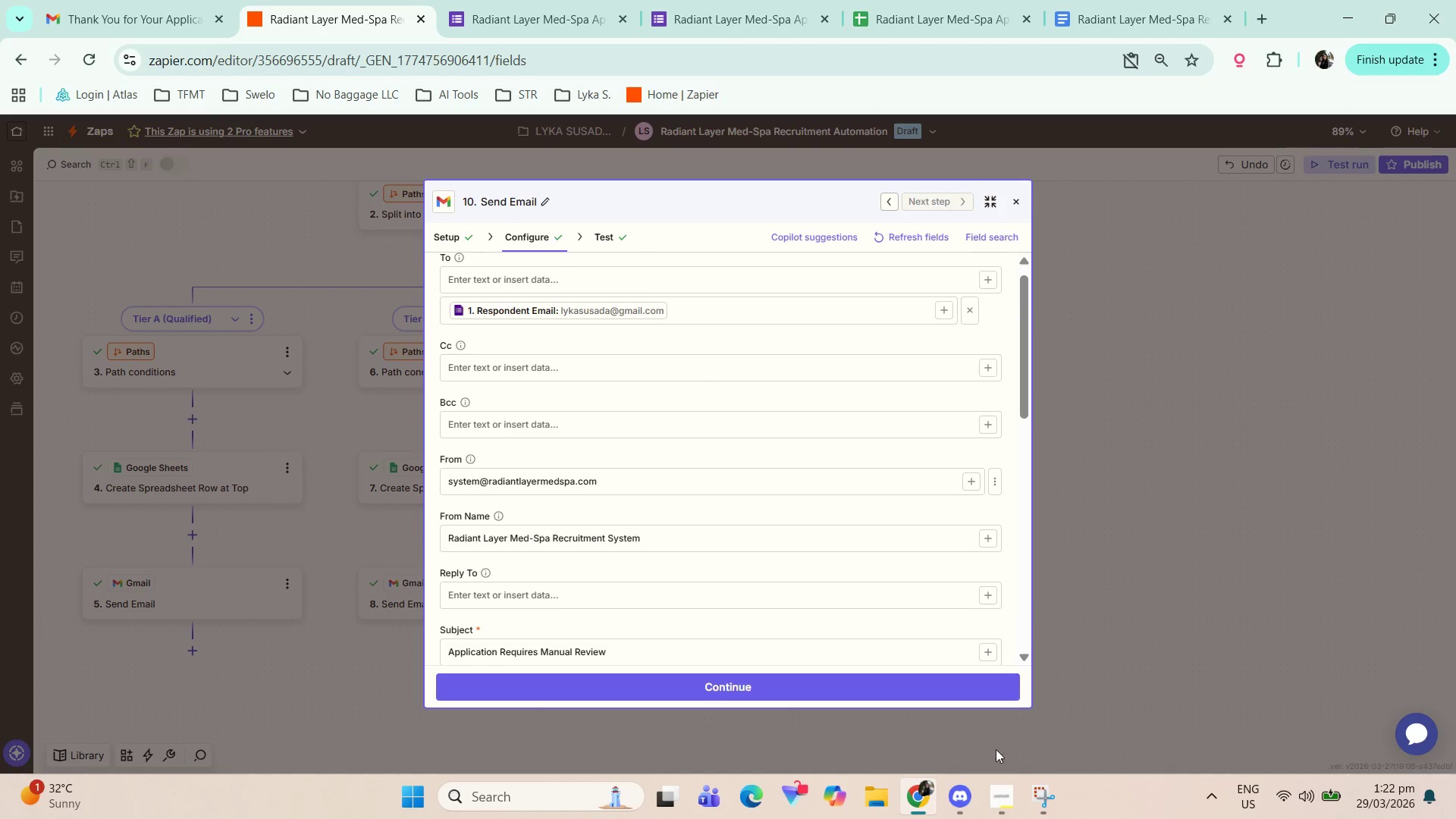 
left_click([1053, 795])
 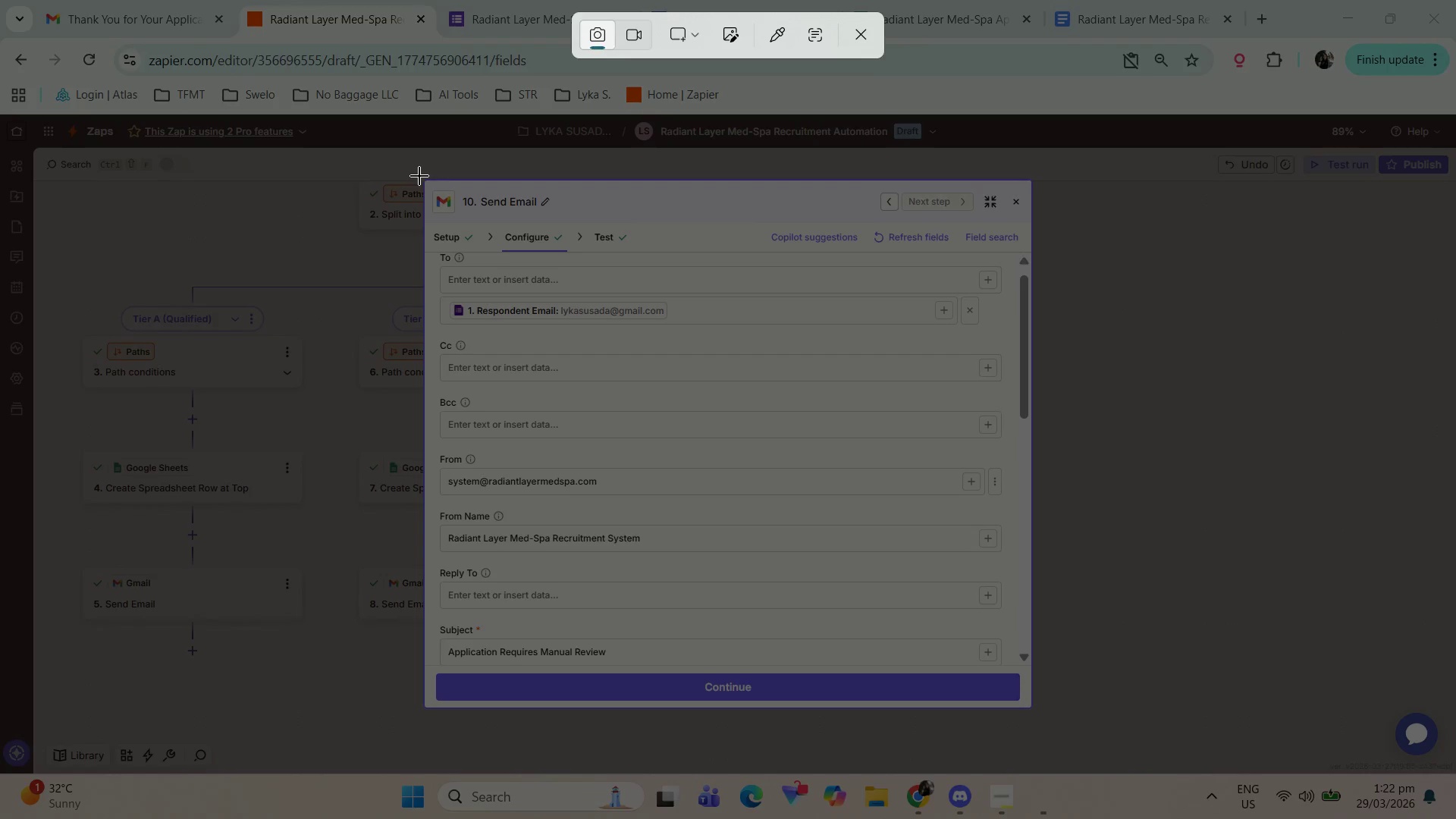 
left_click_drag(start_coordinate=[421, 177], to_coordinate=[1034, 711])
 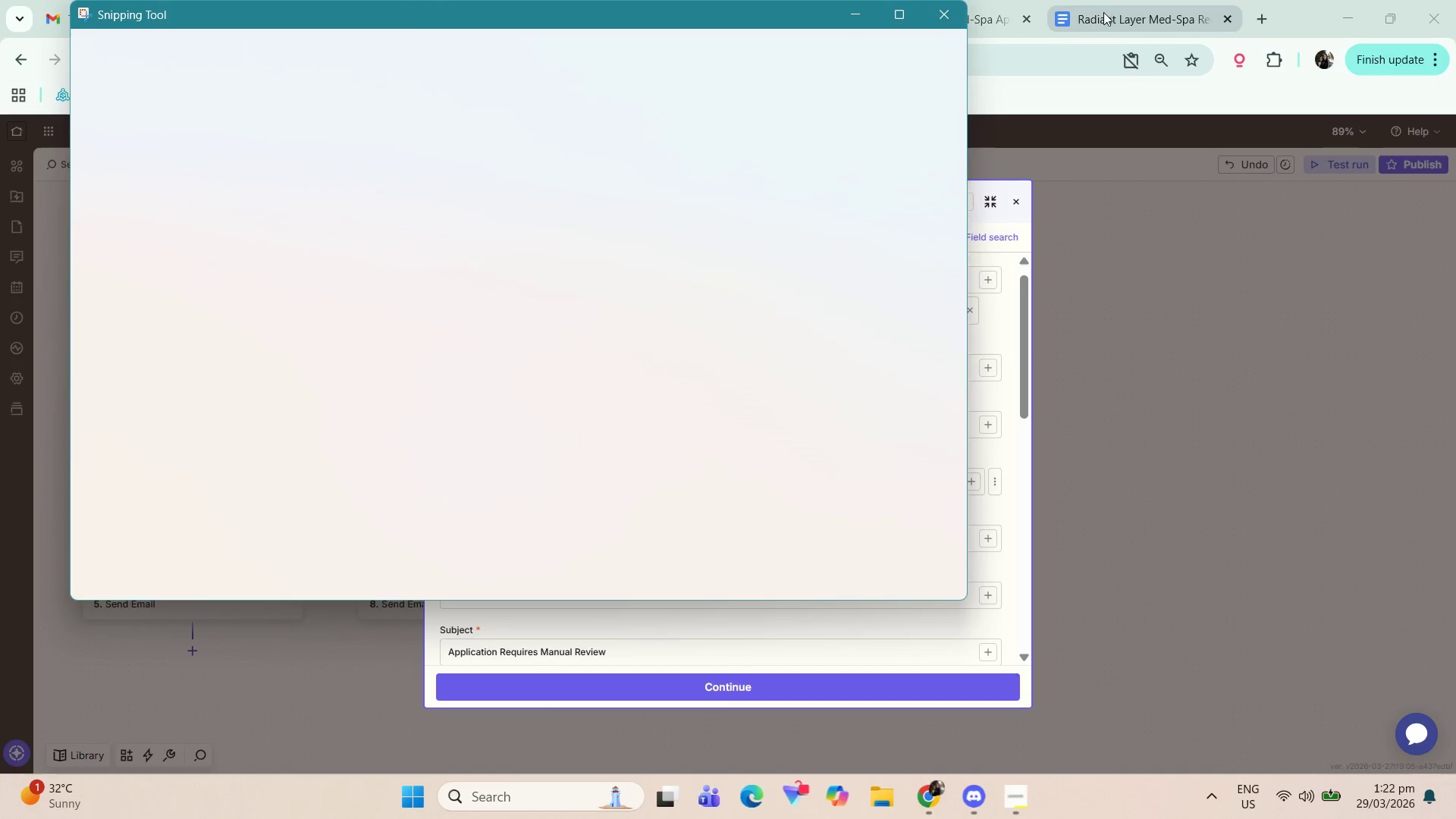 
left_click([1125, 27])
 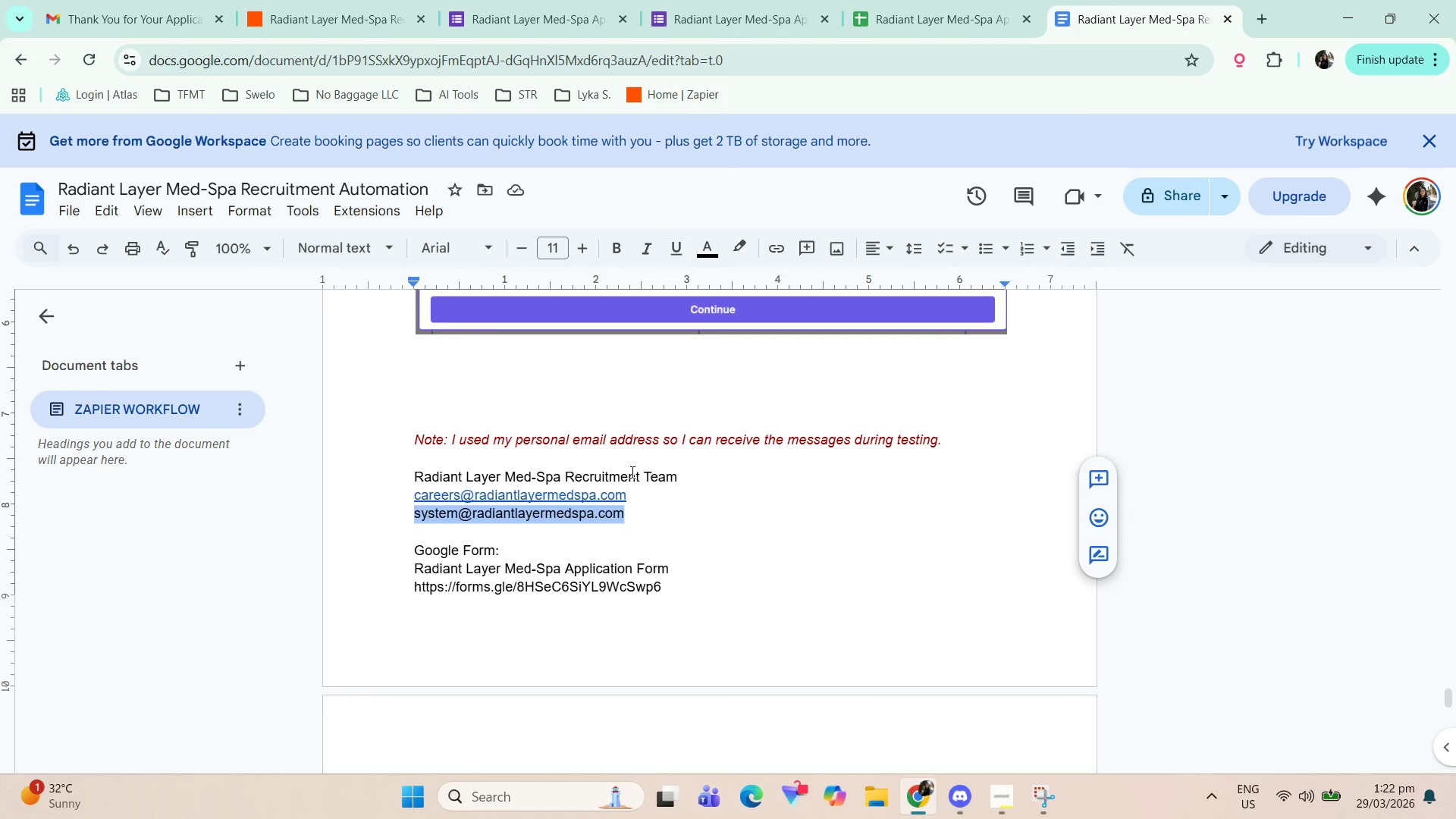 
left_click([704, 519])
 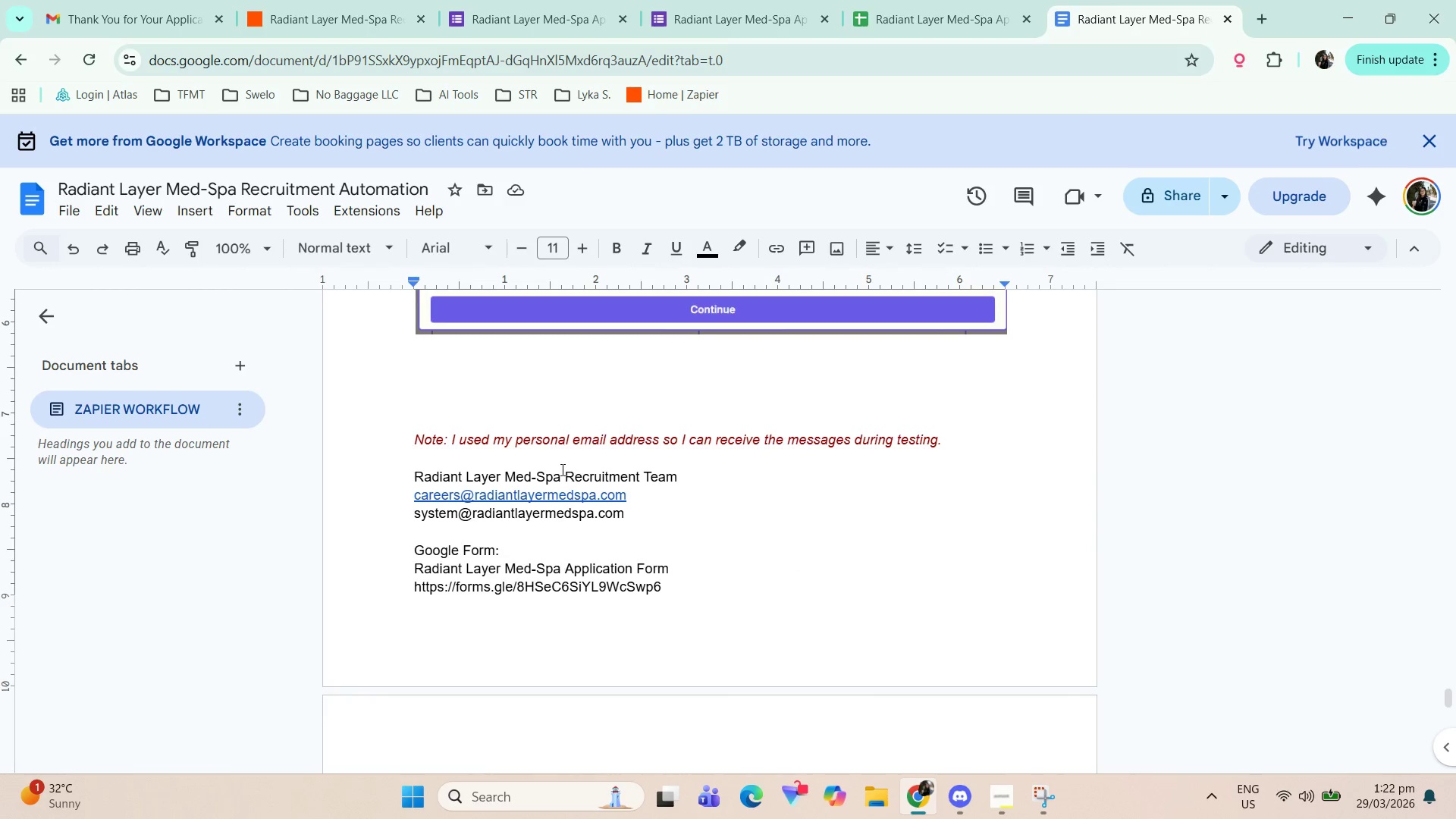 
scroll: coordinate [609, 528], scroll_direction: up, amount: 1.0
 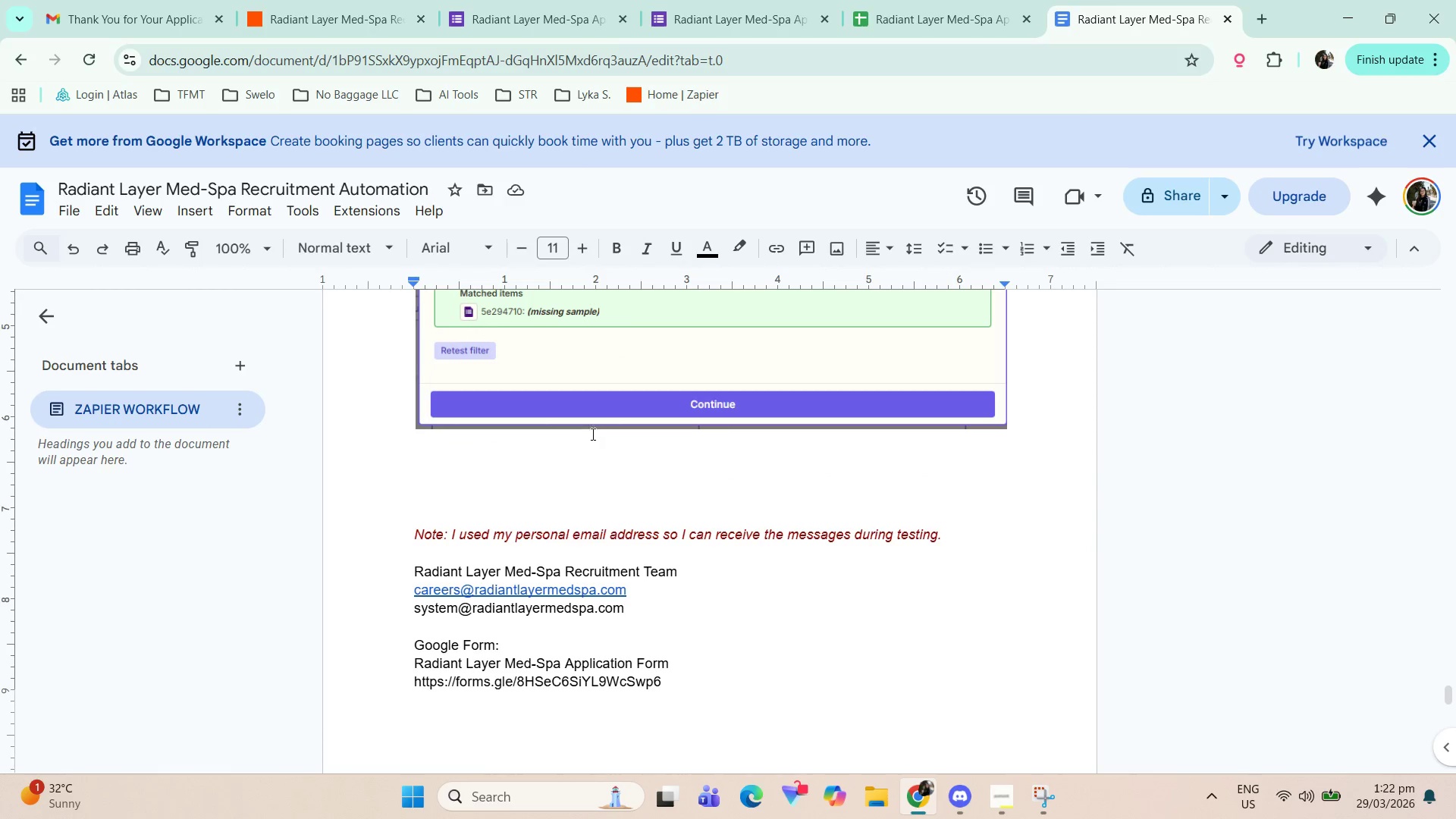 
left_click([589, 448])
 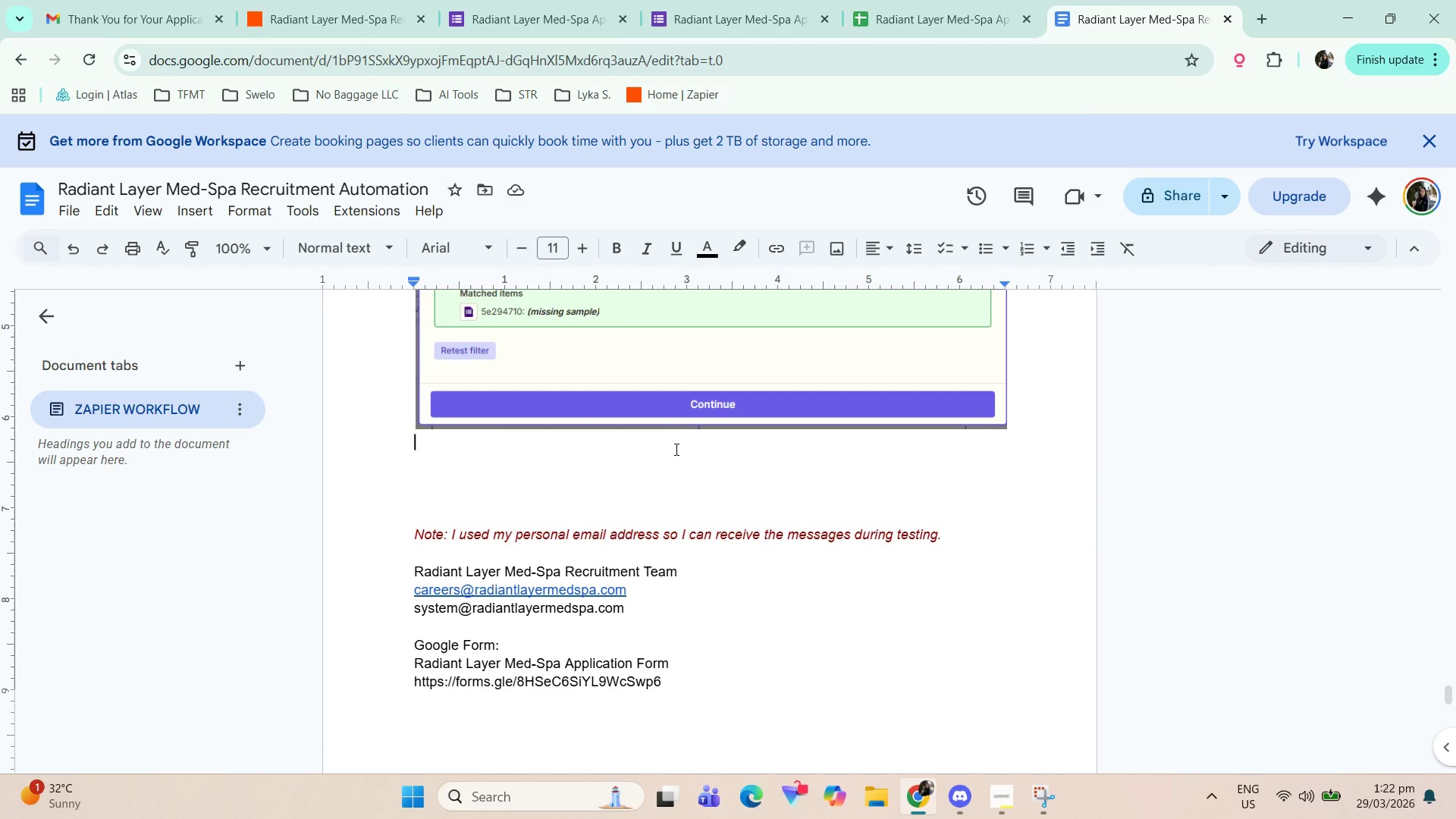 
key(Control+B)
 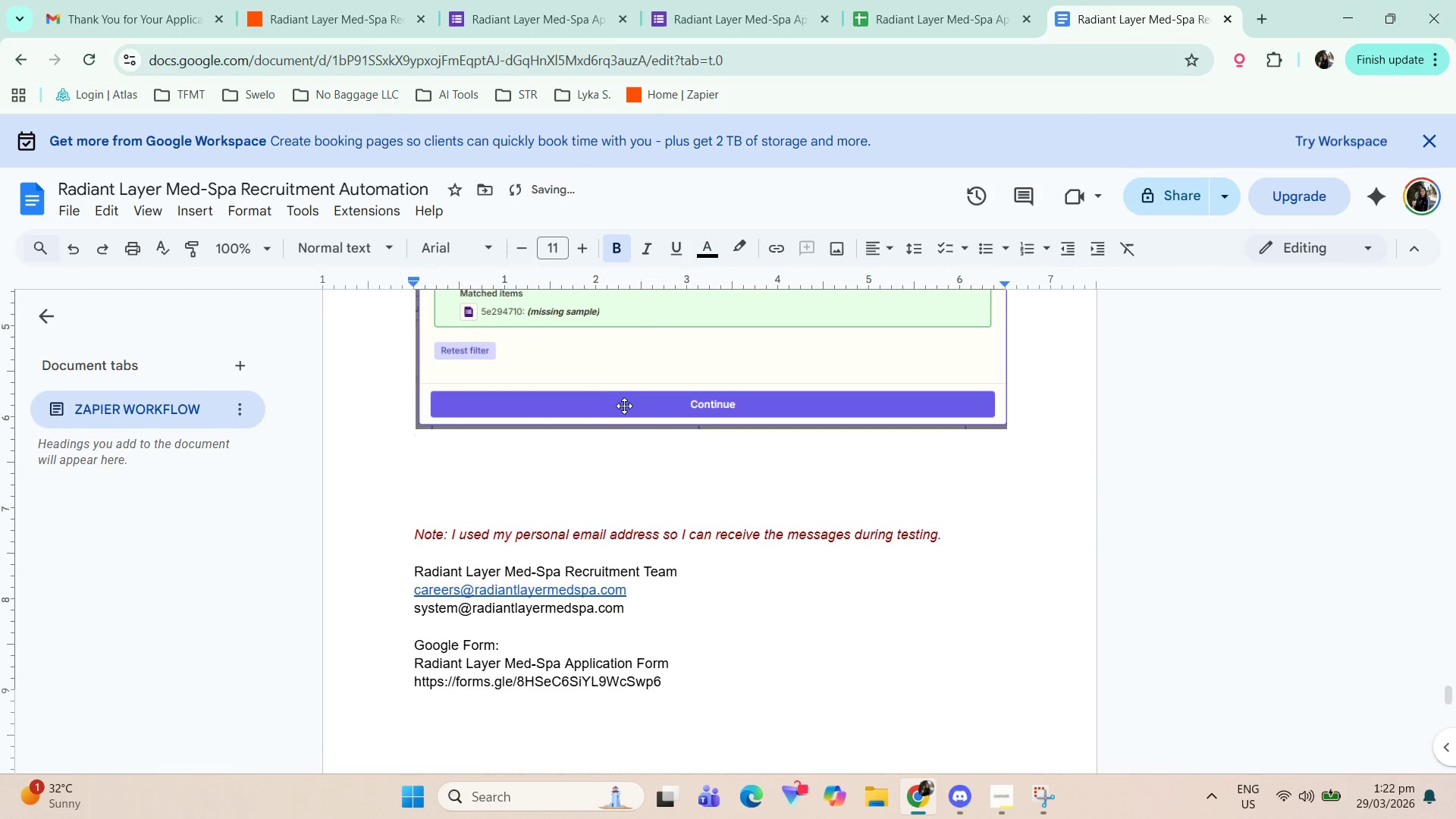 
key(Control+ControlLeft)
 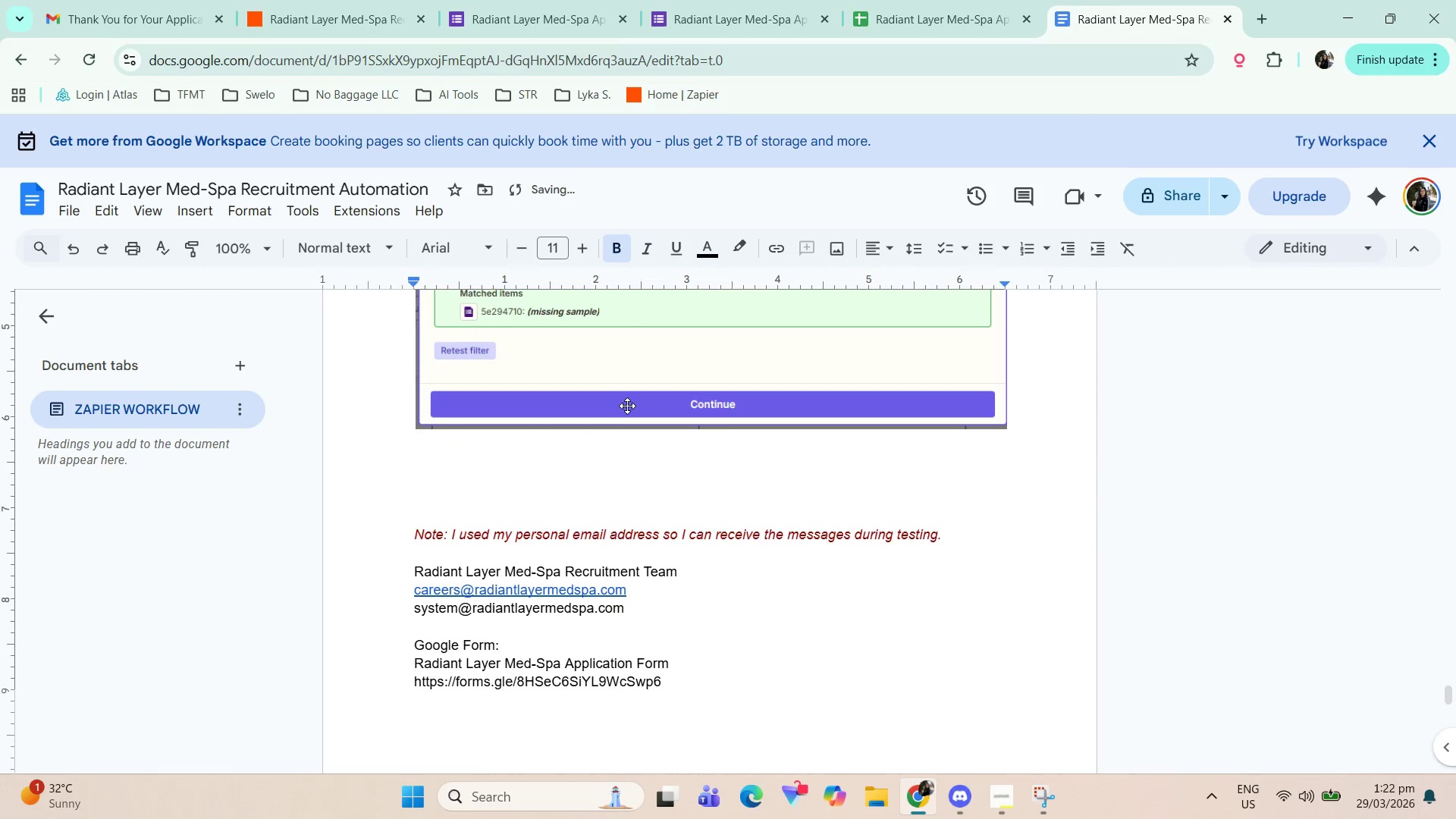 
key(Control+V)
 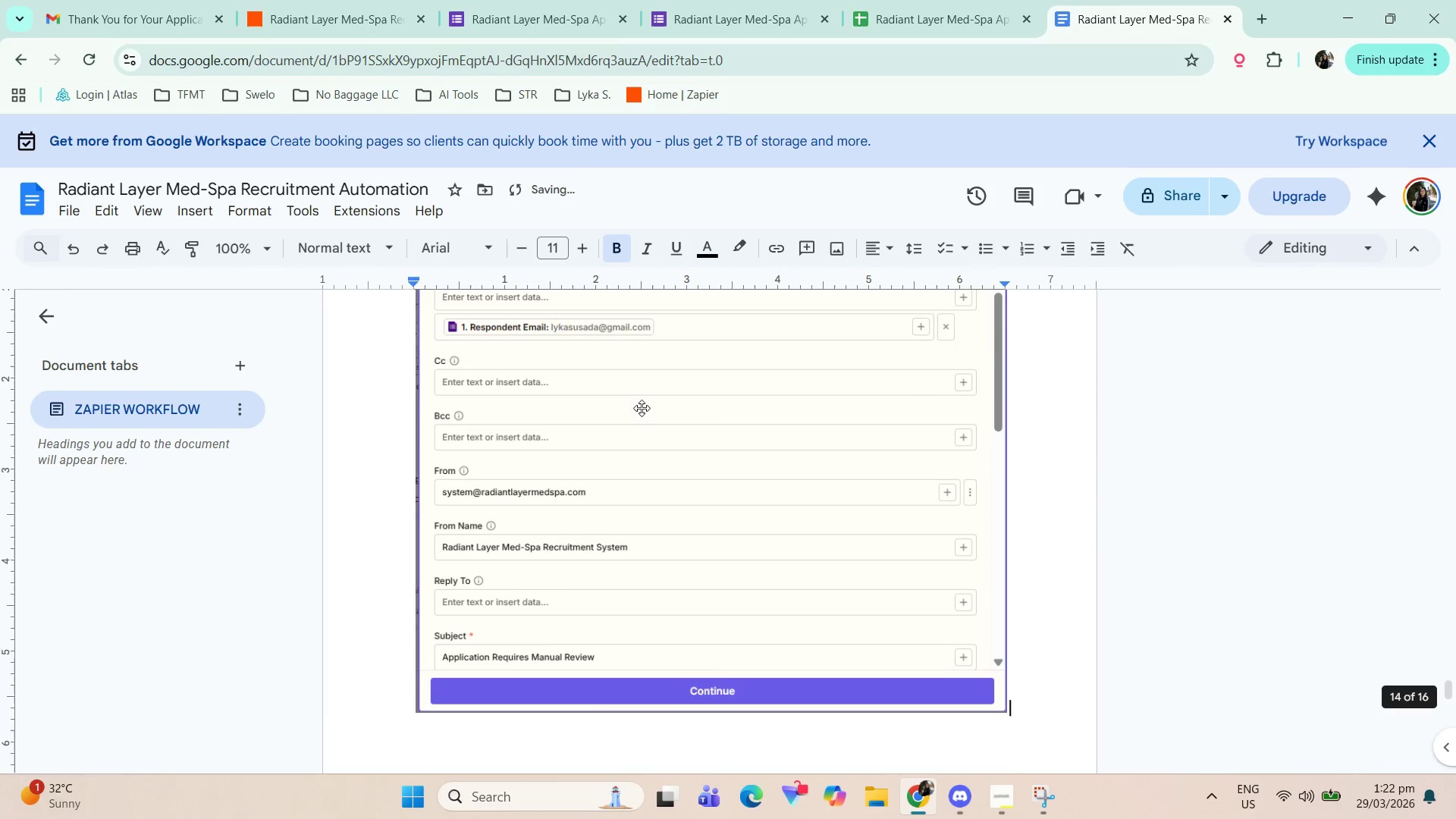 
scroll: coordinate [662, 457], scroll_direction: none, amount: 0.0
 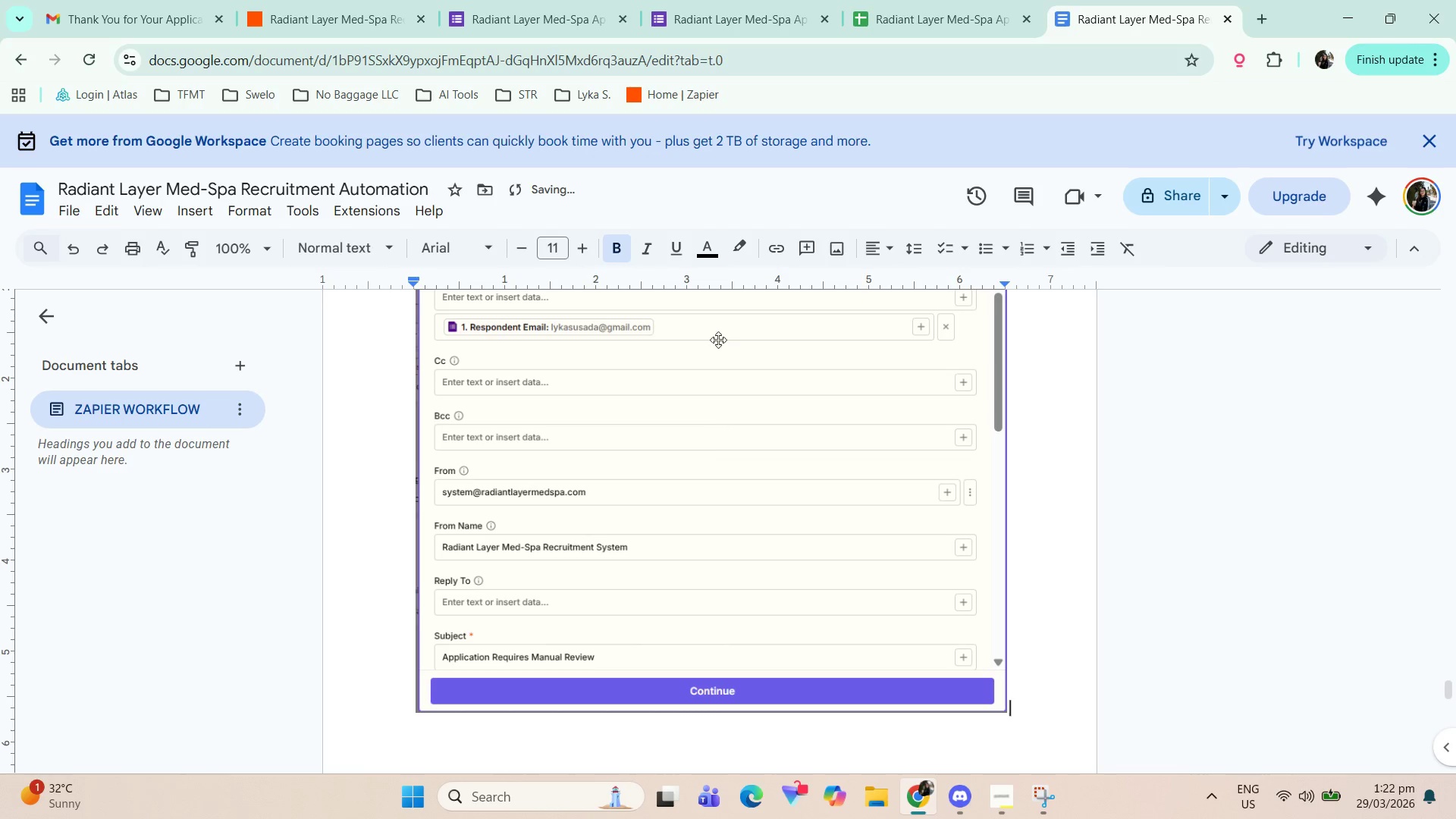 
left_click([391, 3])
 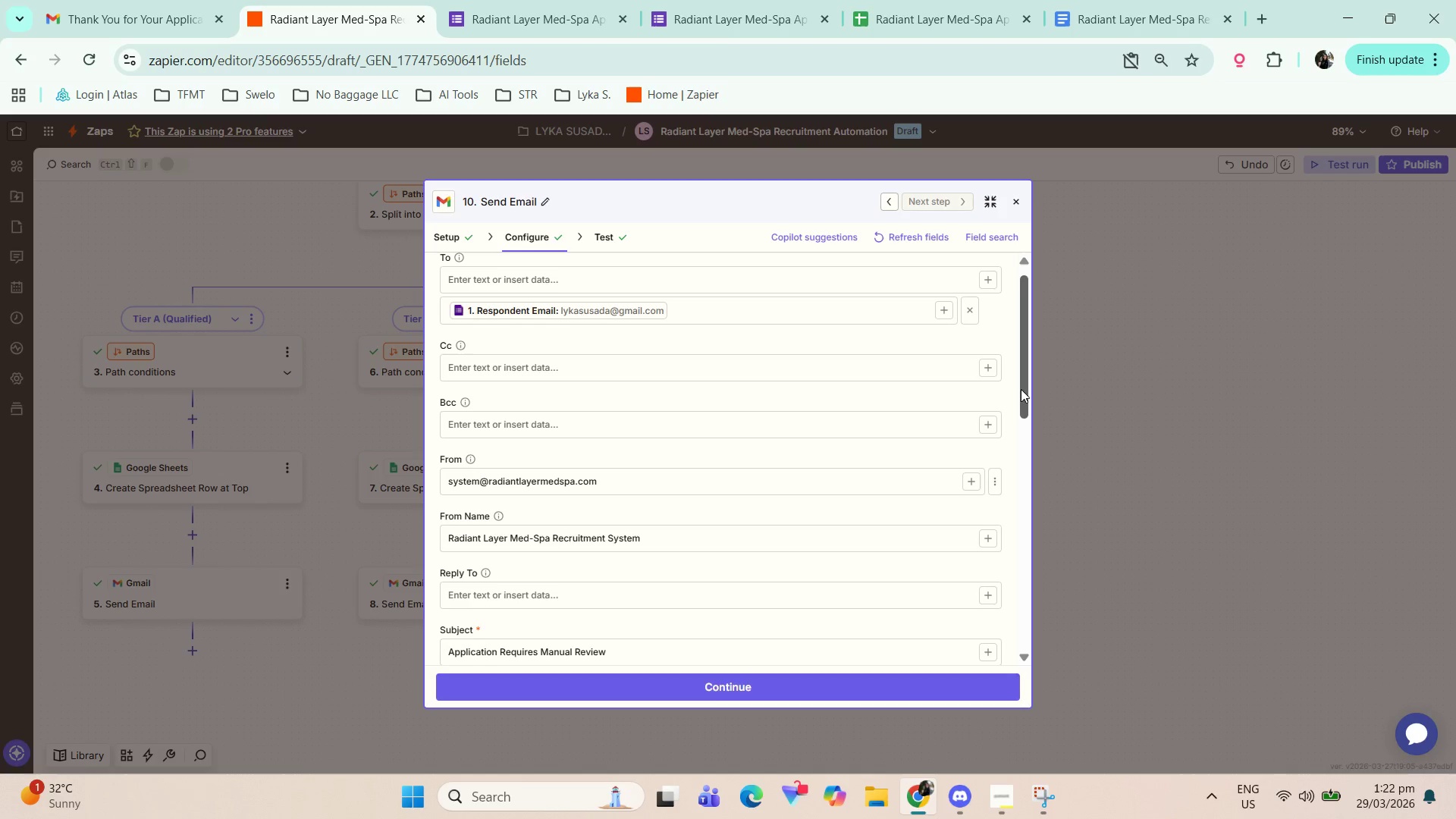 
left_click_drag(start_coordinate=[1025, 374], to_coordinate=[1063, 527])
 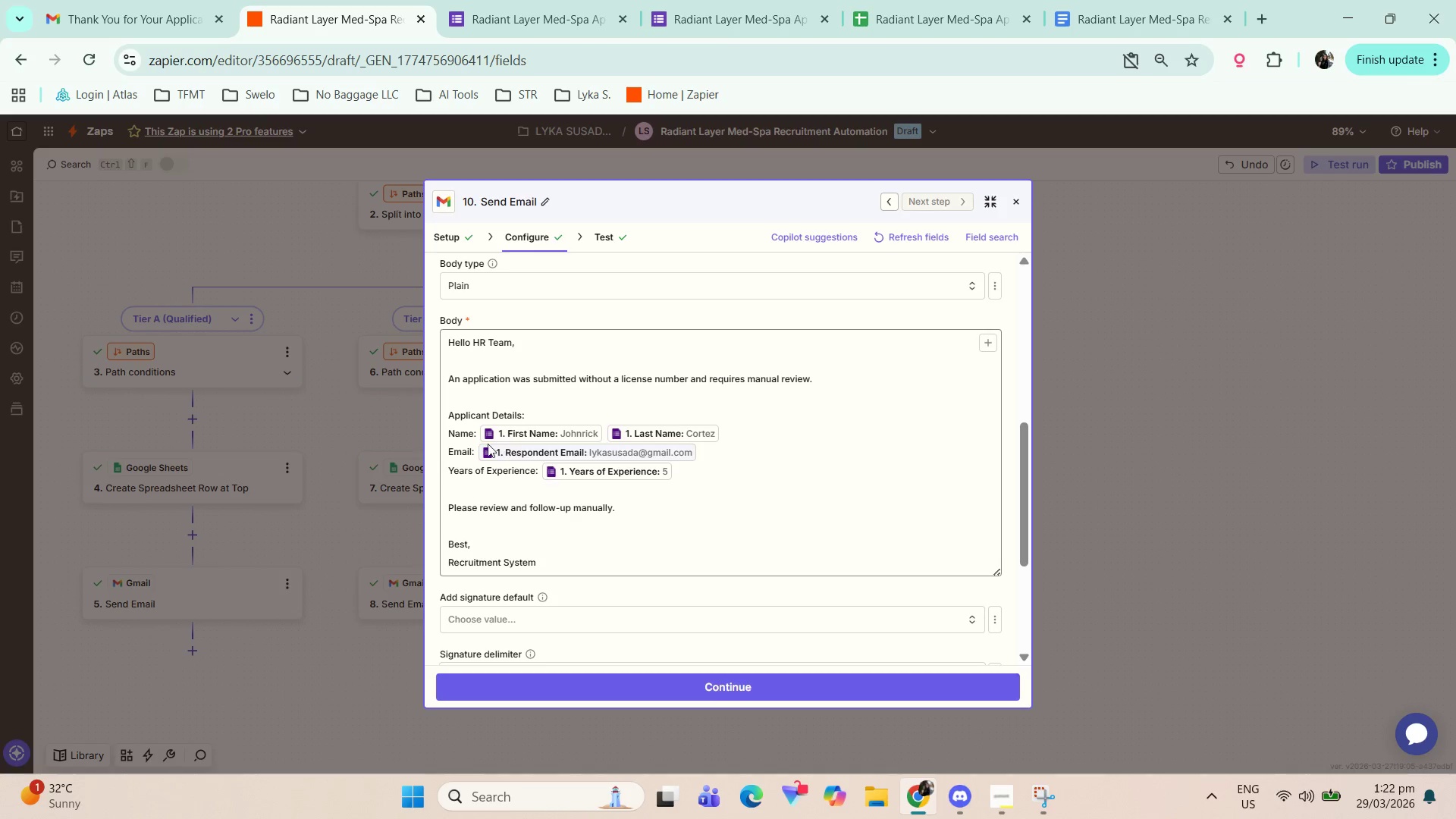 
wait(9.58)
 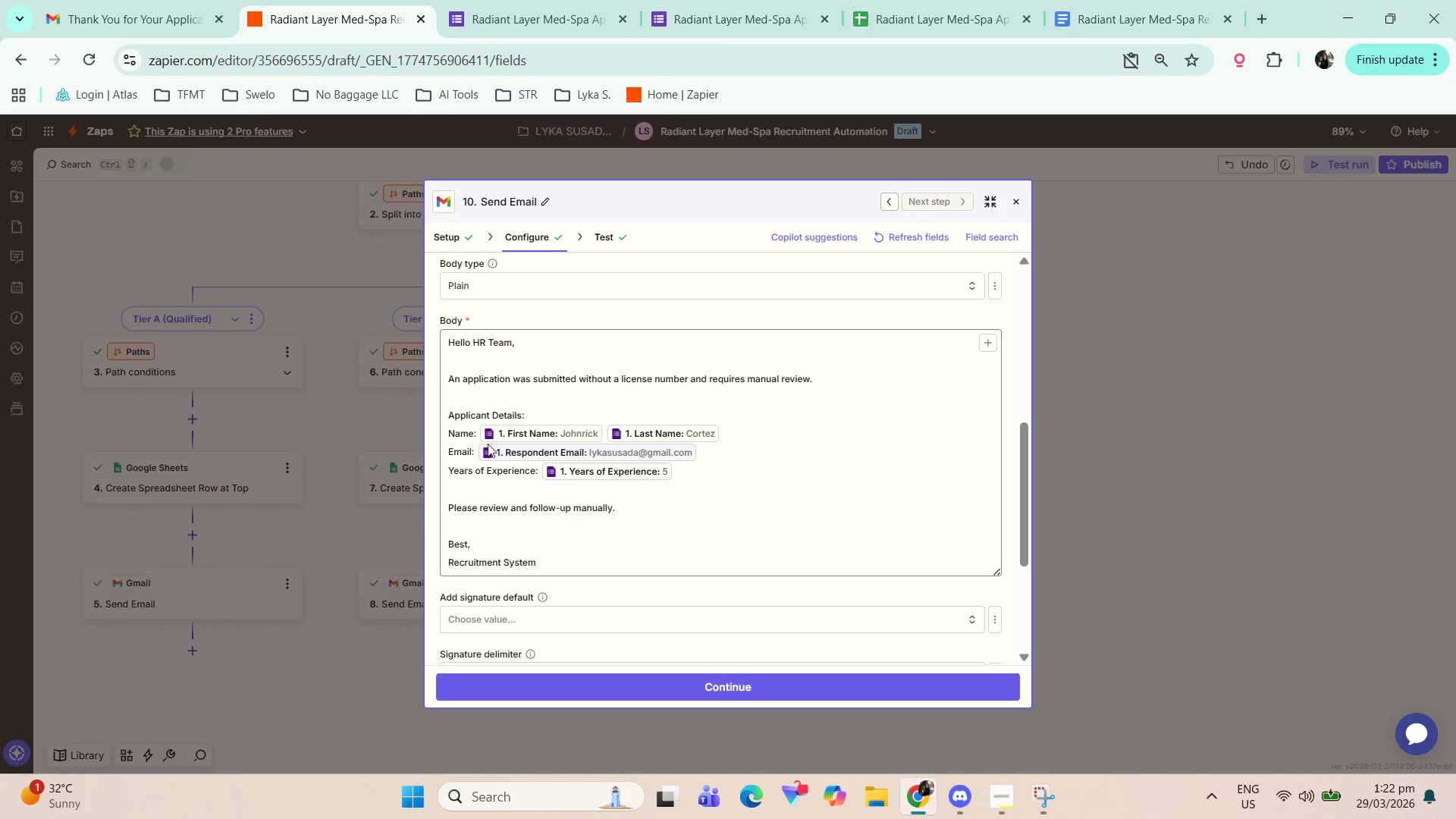 
left_click([1042, 786])
 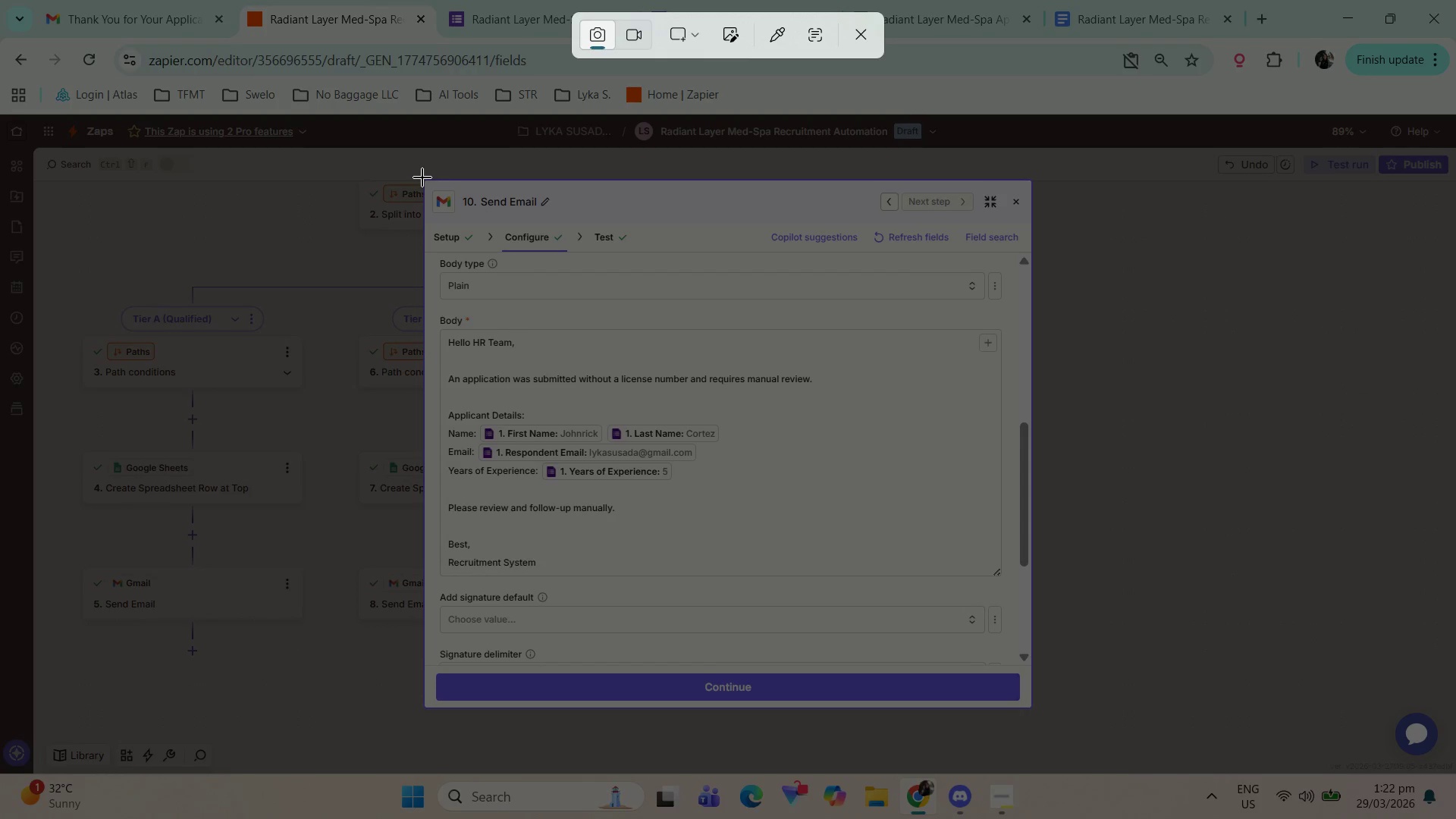 
left_click_drag(start_coordinate=[421, 176], to_coordinate=[1036, 712])
 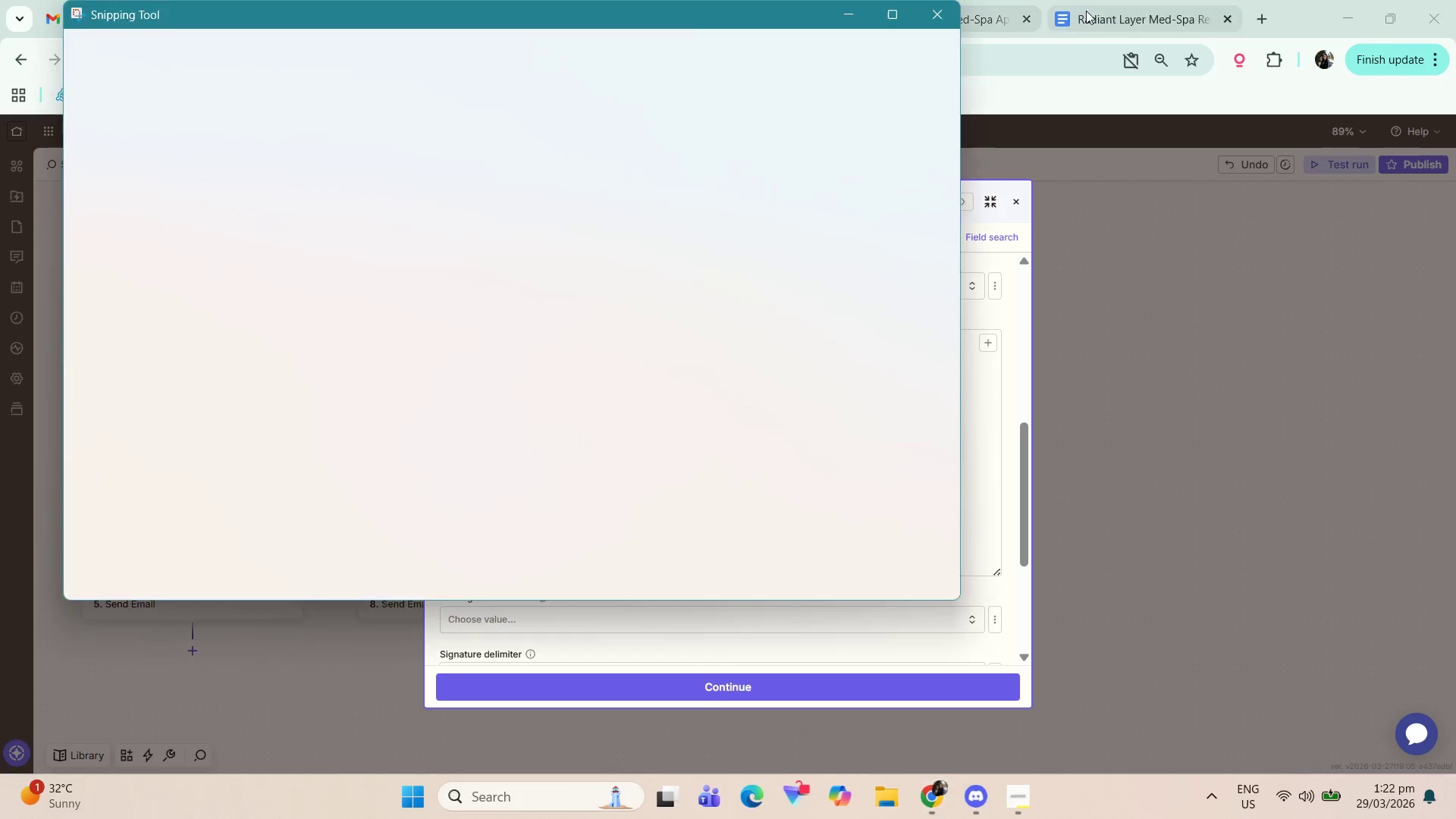 
left_click([1087, 13])
 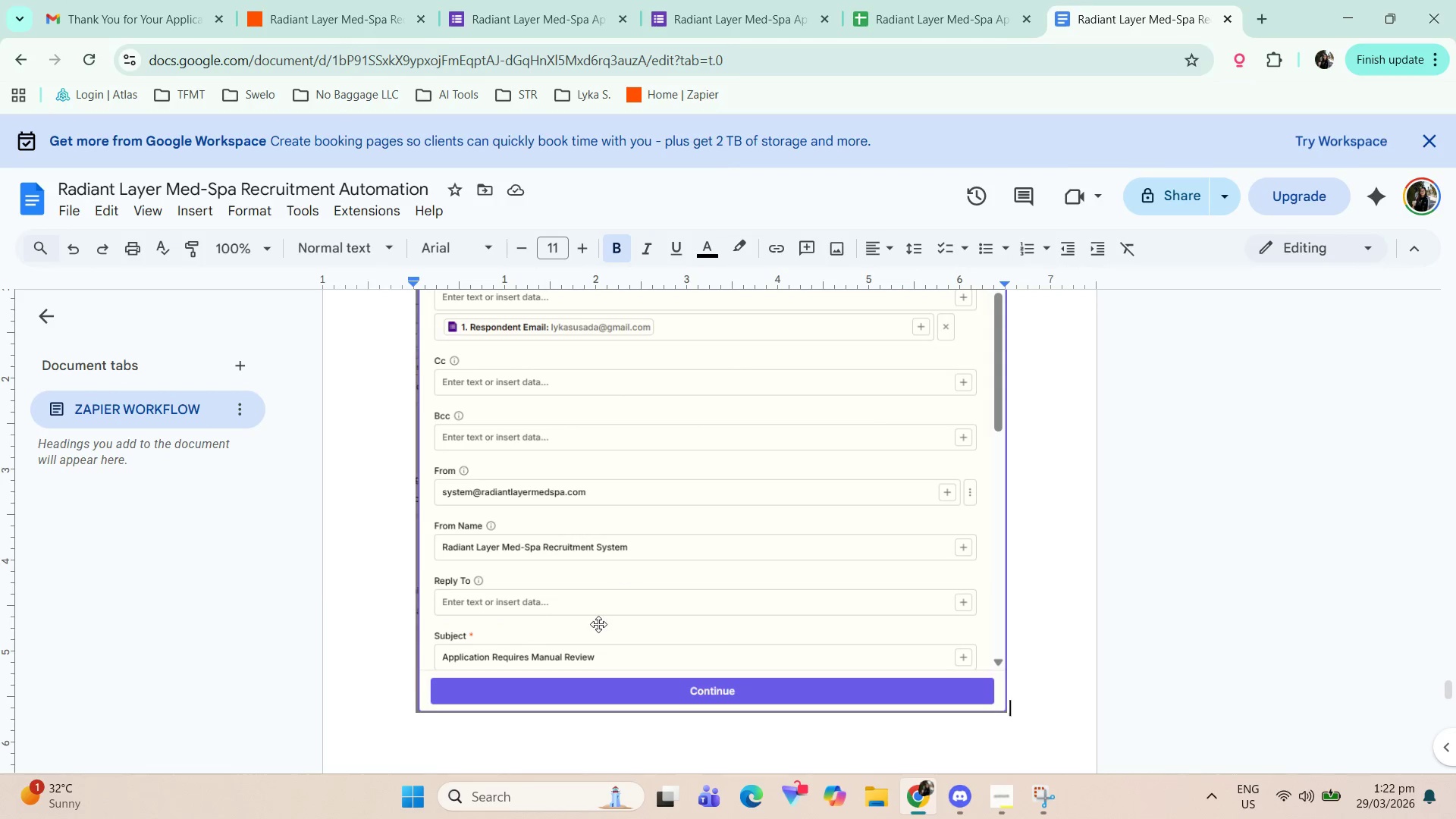 
scroll: coordinate [789, 560], scroll_direction: down, amount: 1.0
 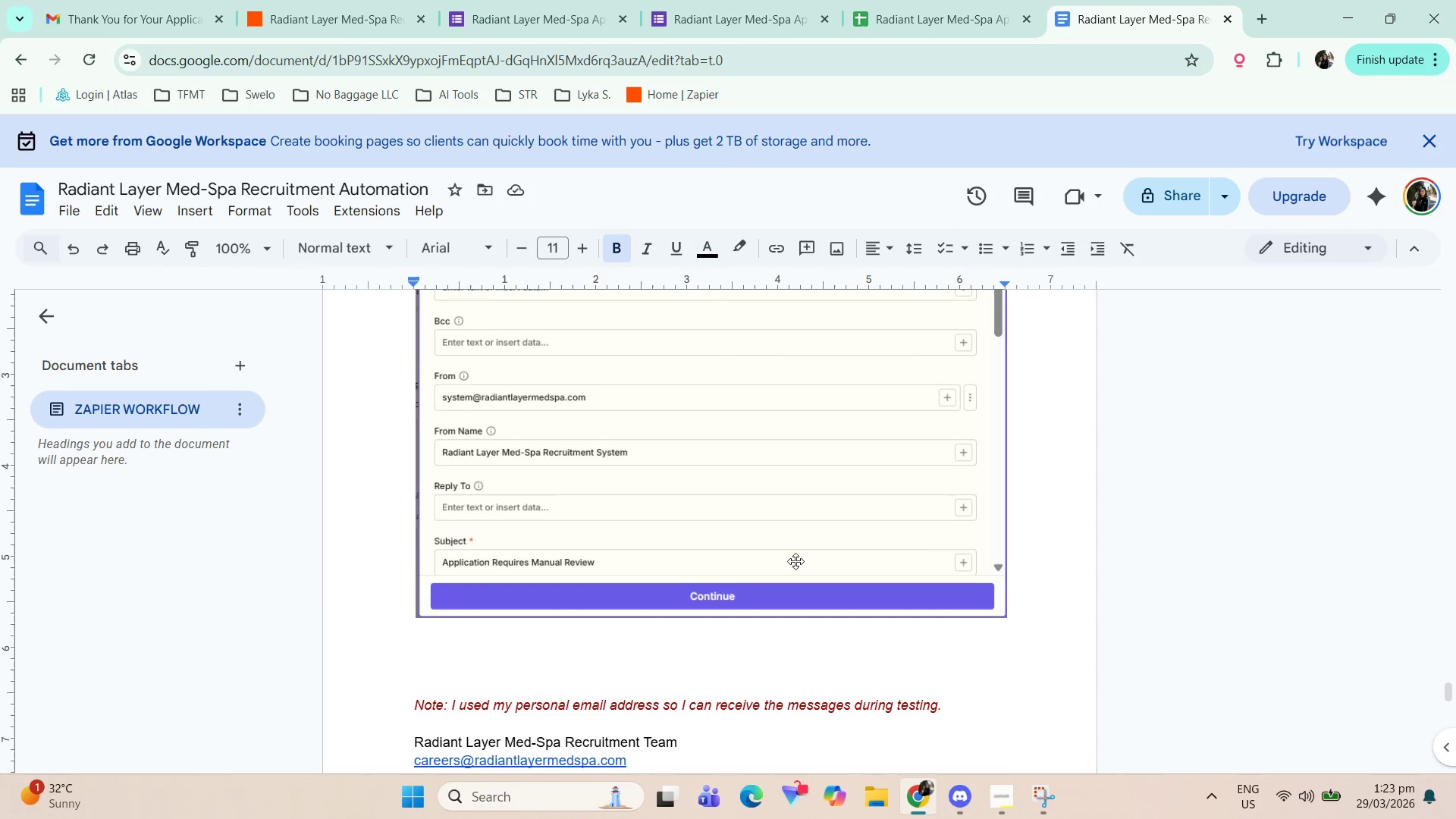 
key(Enter)
 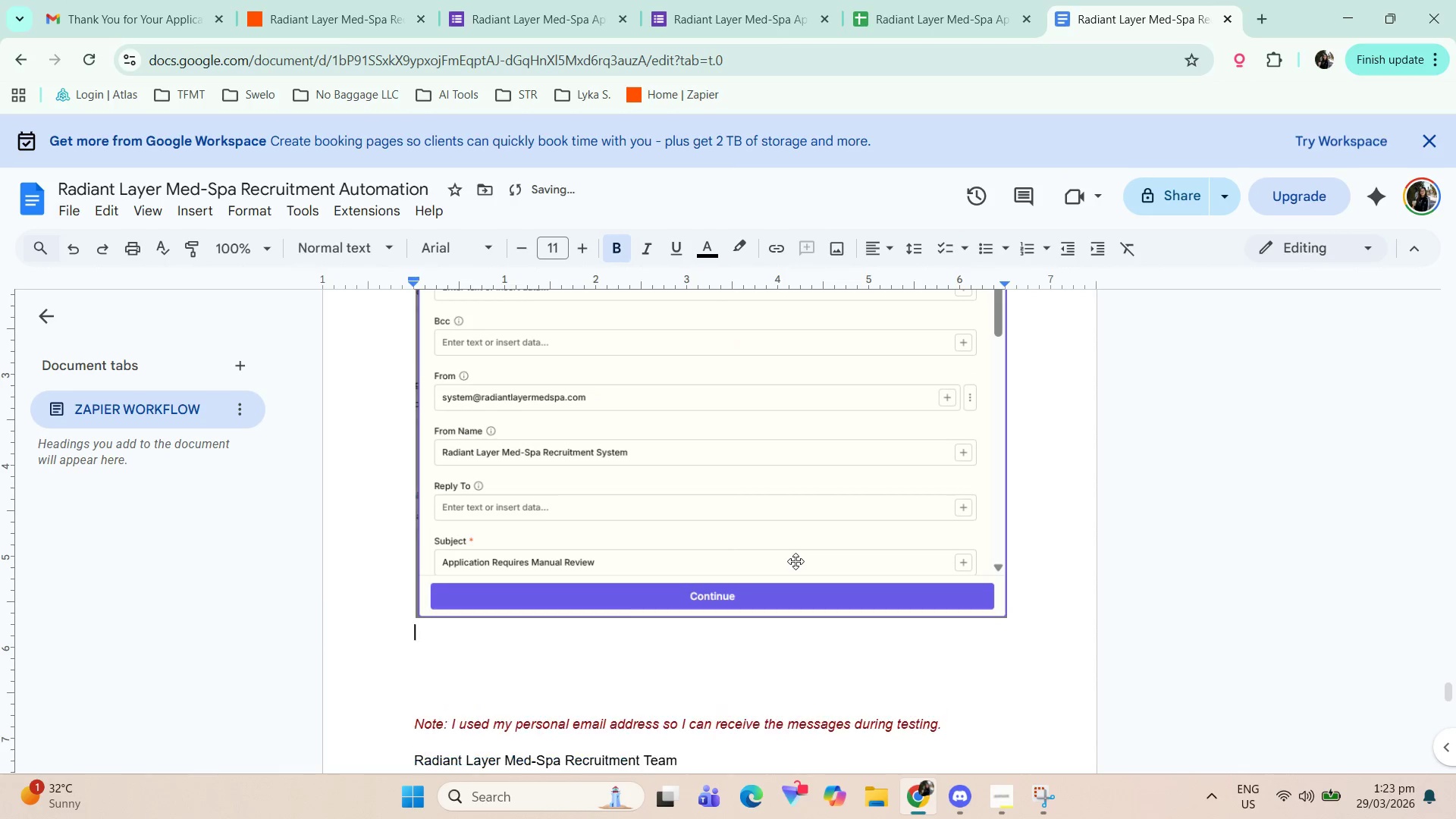 
key(Control+ControlLeft)
 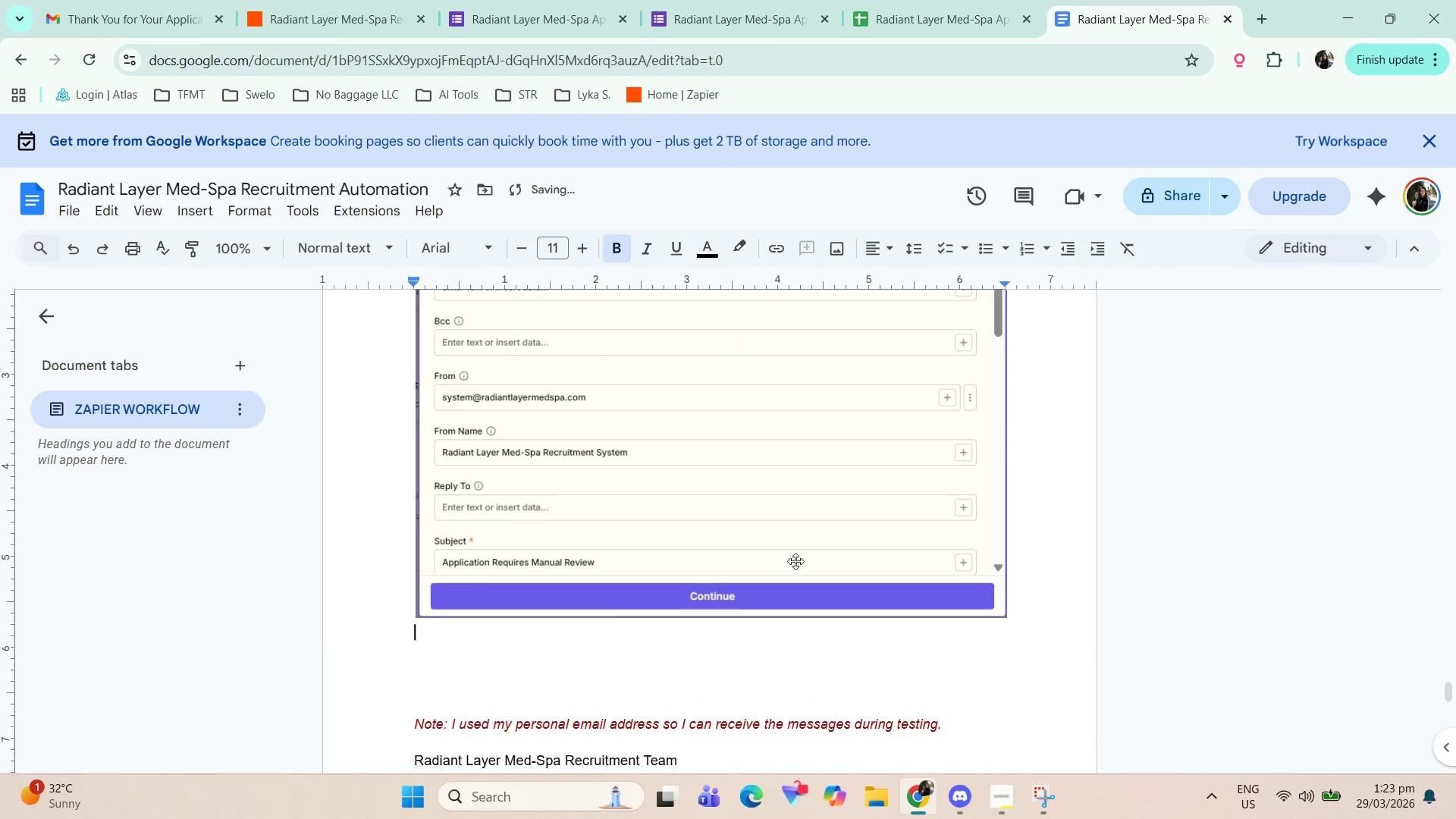 
key(Control+V)
 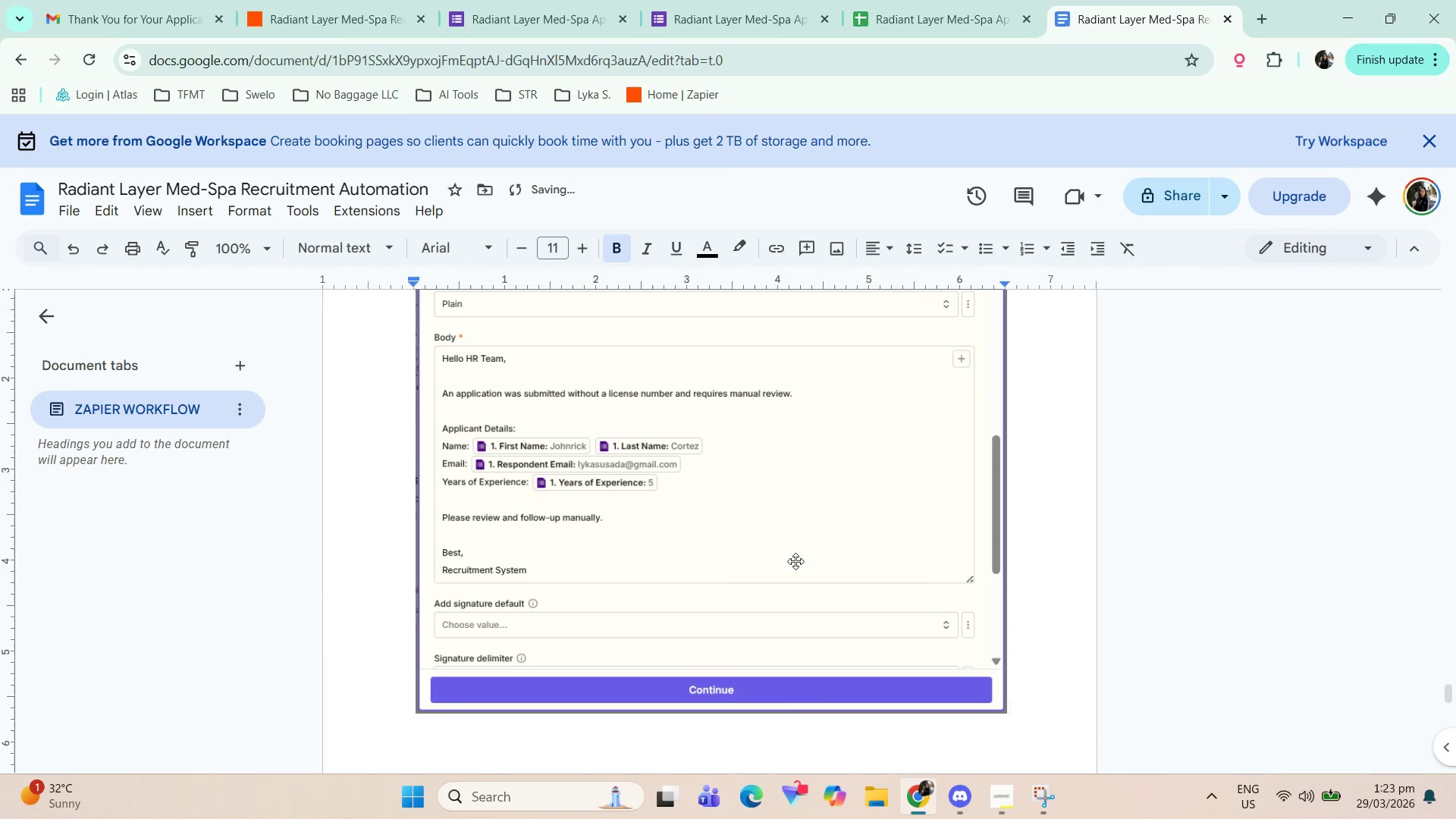 
scroll: coordinate [712, 543], scroll_direction: down, amount: 2.0
 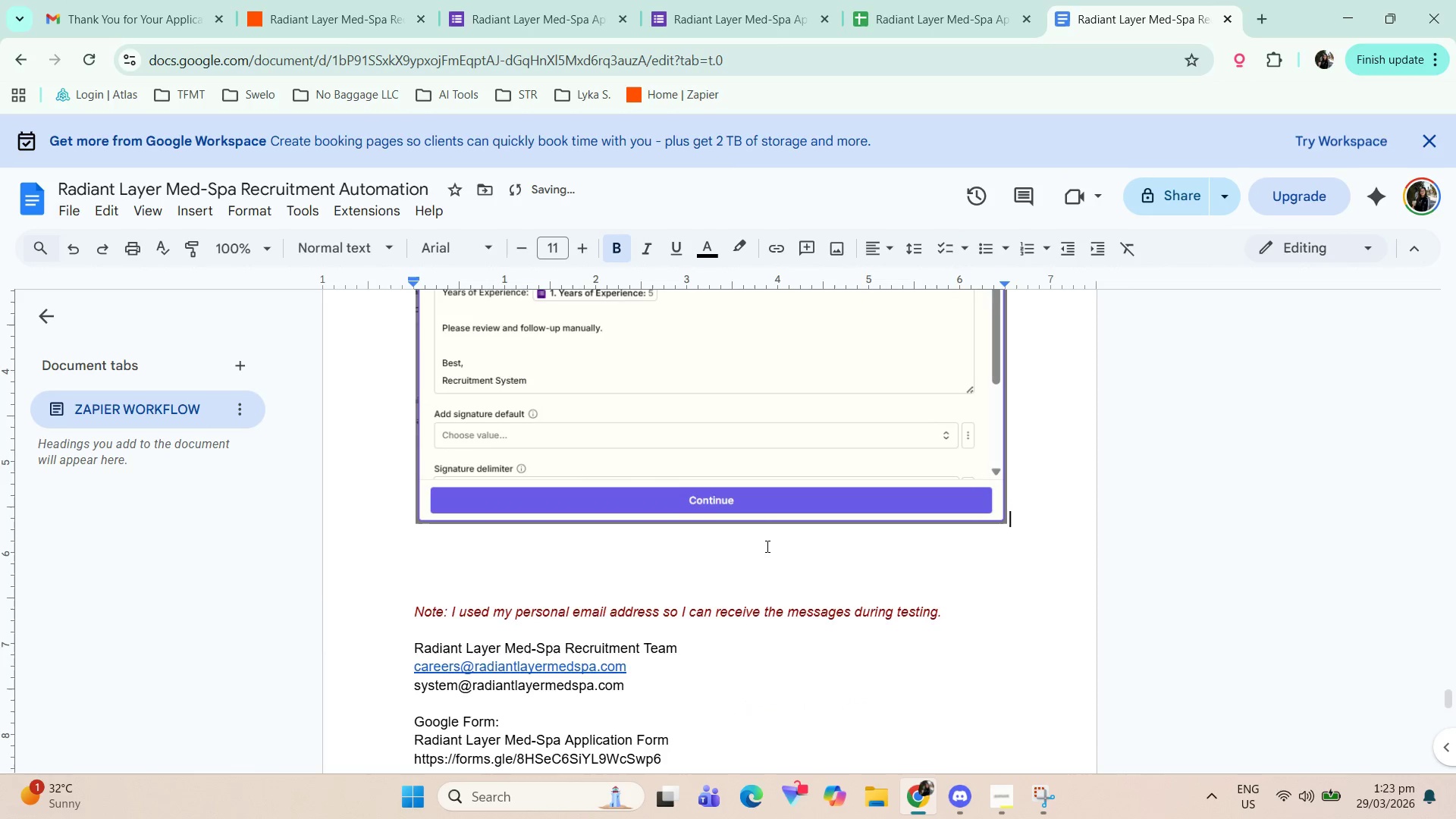 
key(Enter)
 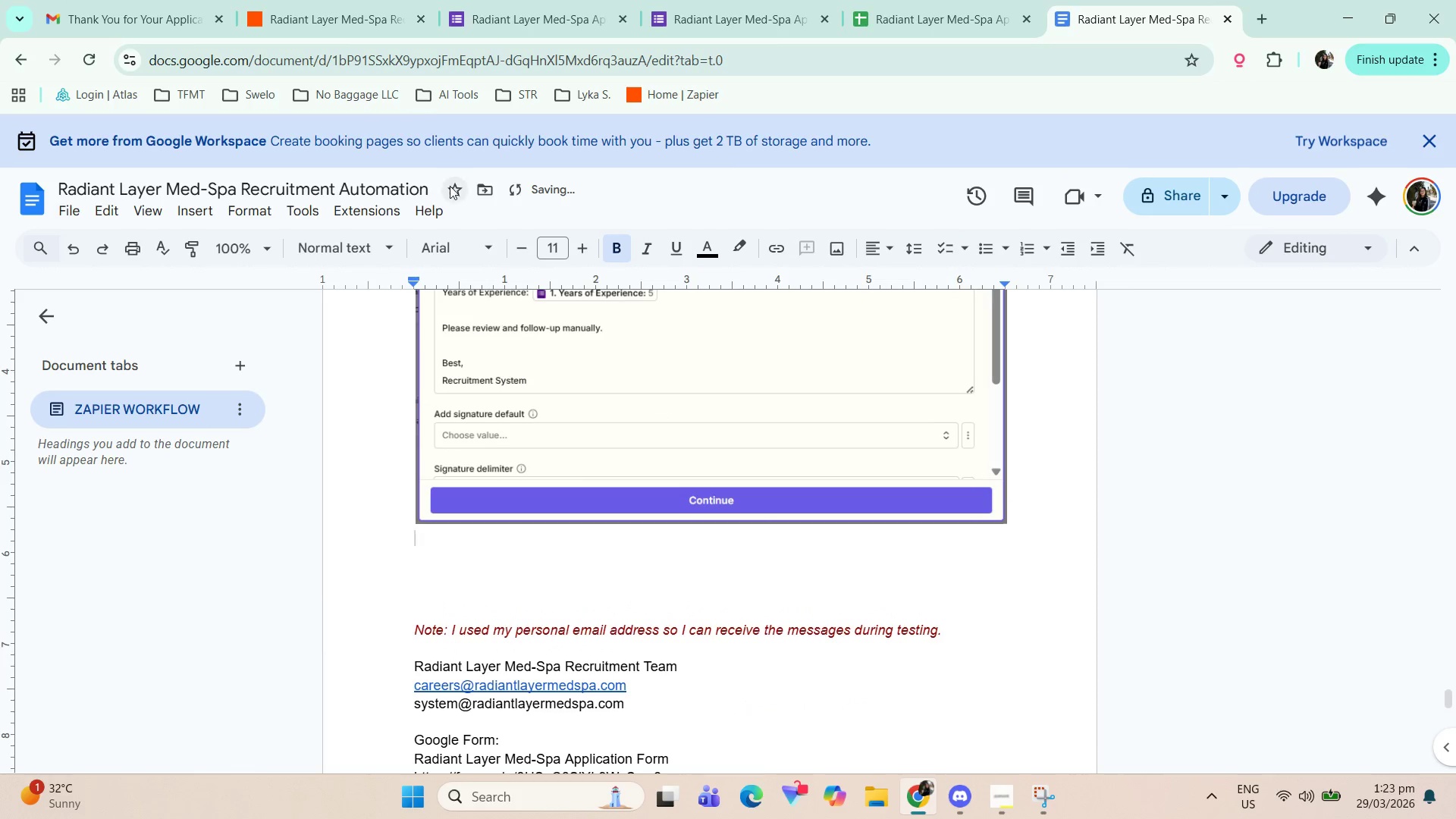 
left_click([176, 0])
 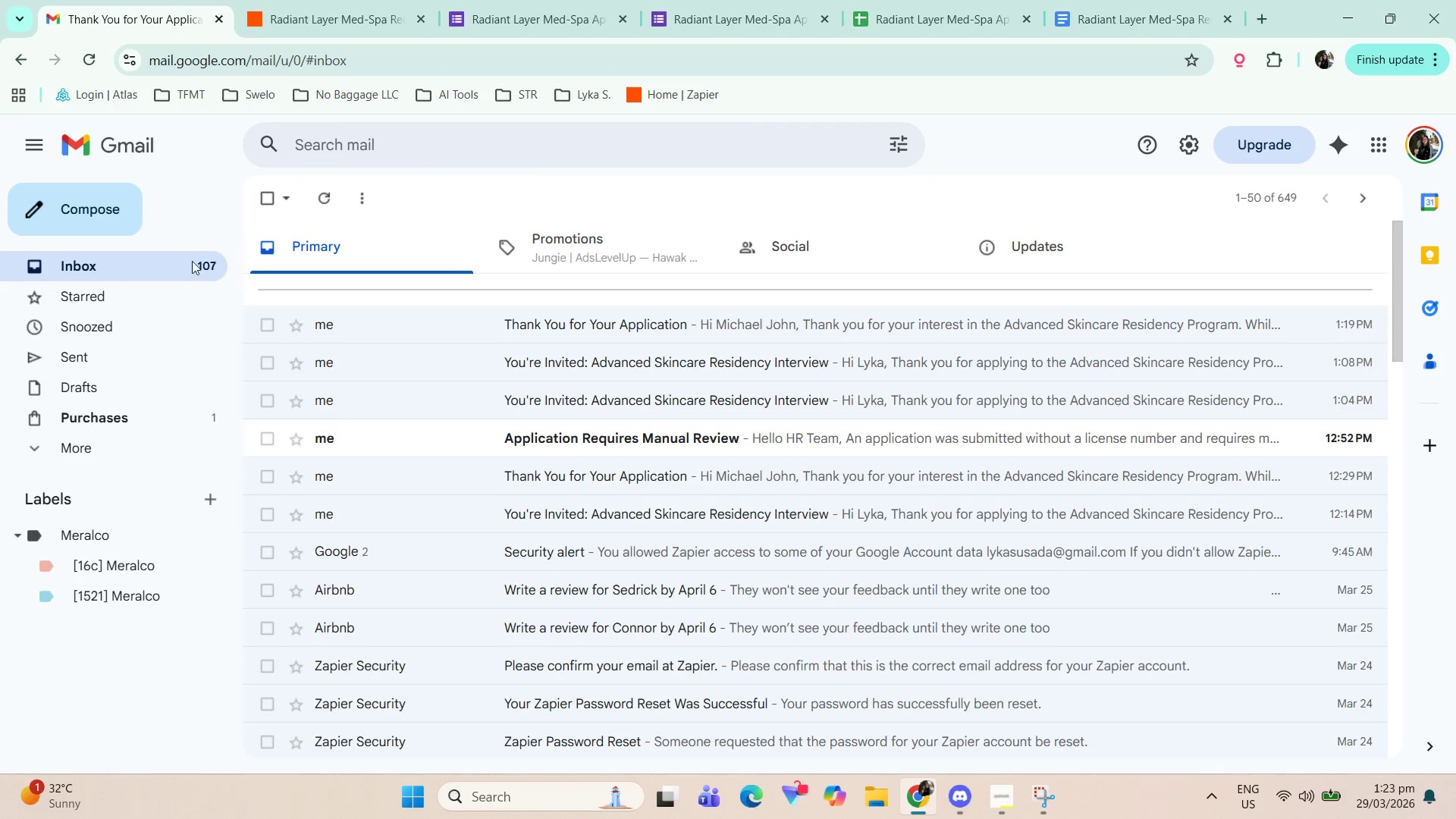 
scroll: coordinate [537, 460], scroll_direction: up, amount: 2.0
 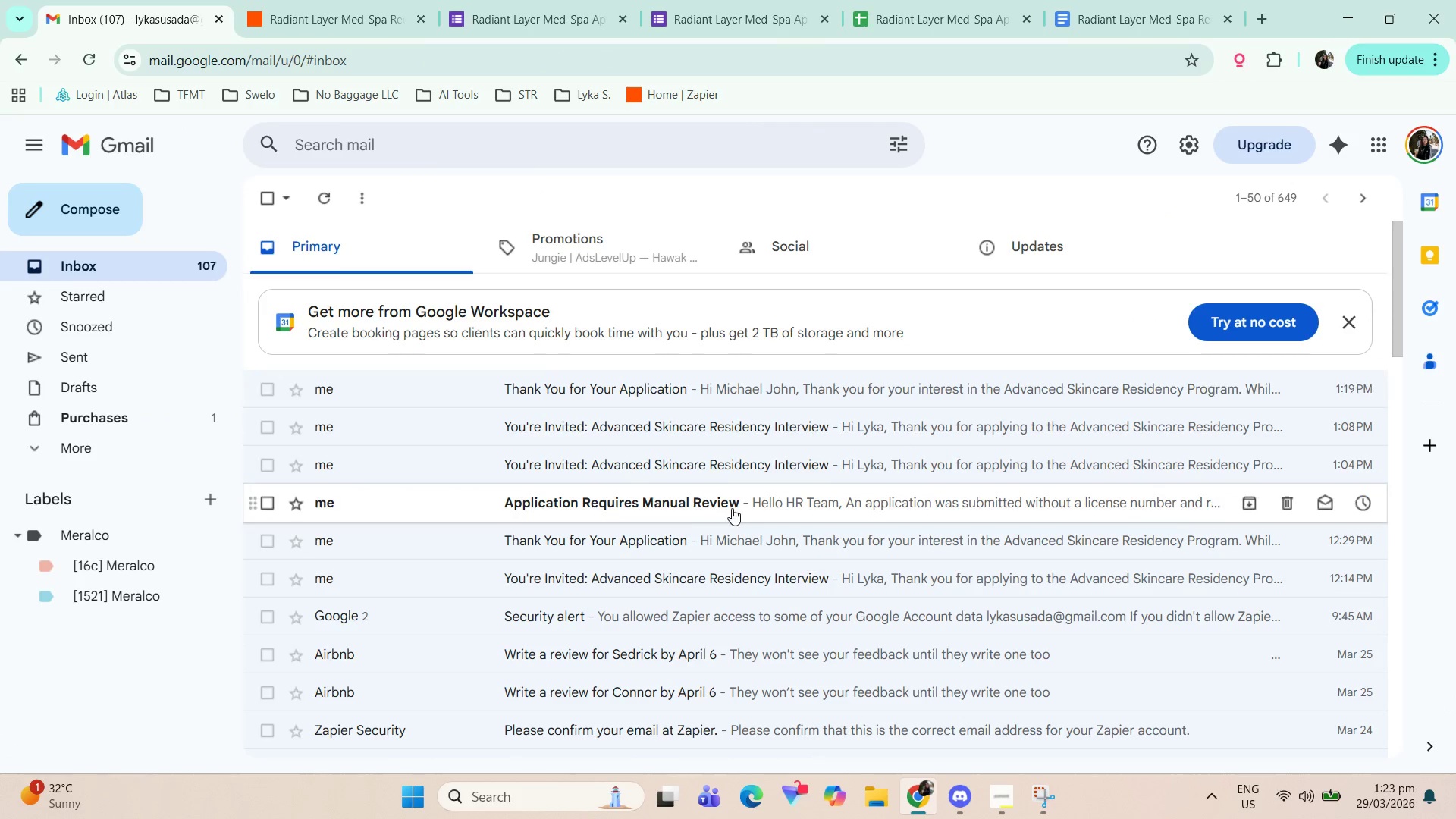 
left_click([645, 501])
 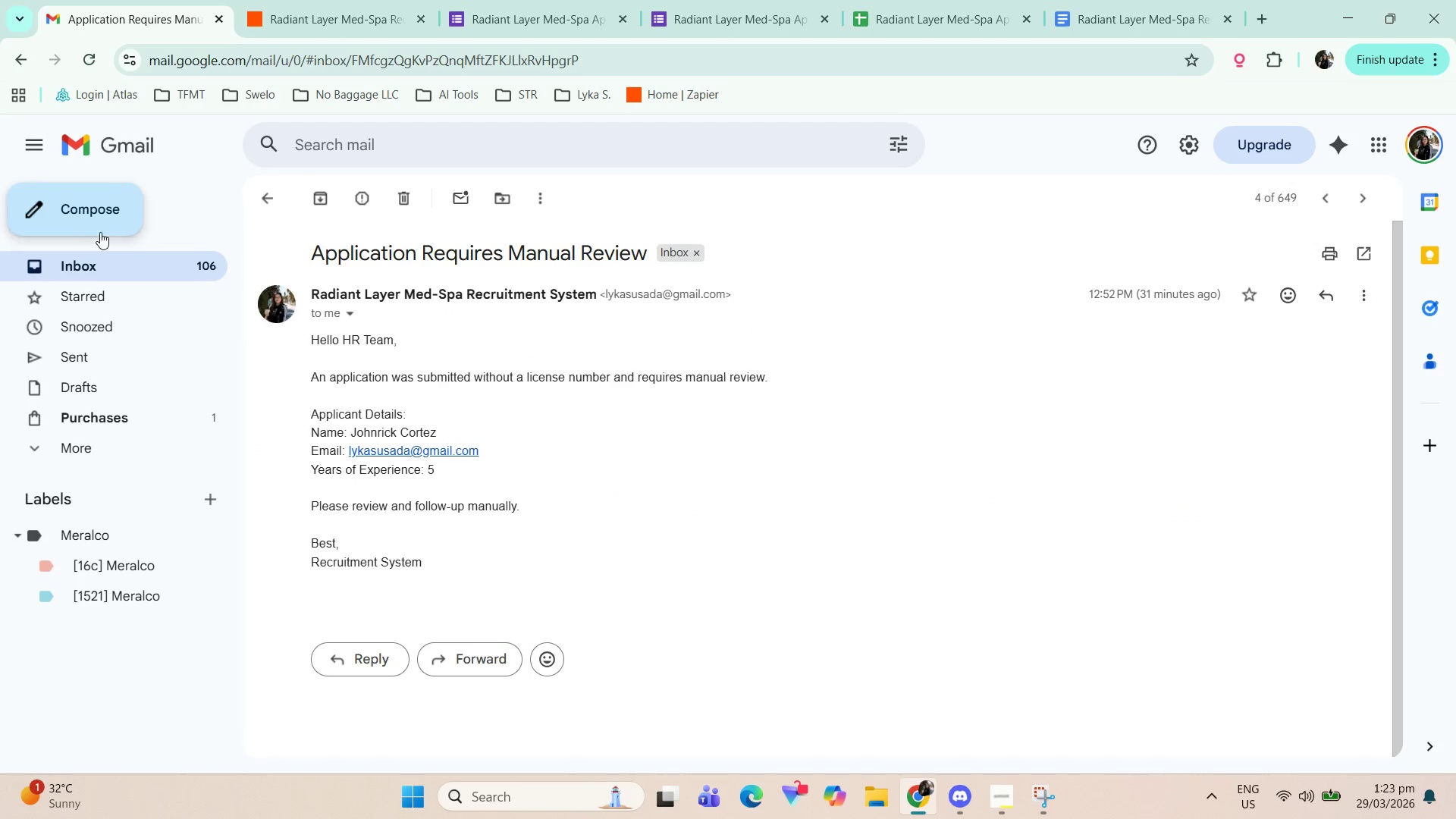 
left_click([188, 272])
 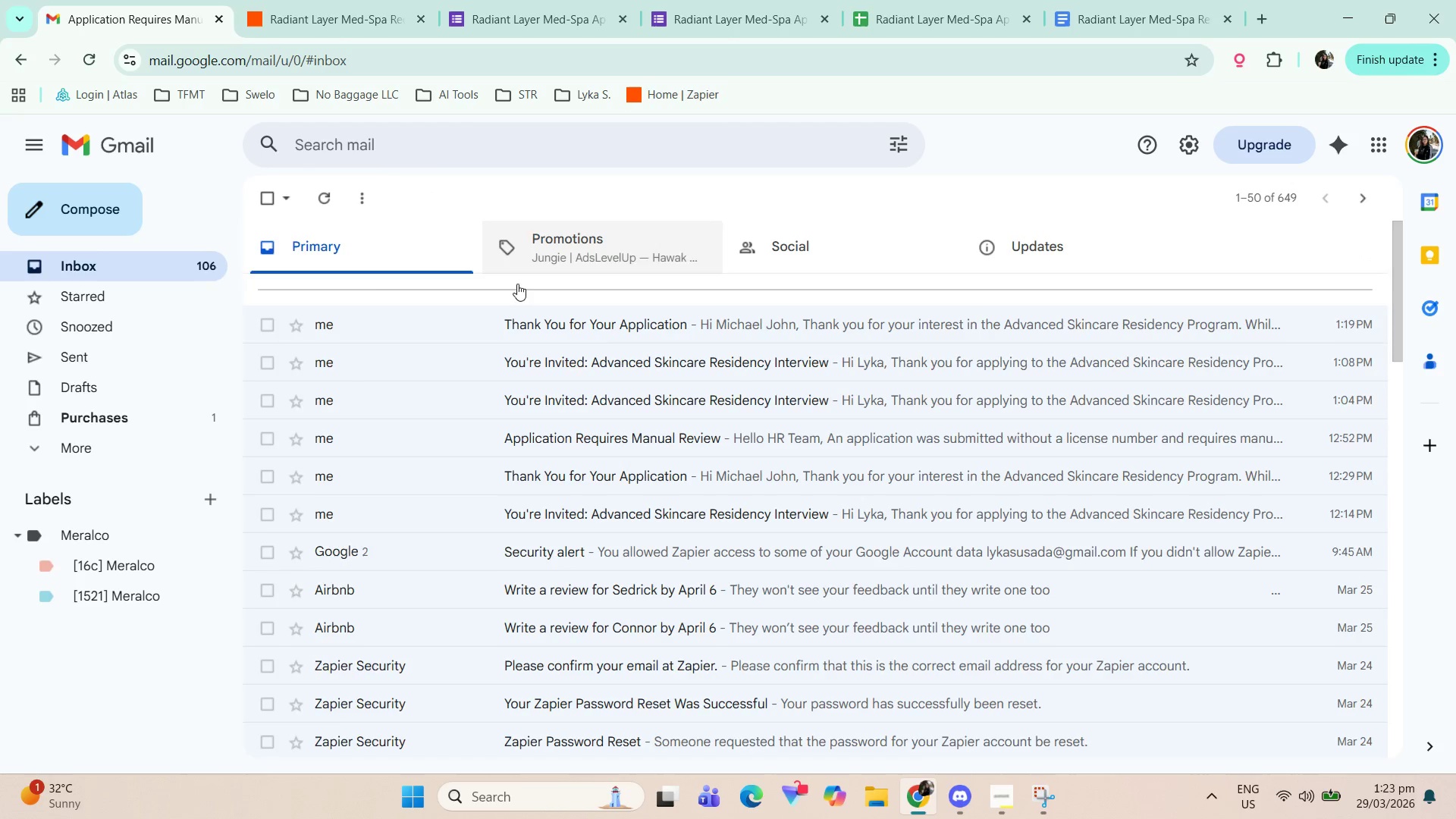 
scroll: coordinate [657, 464], scroll_direction: up, amount: 2.0
 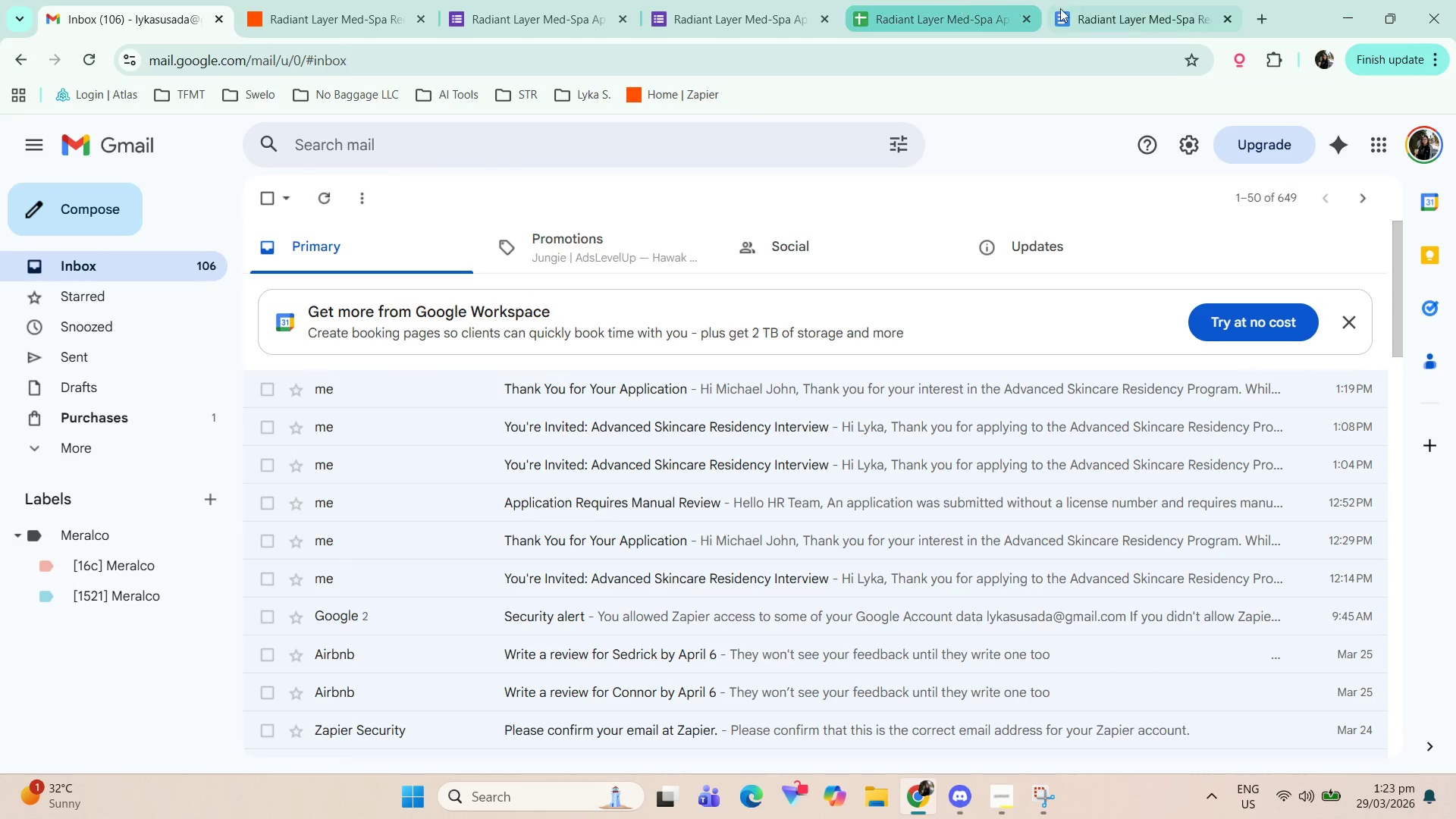 
left_click([338, 0])
 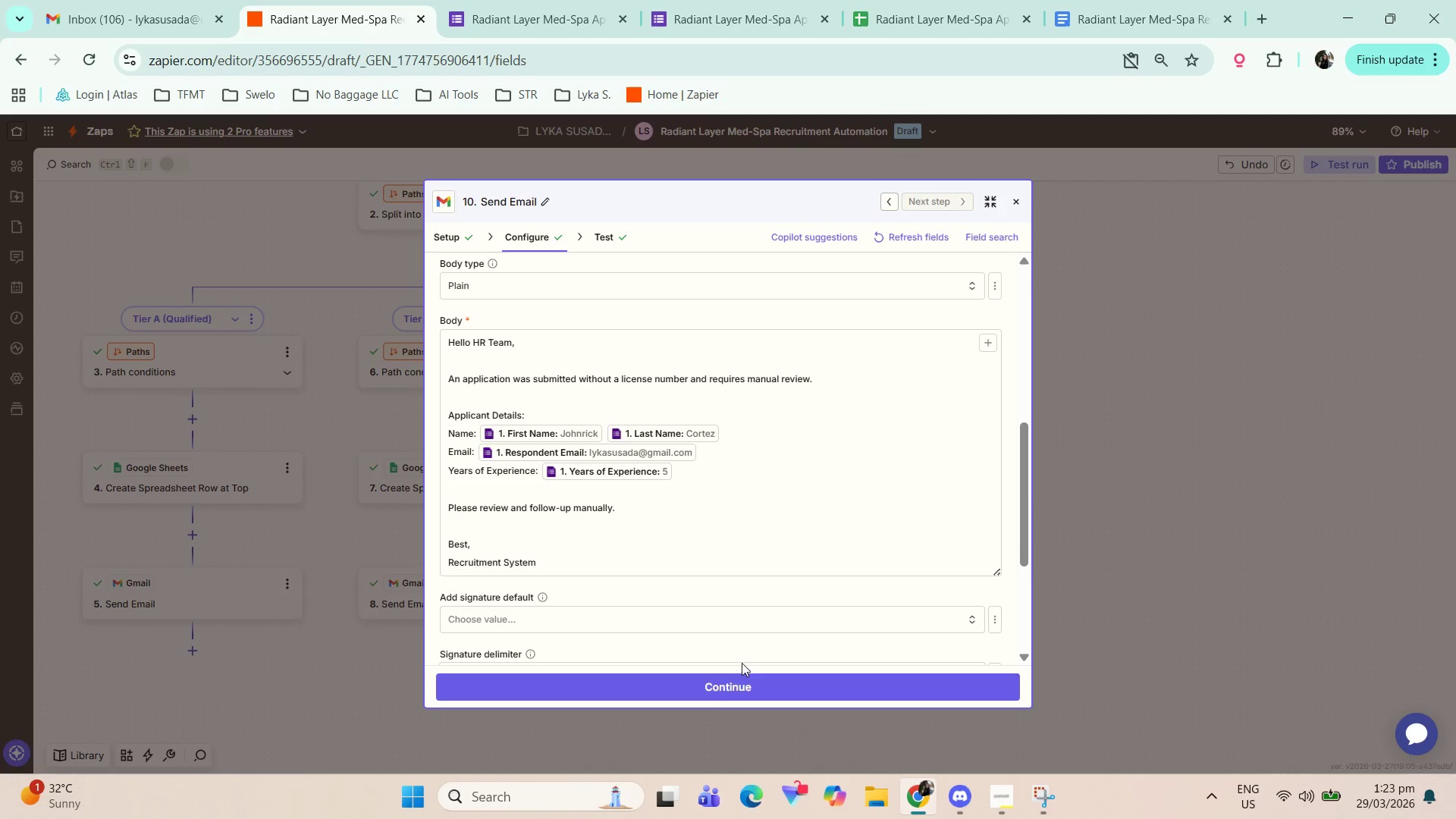 
left_click([748, 683])
 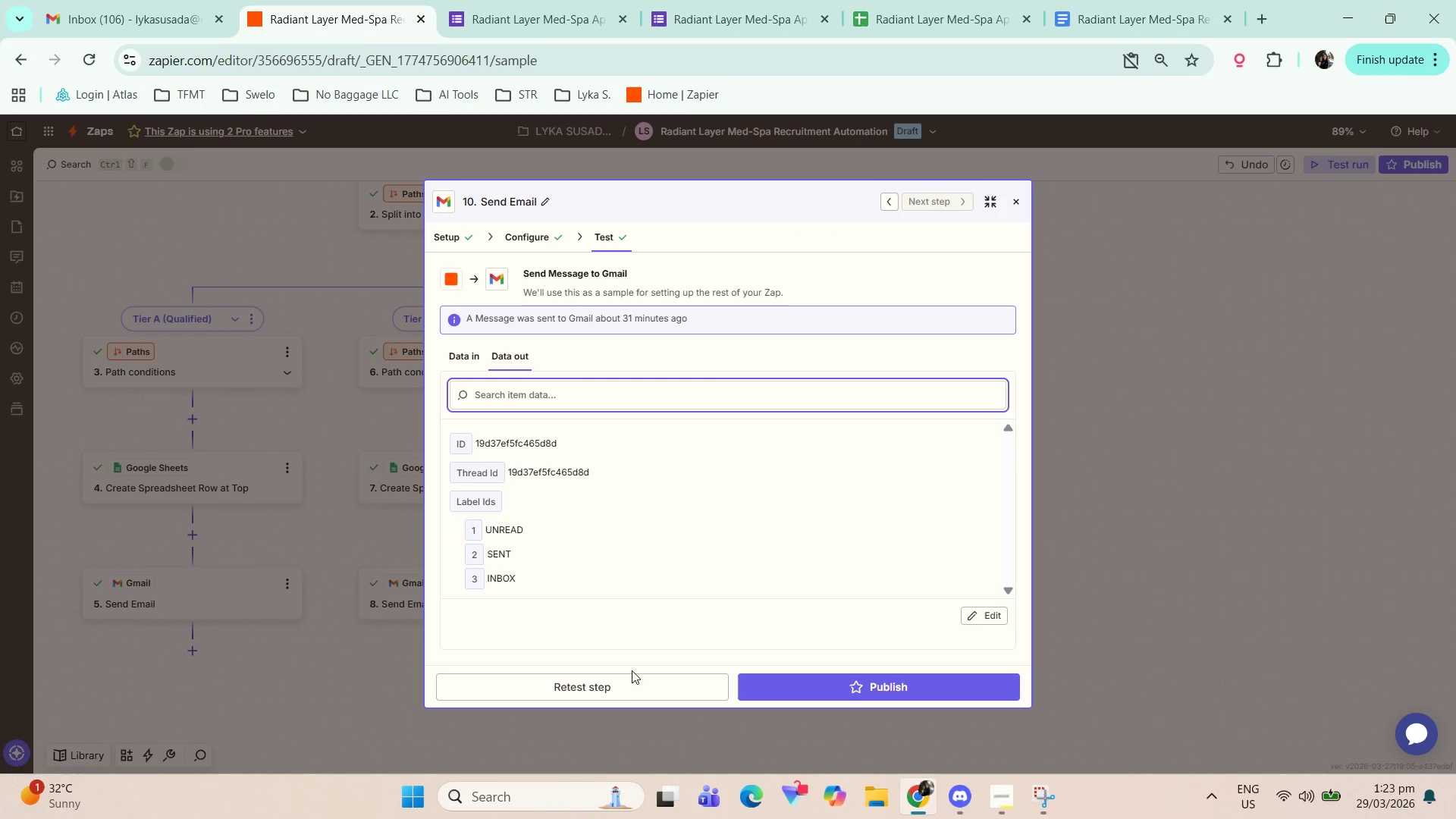 
scroll: coordinate [752, 662], scroll_direction: down, amount: 2.0
 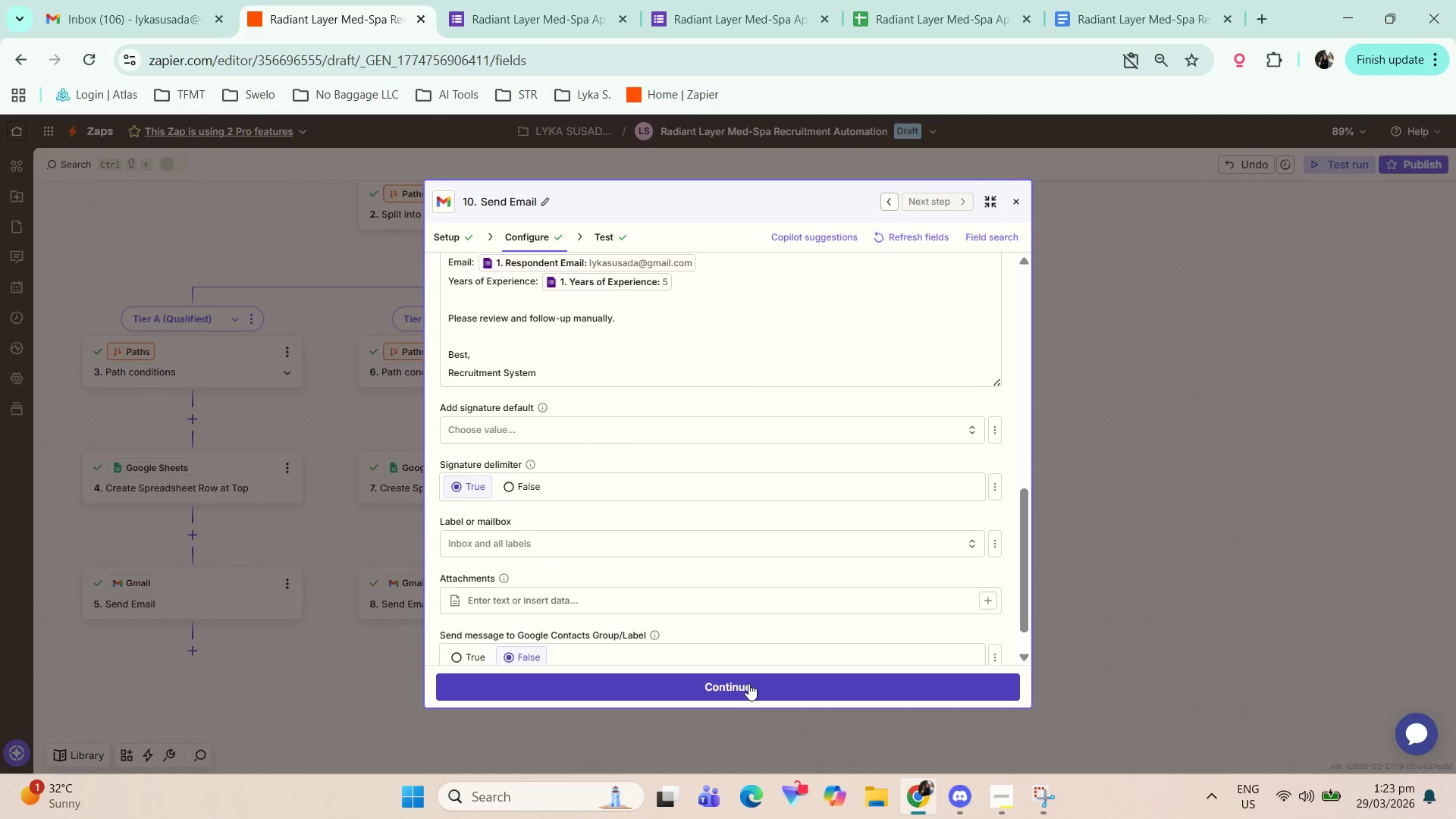 
left_click([629, 686])
 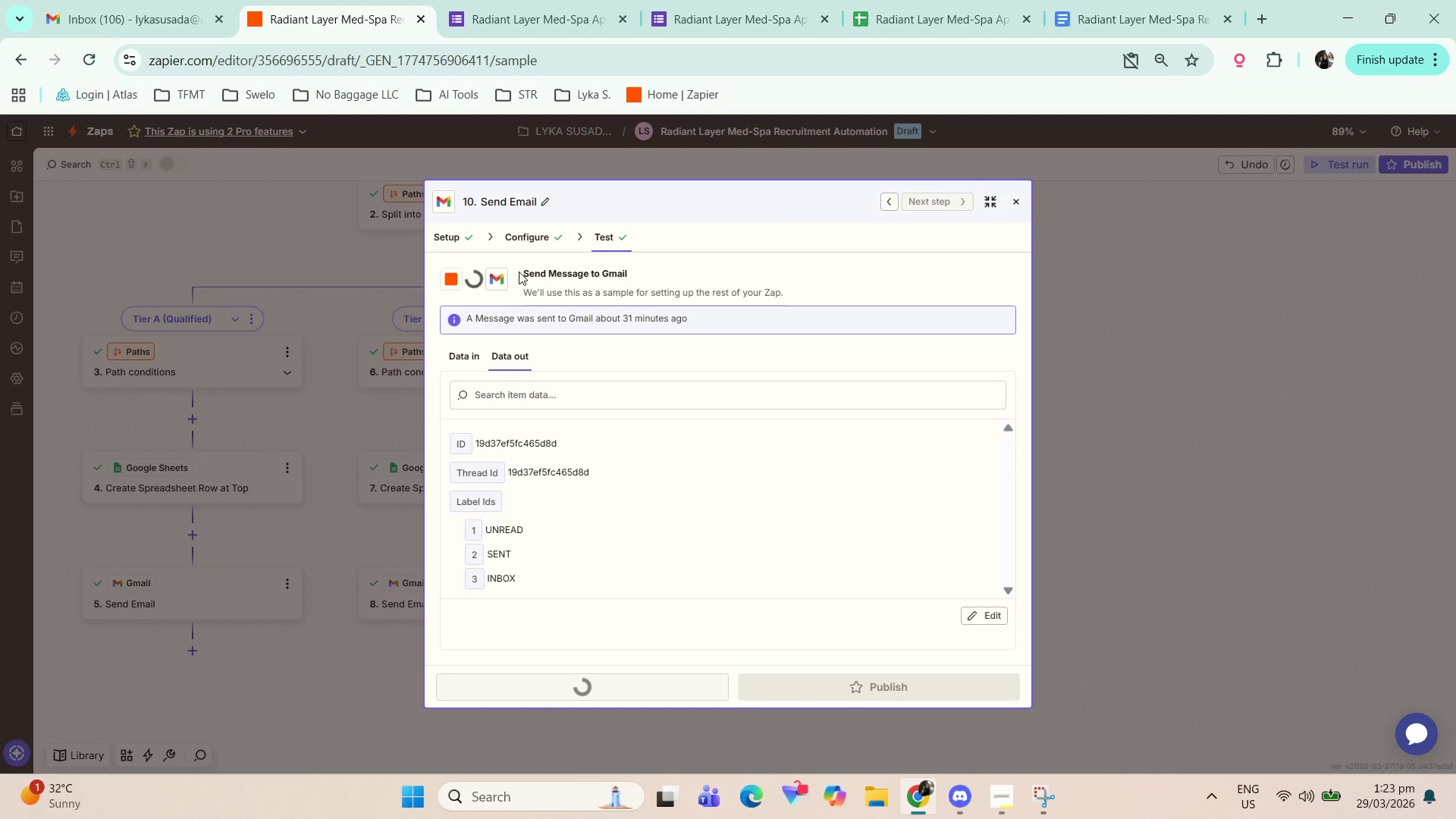 
left_click([544, 231])
 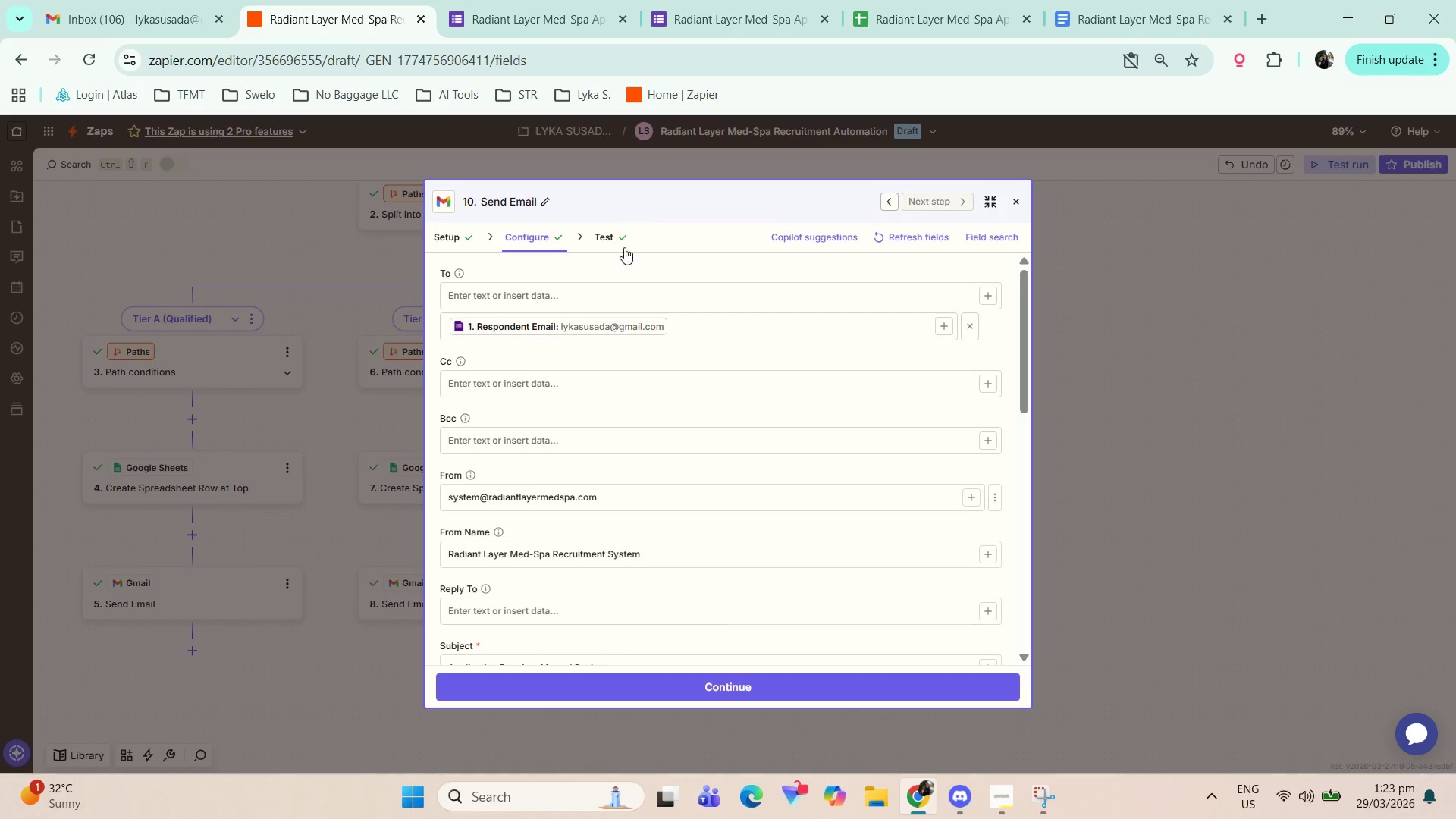 
scroll: coordinate [688, 397], scroll_direction: down, amount: 8.0
 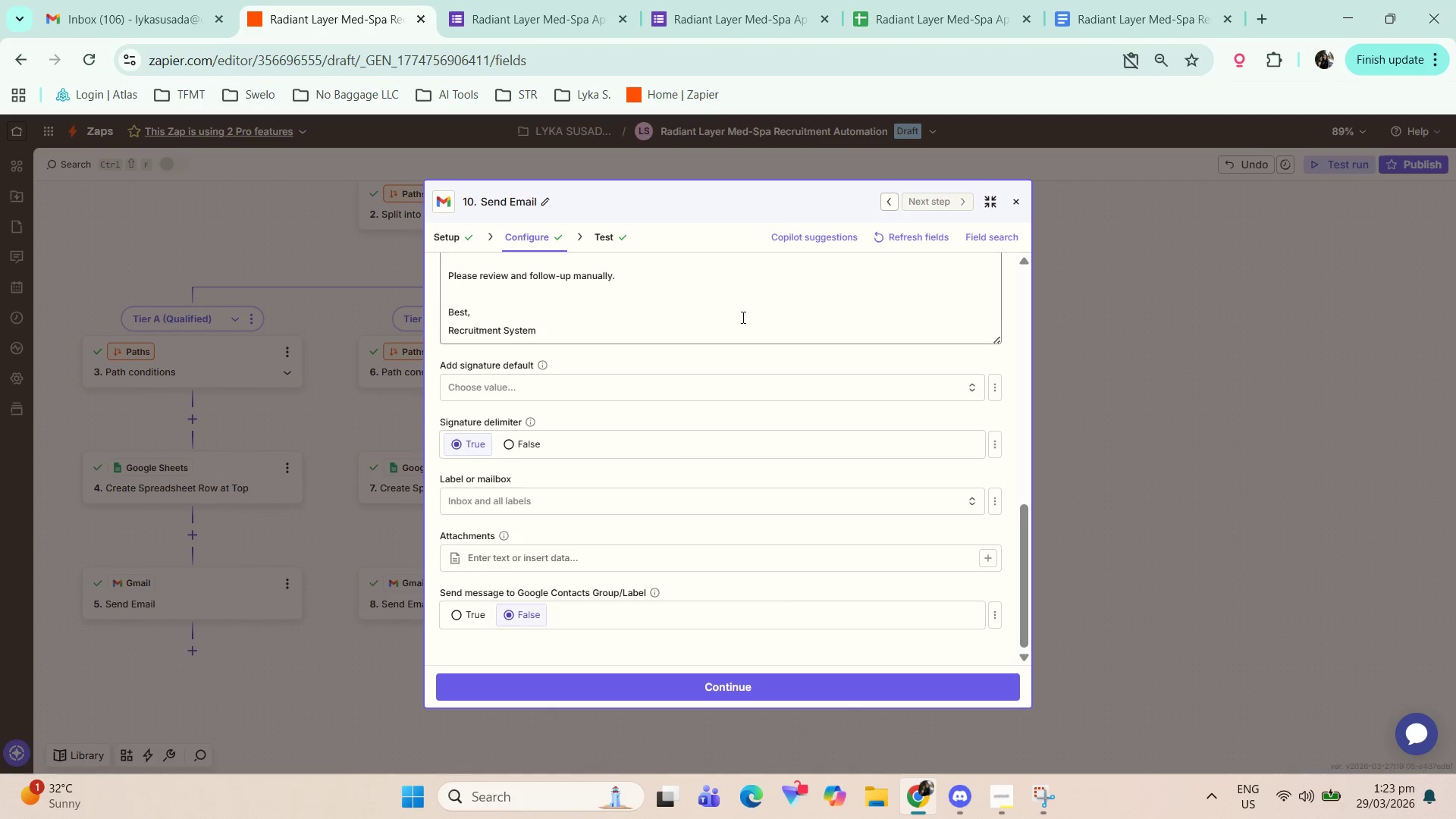 
left_click([610, 235])
 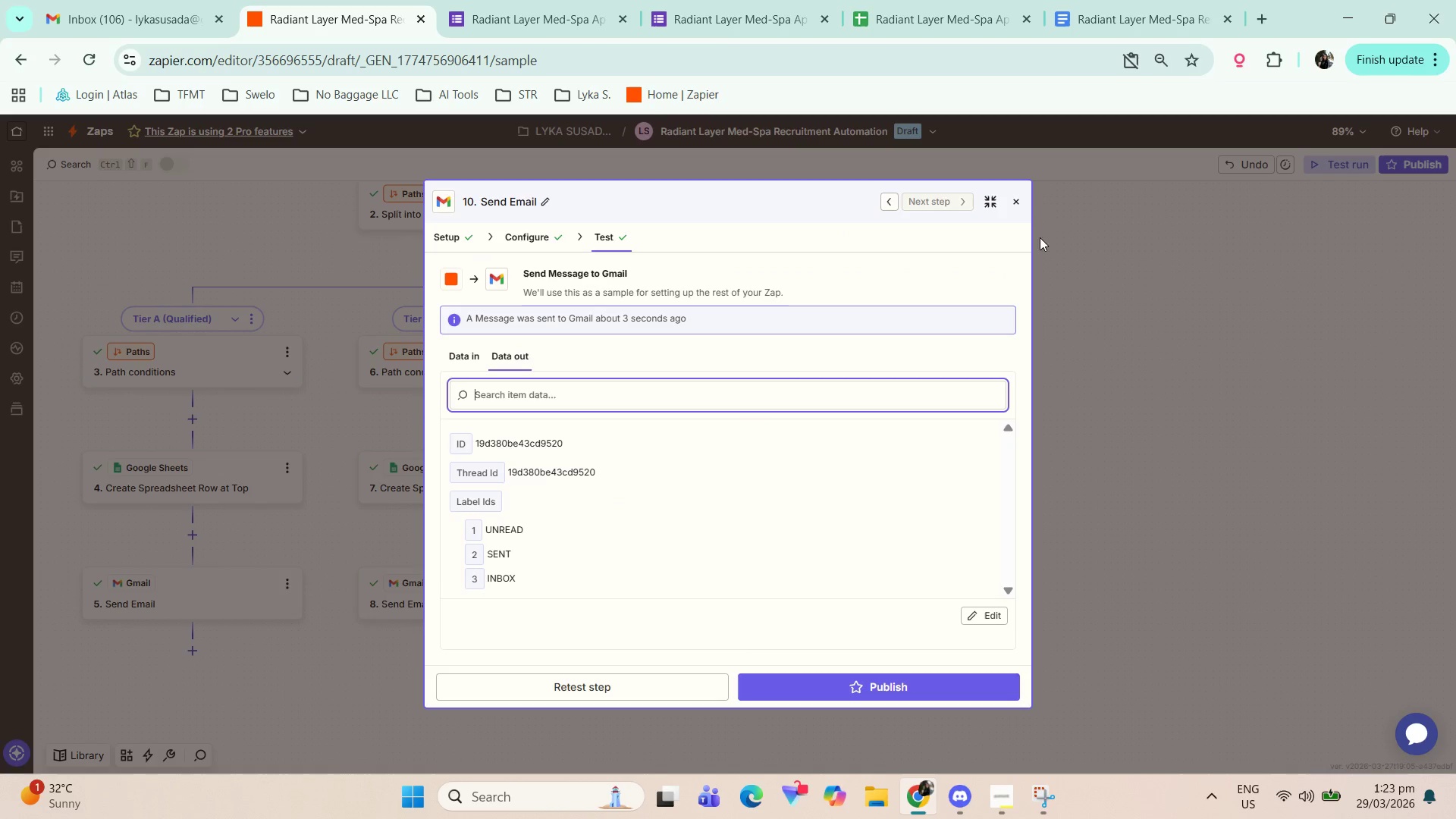 
scroll: coordinate [652, 251], scroll_direction: up, amount: 3.0
 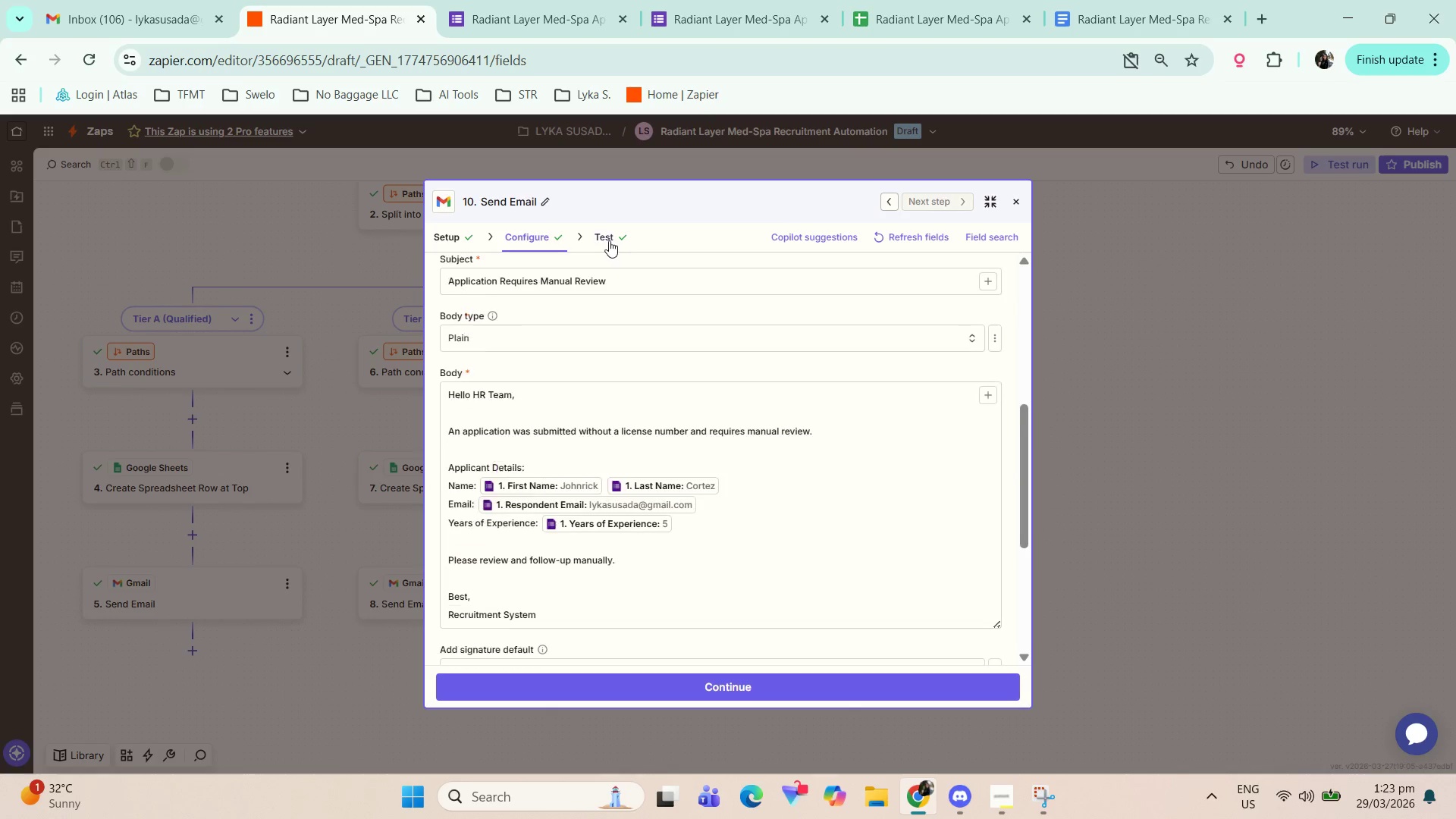 
left_click([1014, 203])
 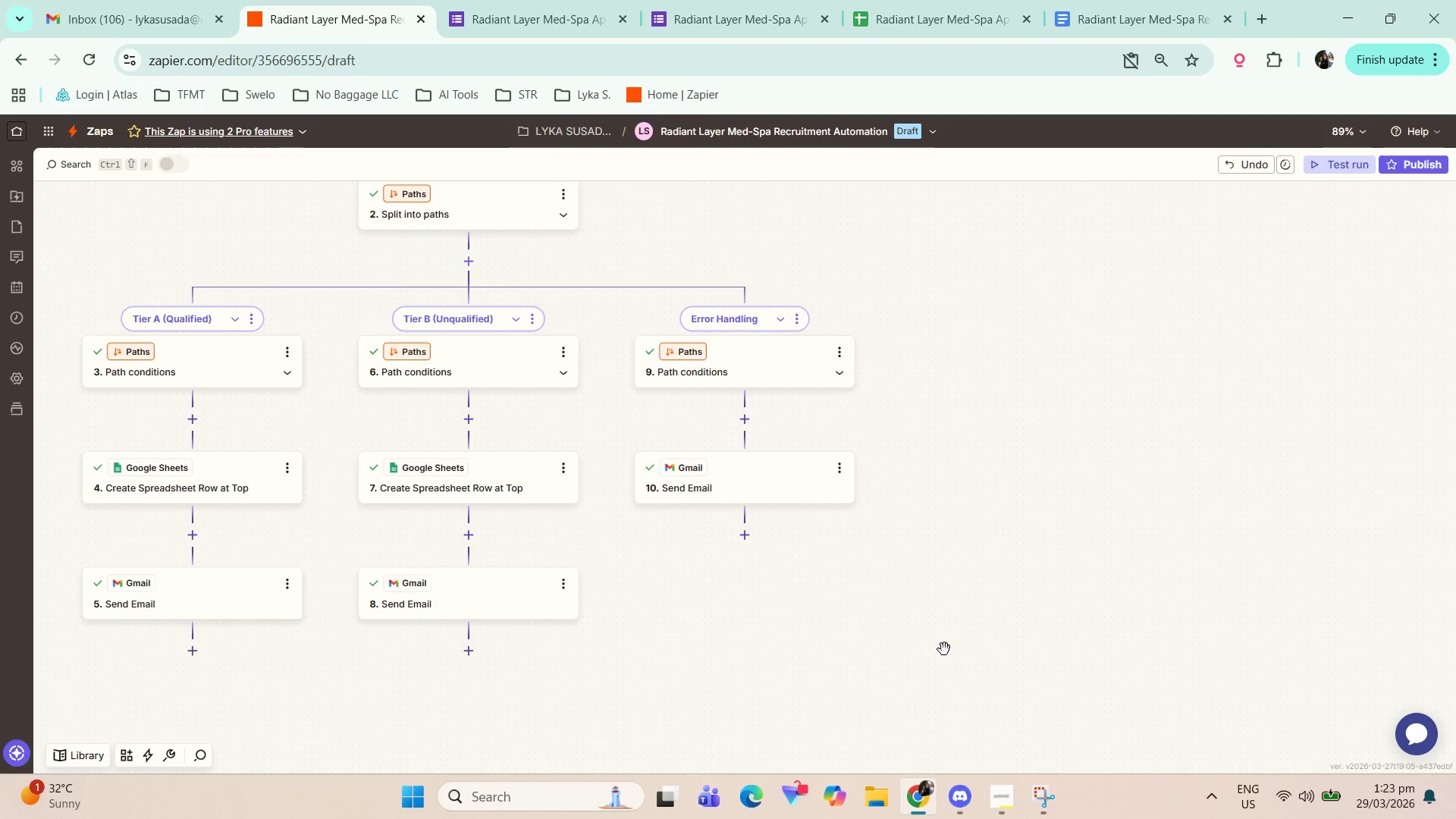 
left_click_drag(start_coordinate=[931, 645], to_coordinate=[1185, 720])
 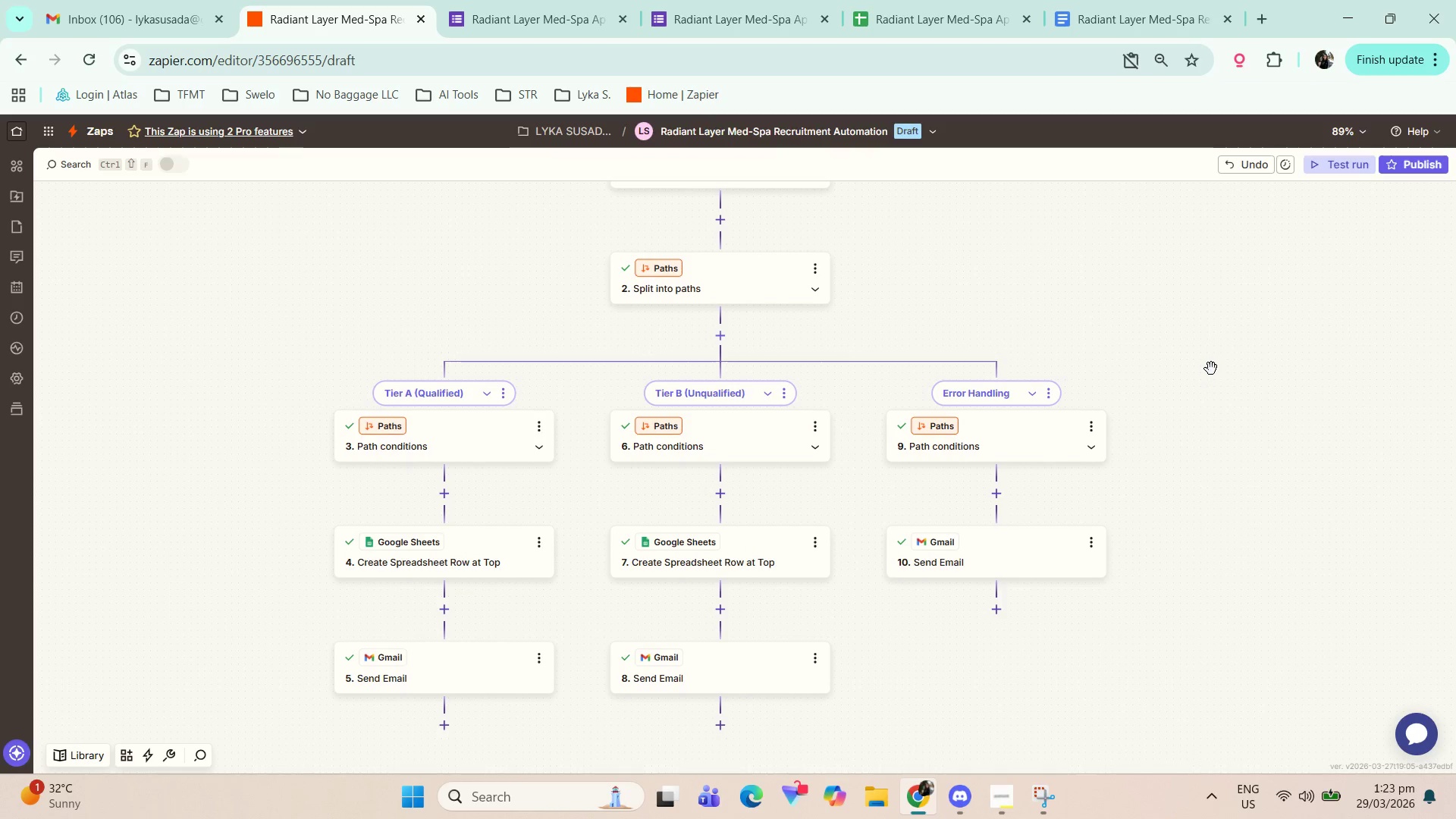 
left_click_drag(start_coordinate=[1212, 369], to_coordinate=[1214, 385])
 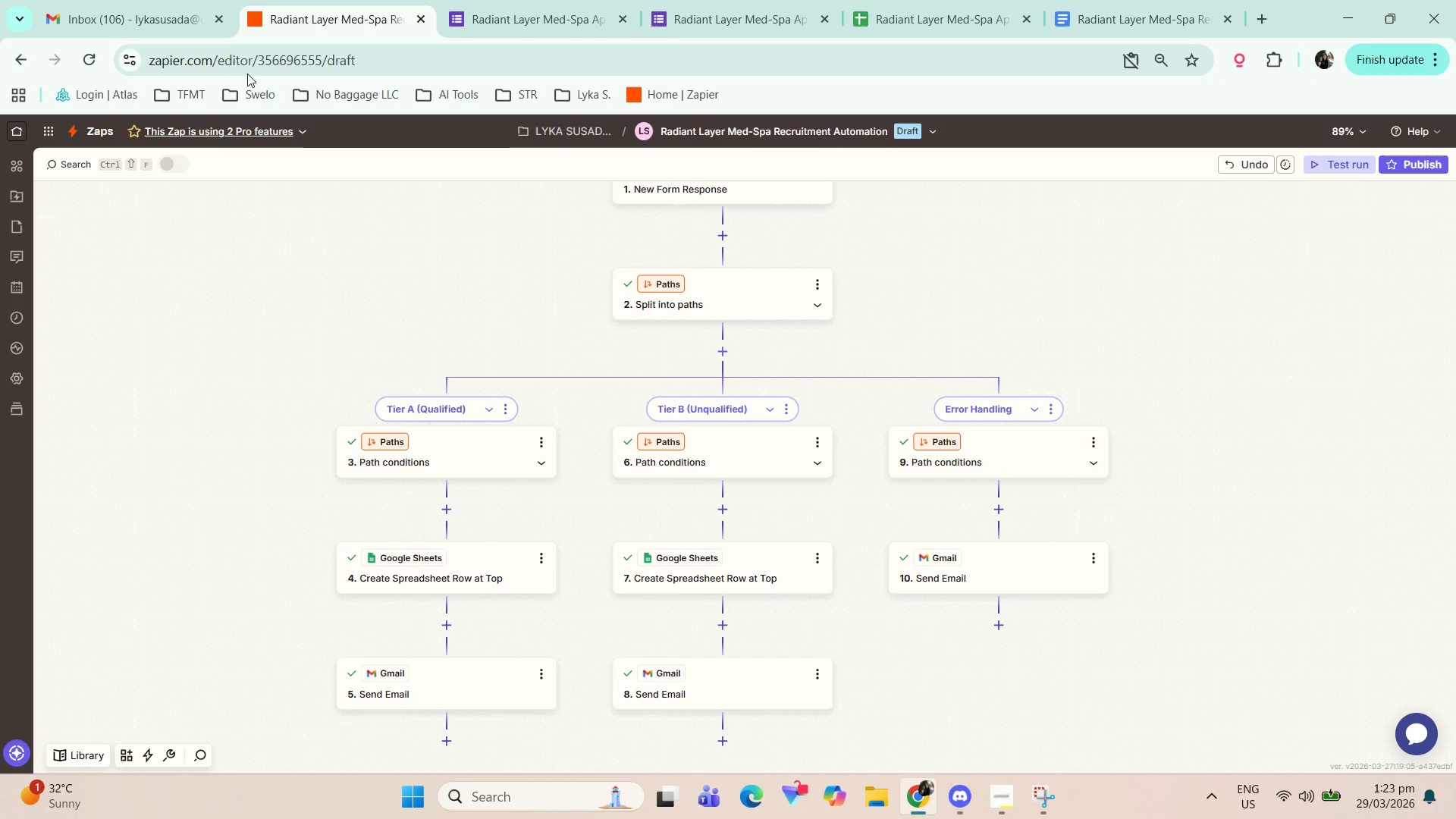 
left_click([145, 0])
 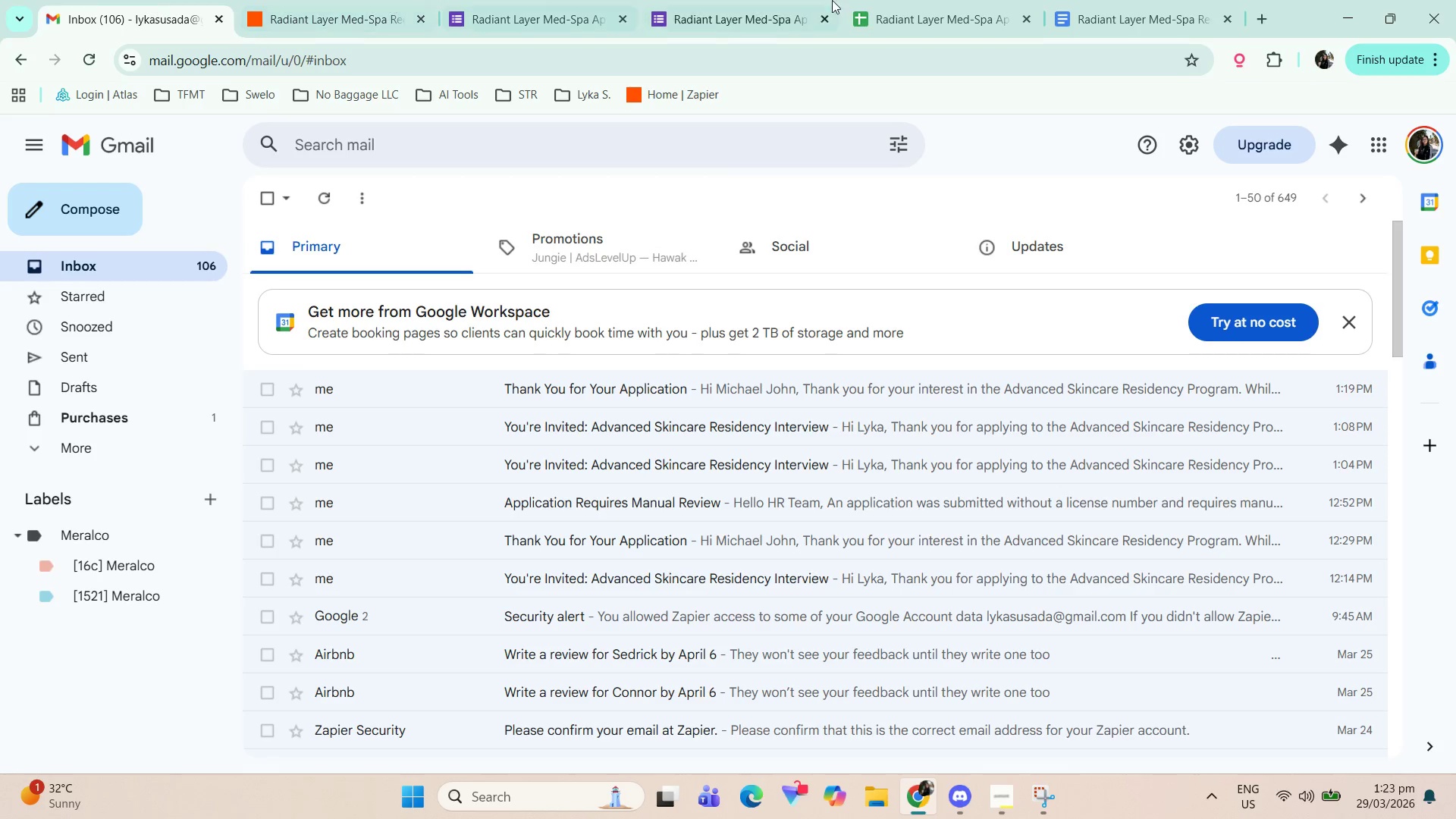 
mouse_move([1127, 0])
 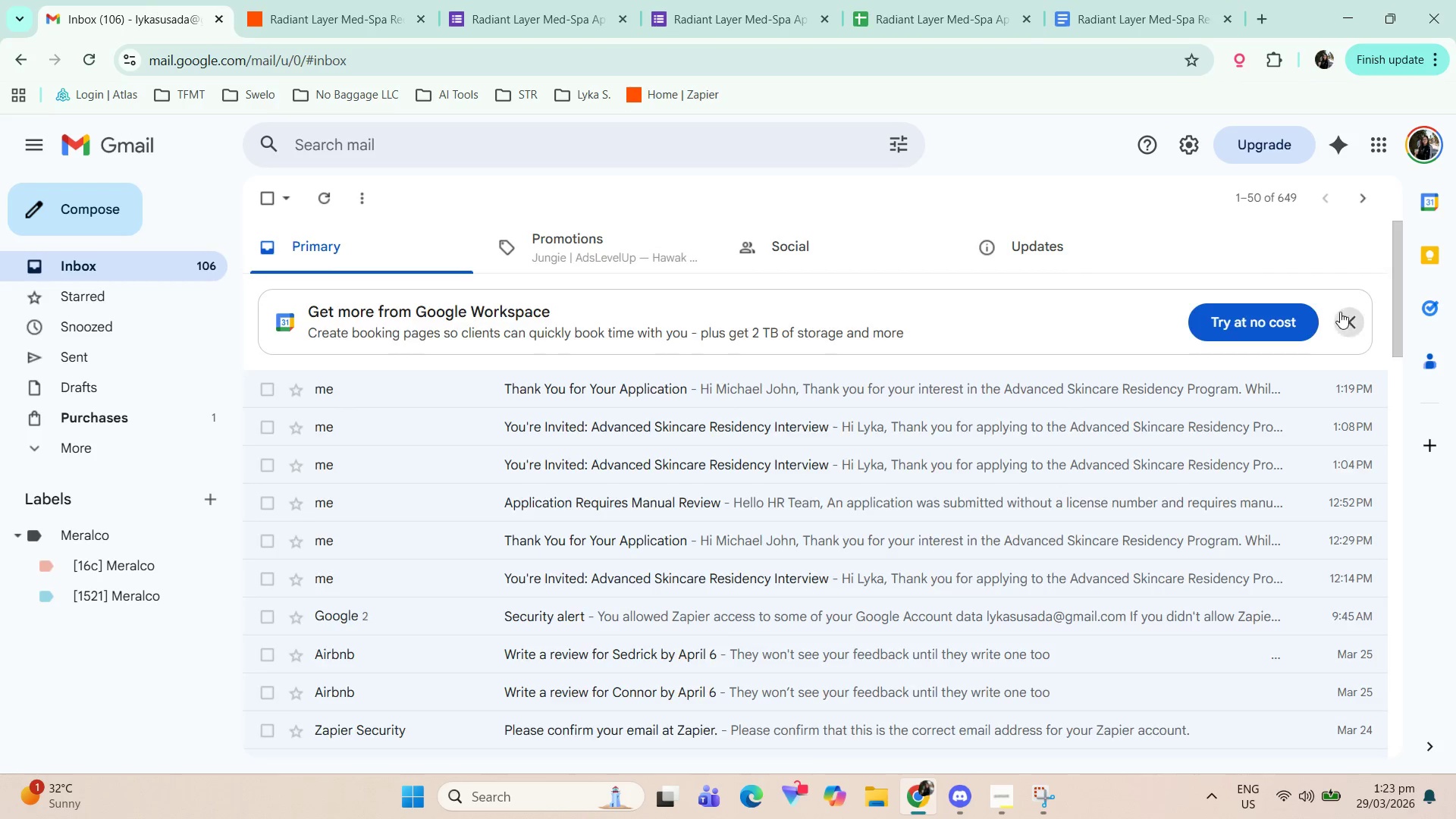 
double_click([1134, 0])
 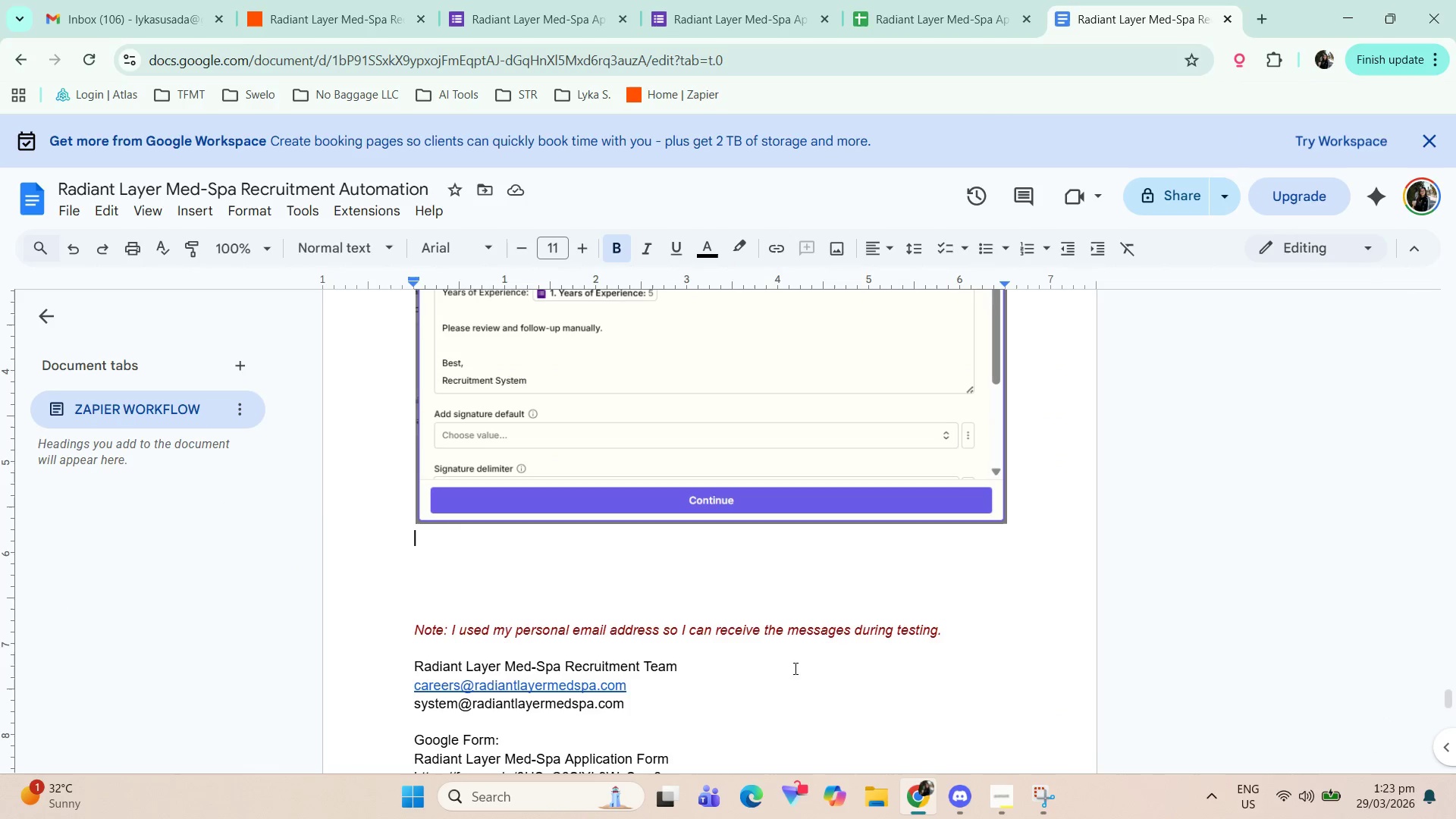 
scroll: coordinate [626, 661], scroll_direction: down, amount: 1.0
 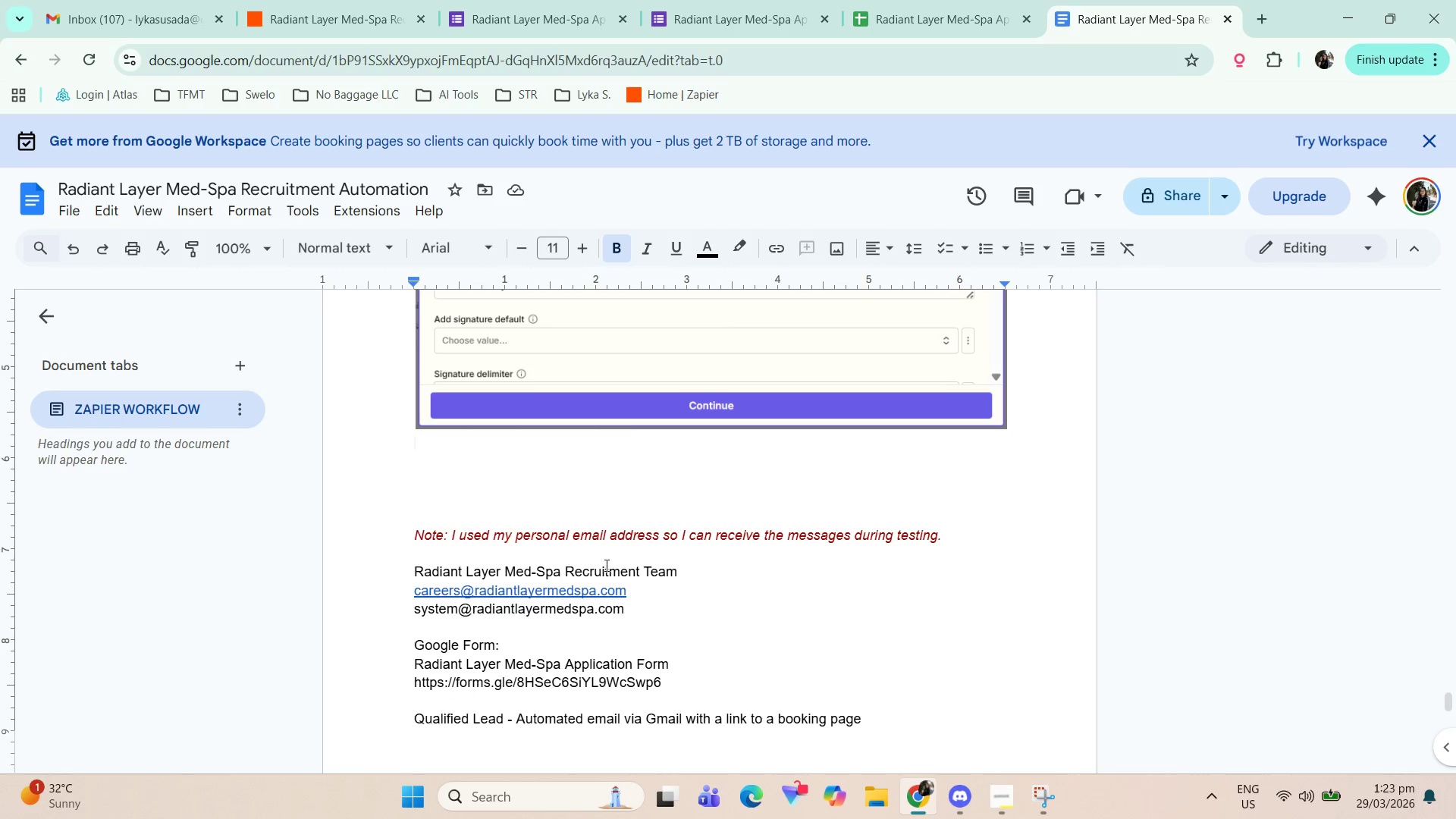 
left_click([413, 576])
 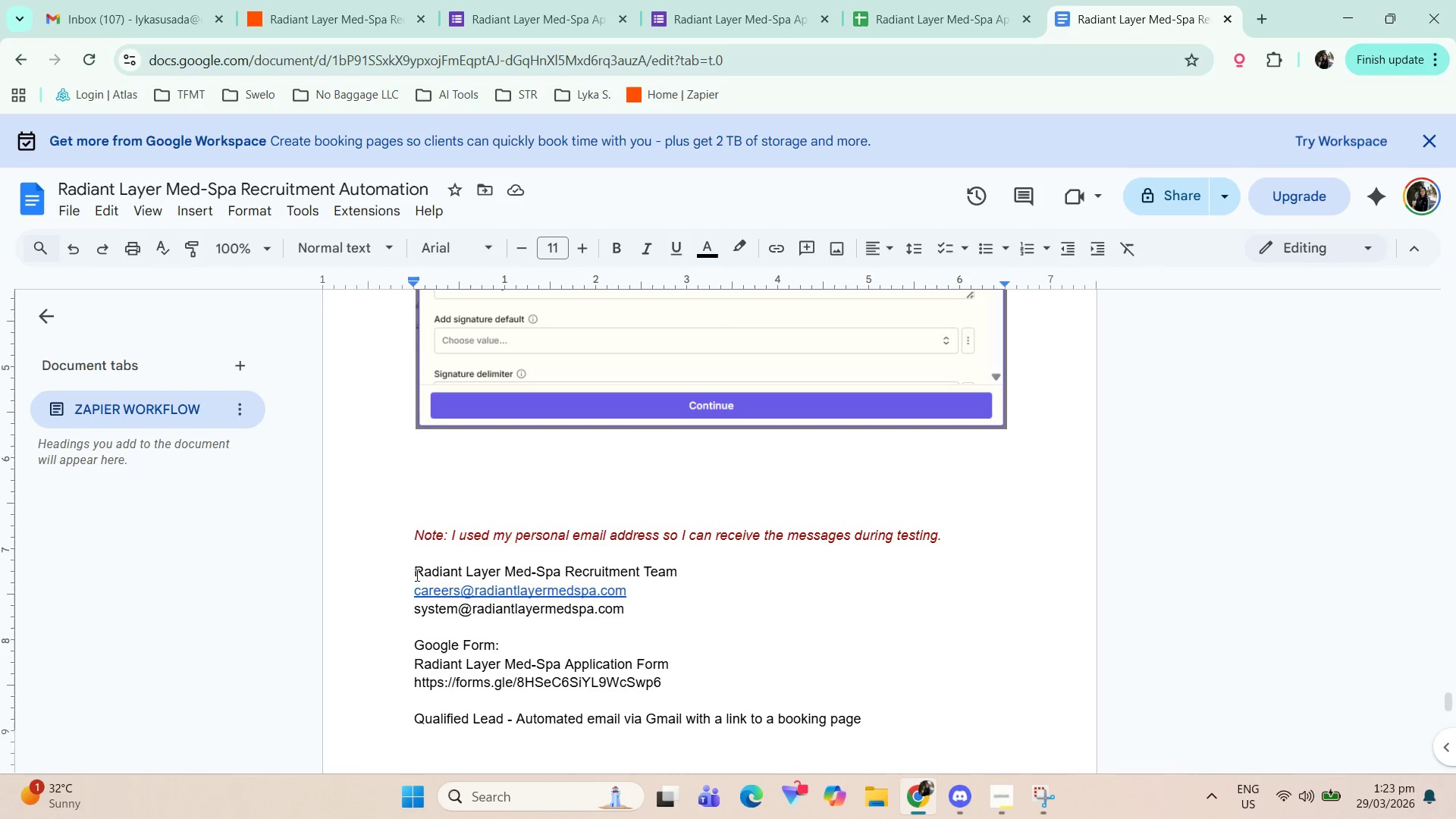 
key(Enter)
 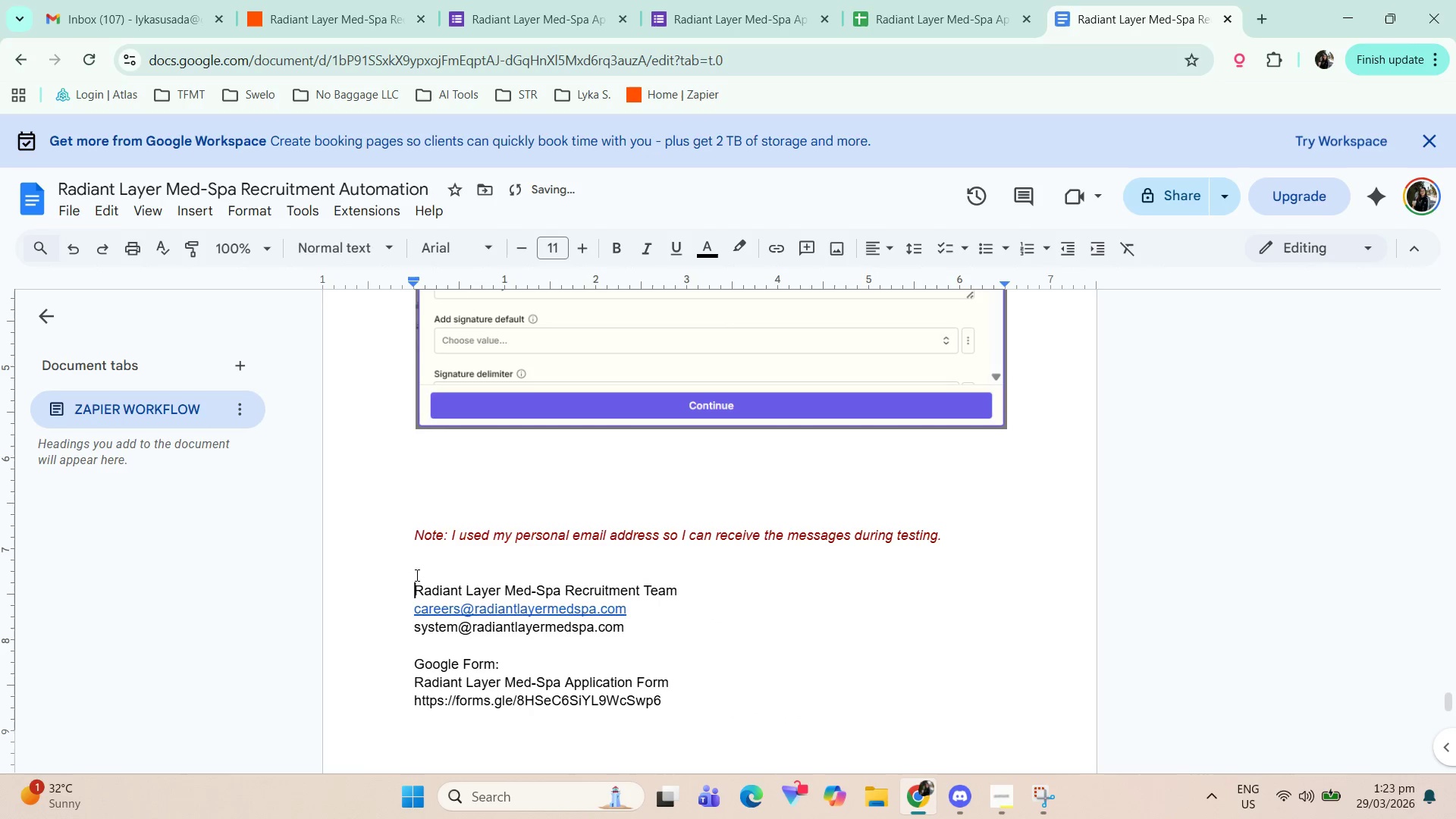 
key(Enter)
 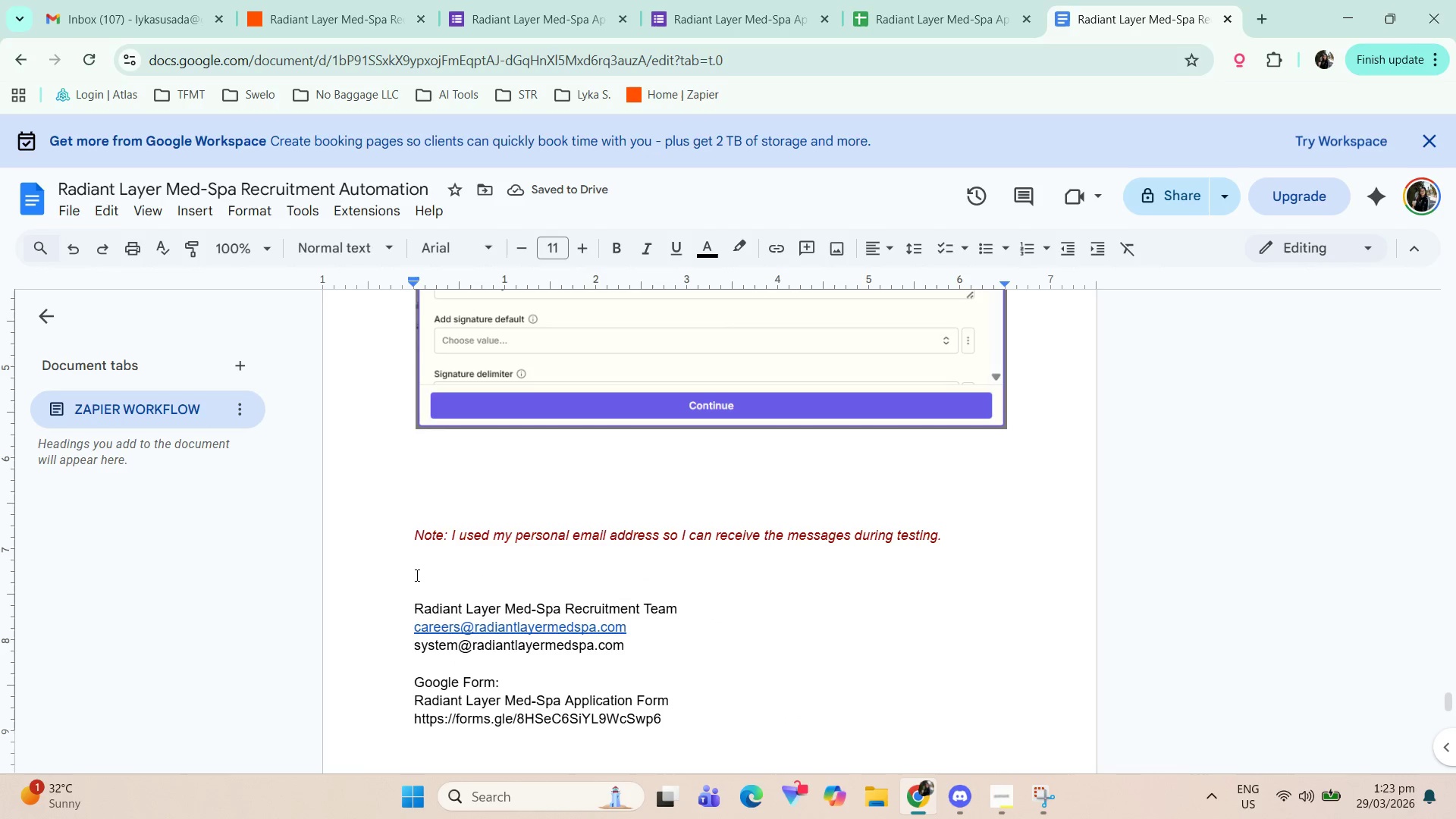 
hold_key(key=ShiftLeft, duration=0.39)
 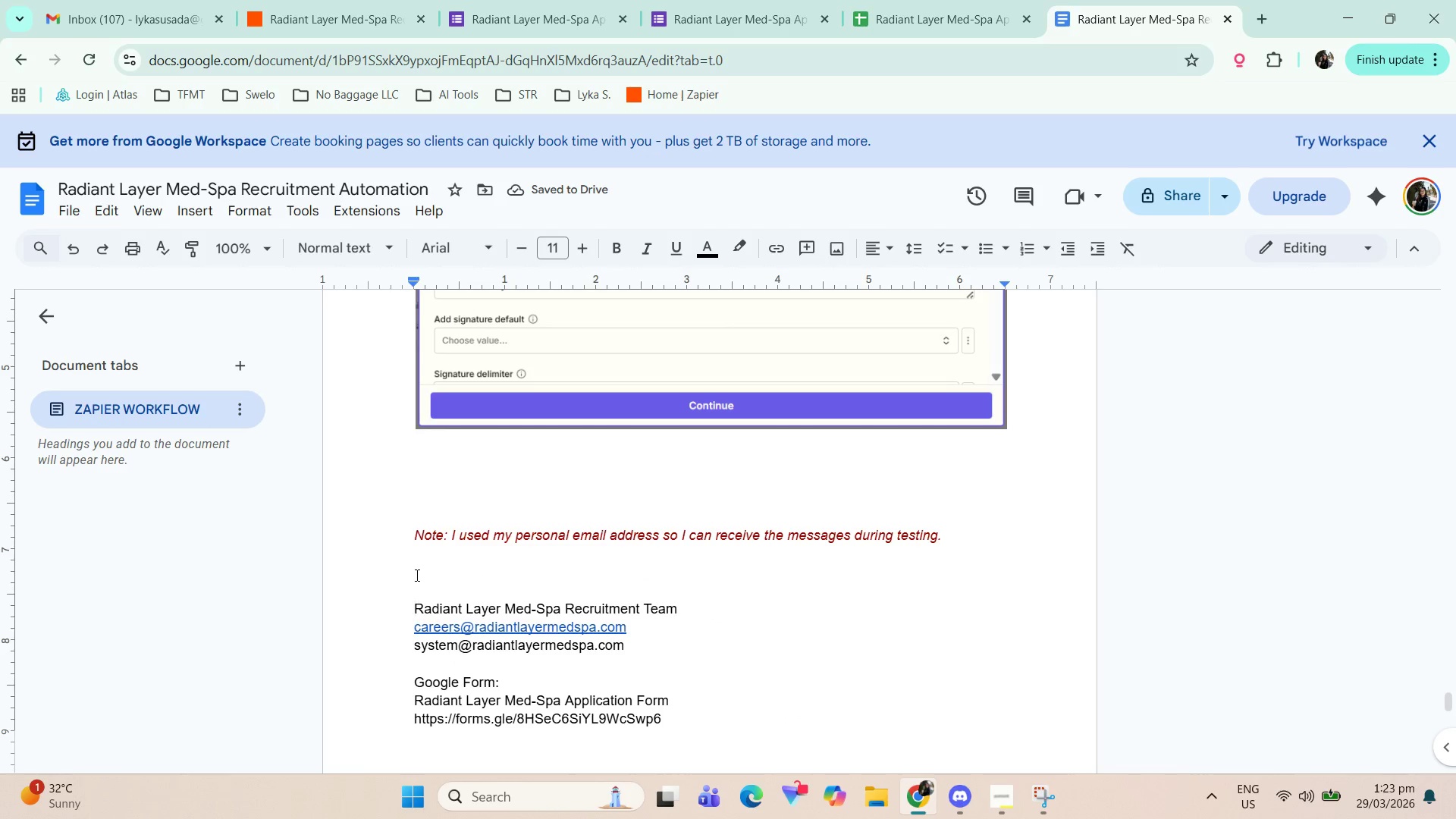 
hold_key(key=ShiftLeft, duration=1.39)
 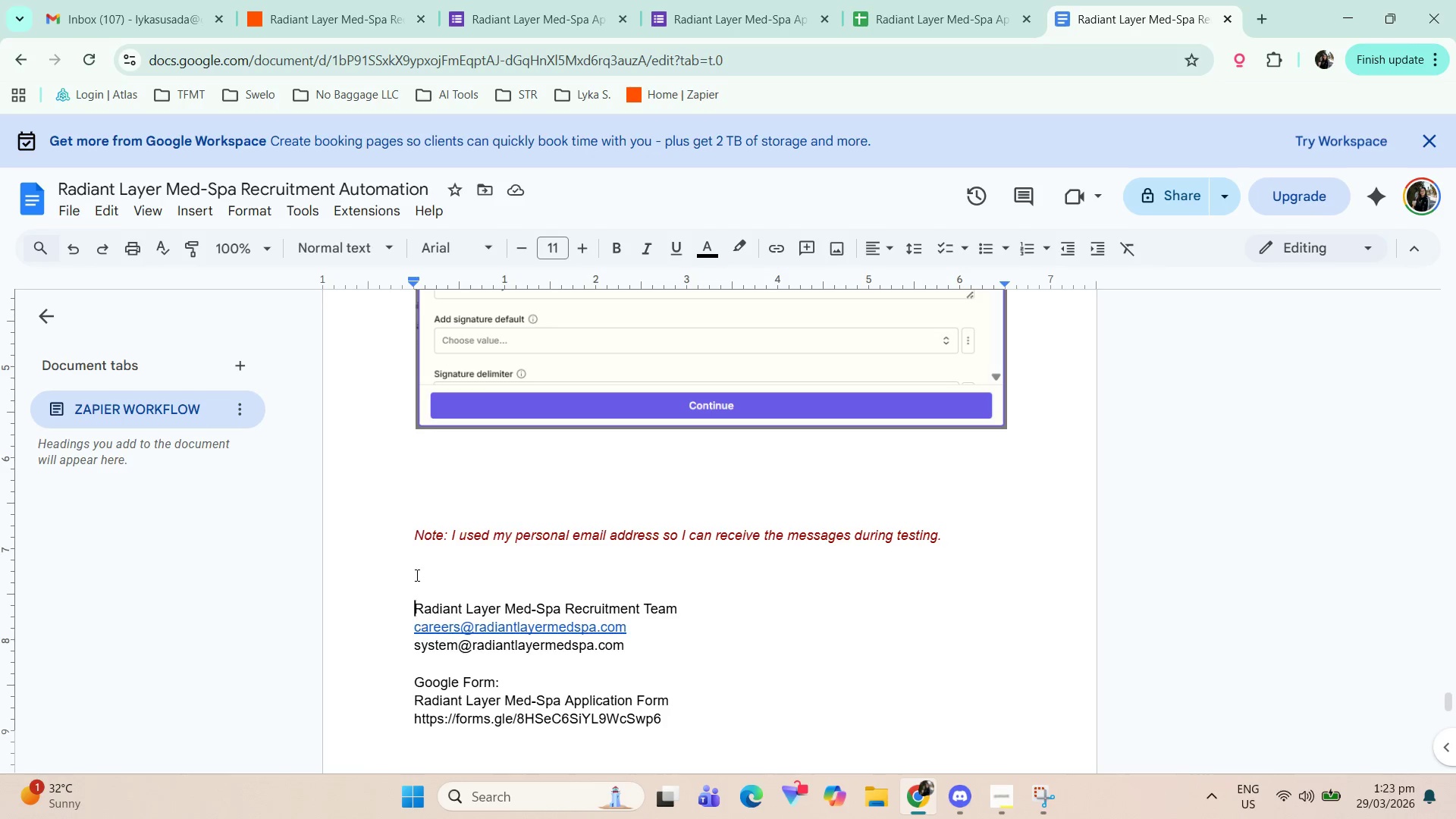 
type(Re)
key(Backspace)
key(Backspace)
type(Emaild)
key(Backspace)
type( Addresses:)
 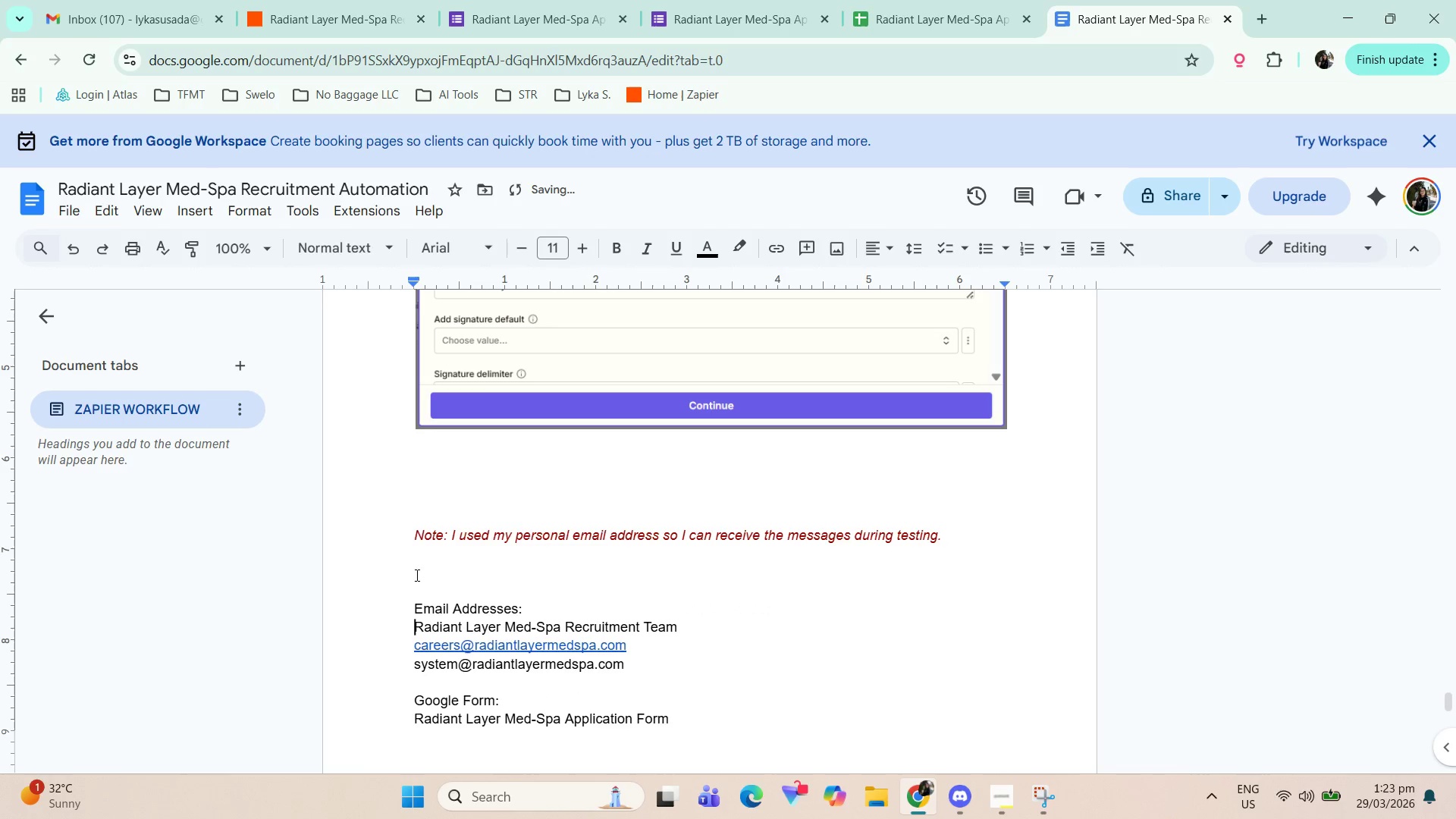 
 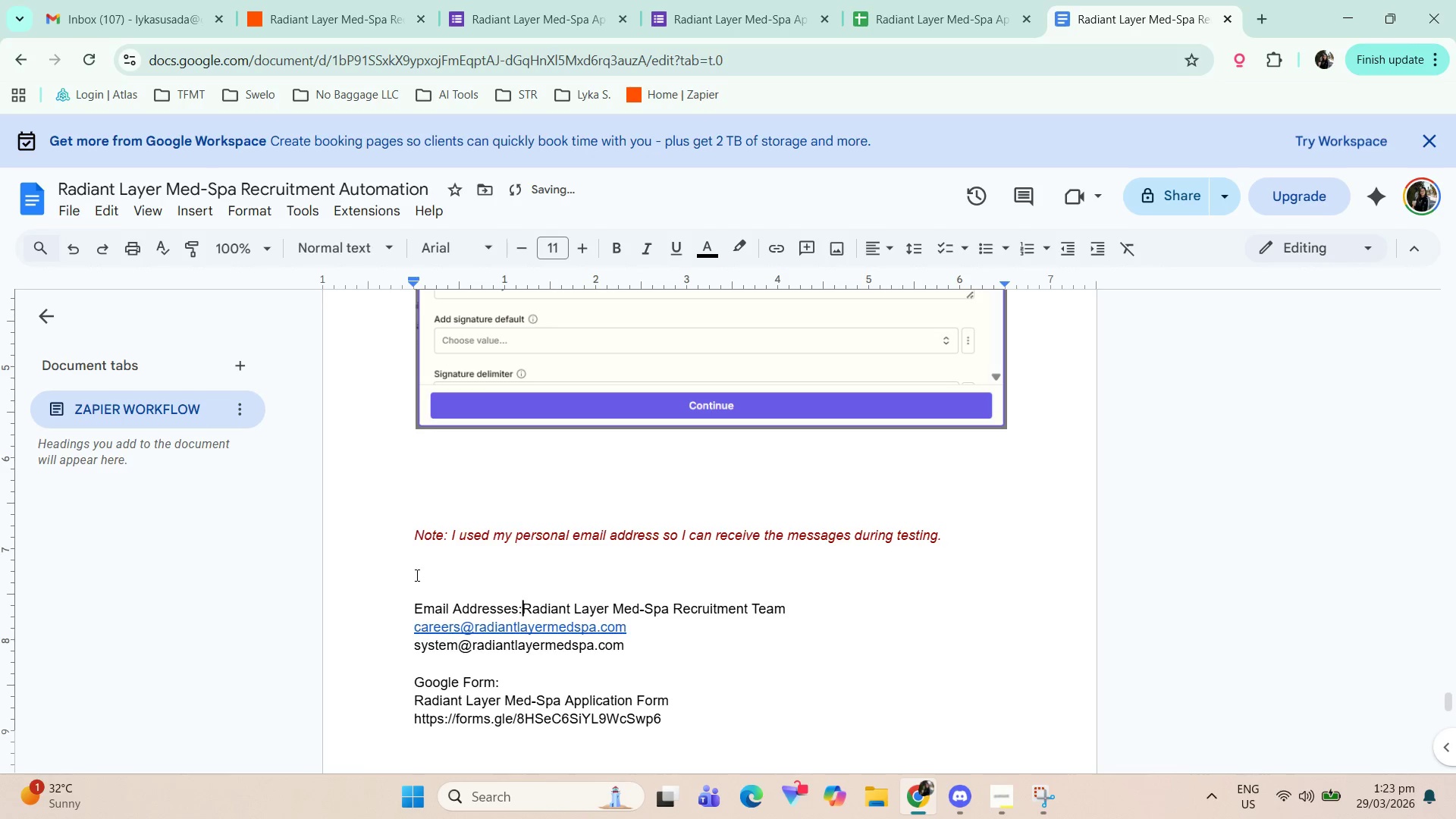 
key(Enter)
 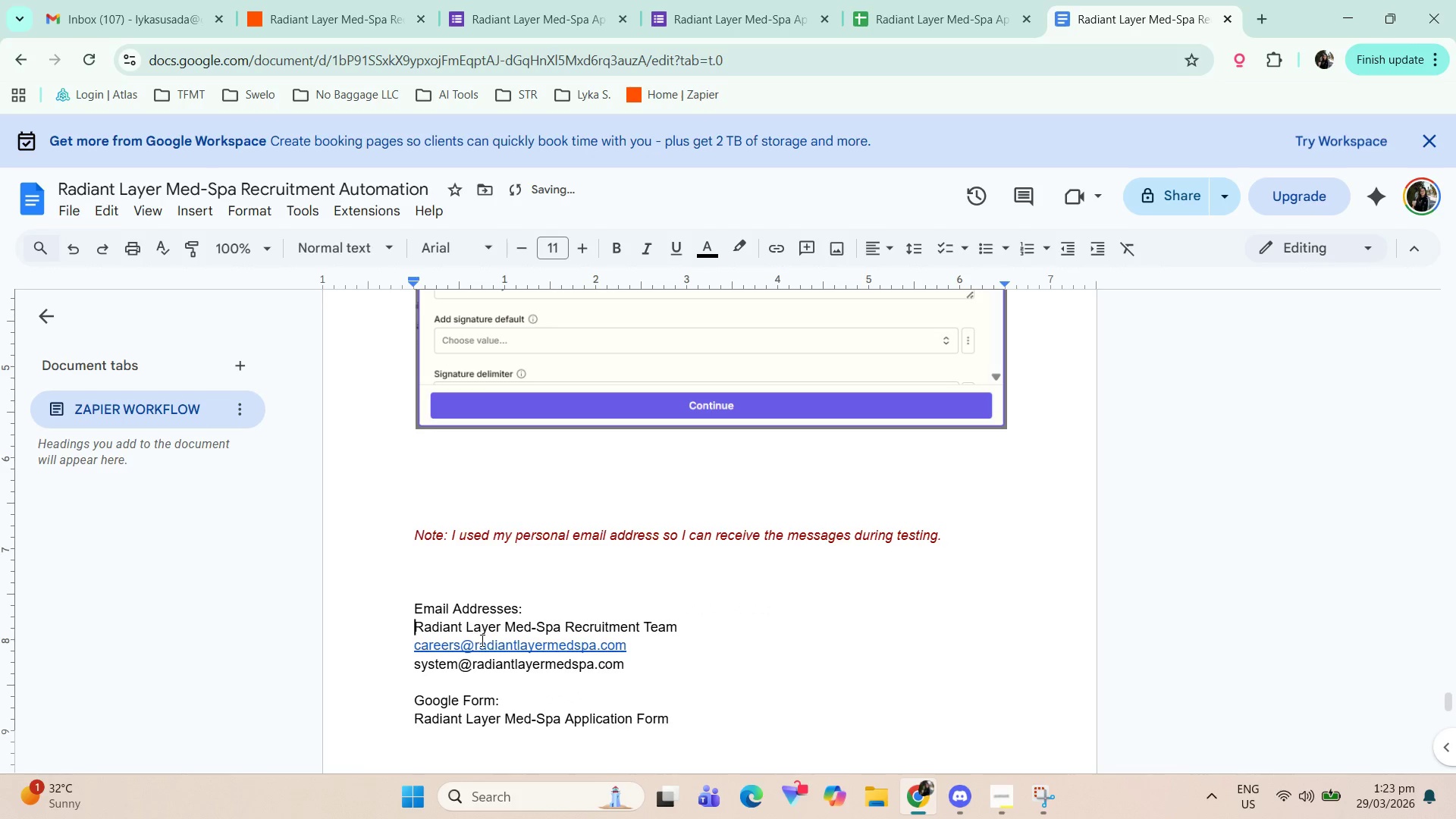 
left_click([663, 648])
 